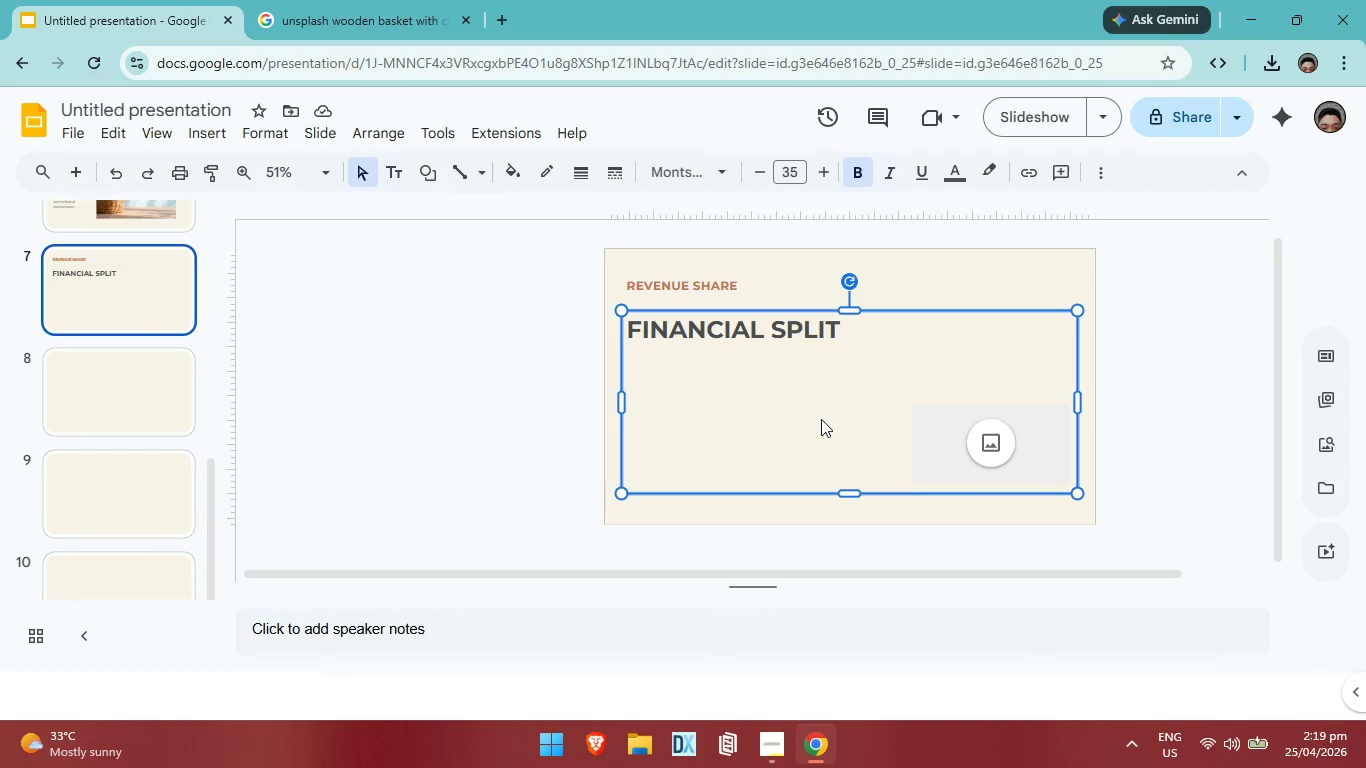 
left_click_drag(start_coordinate=[1075, 400], to_coordinate=[867, 394])
 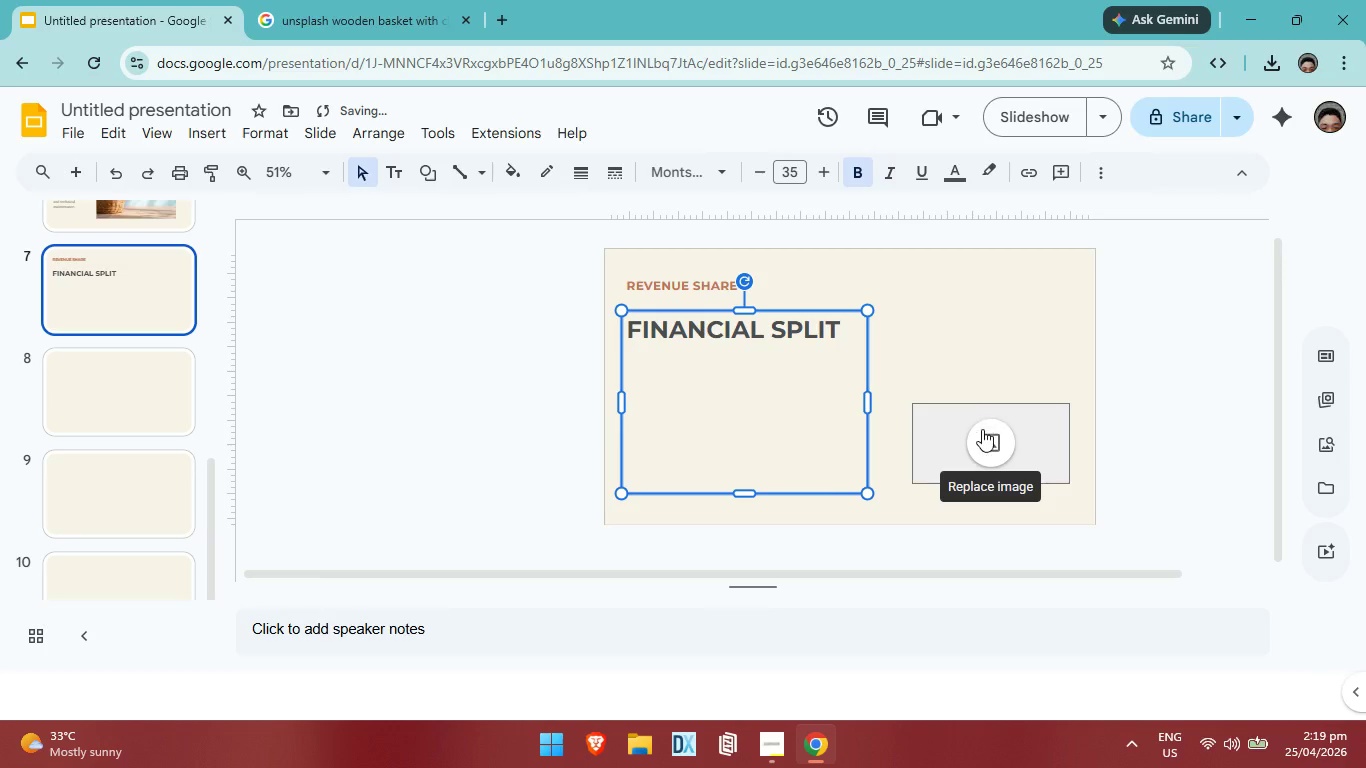 
left_click_drag(start_coordinate=[982, 421], to_coordinate=[1004, 469])
 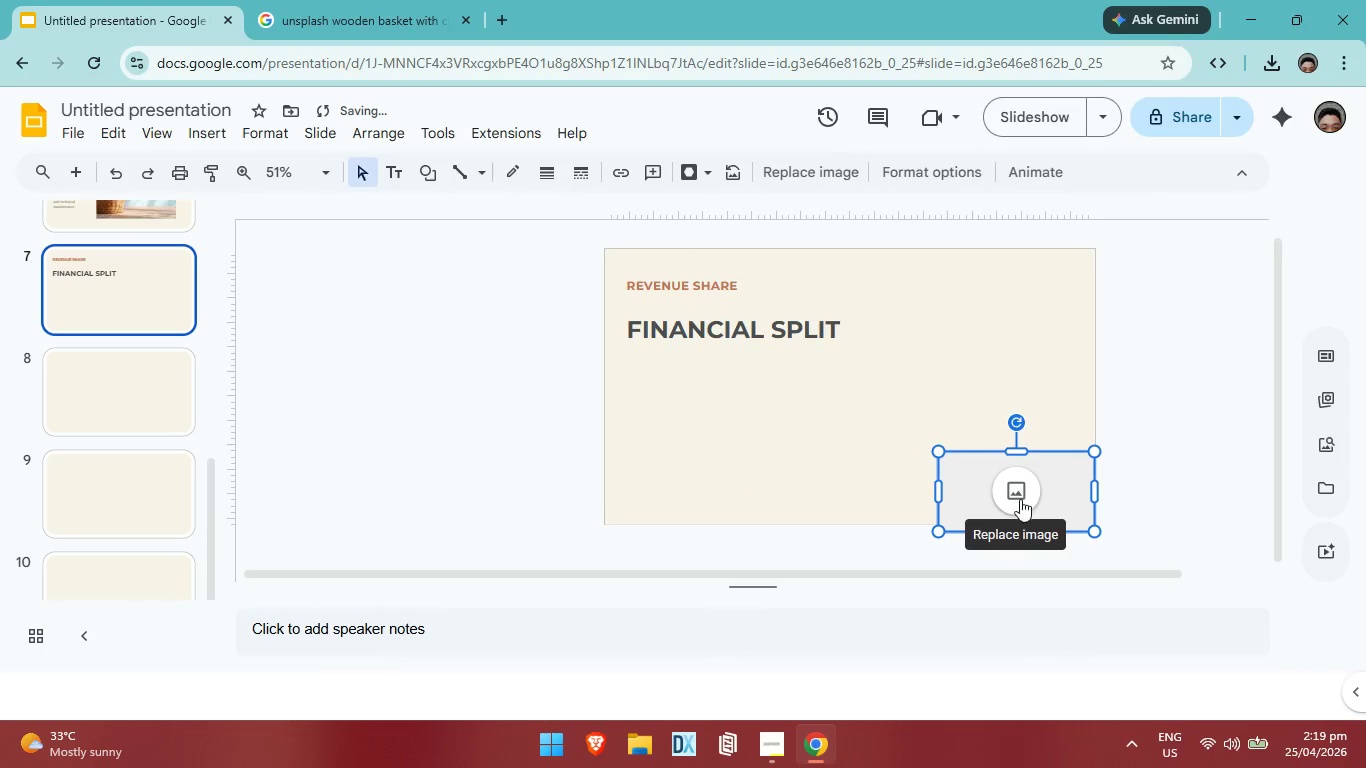 
left_click_drag(start_coordinate=[1020, 496], to_coordinate=[1056, 390])
 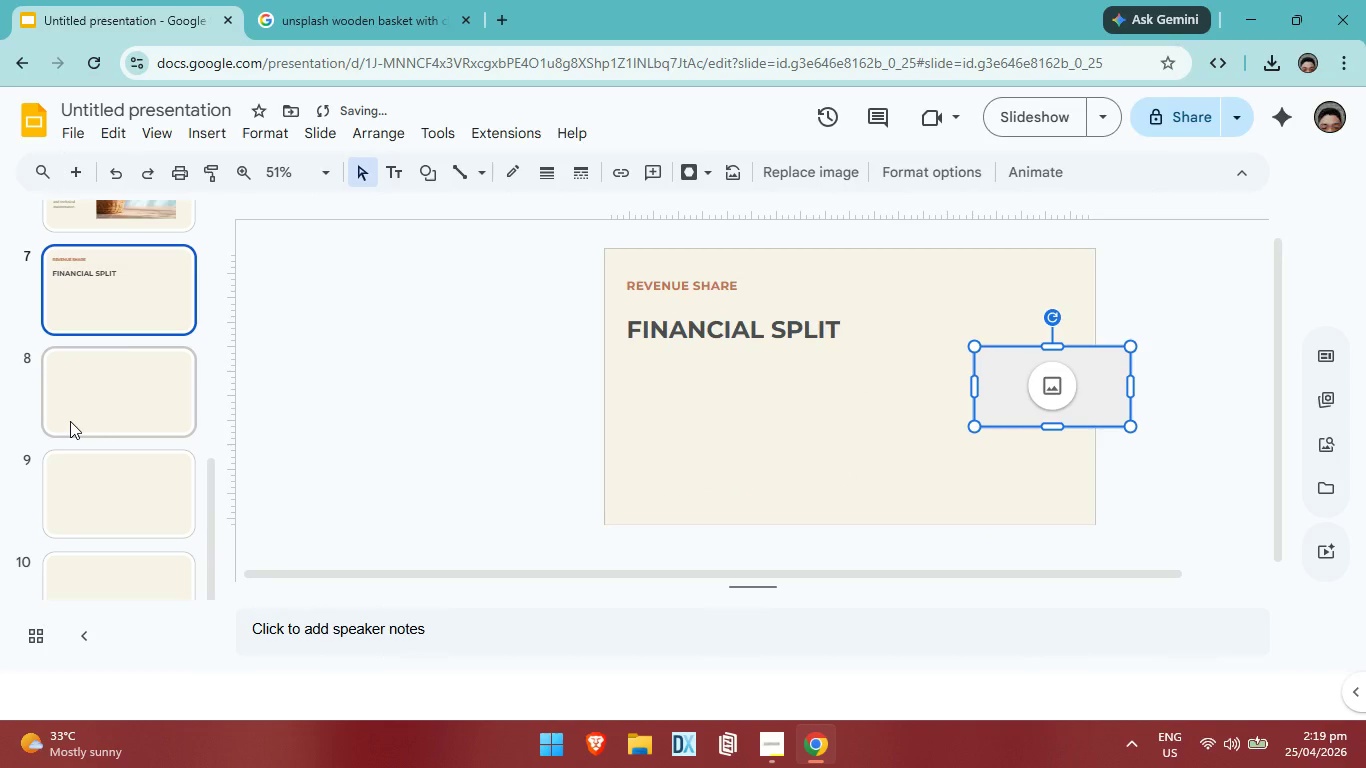 
scroll: coordinate [168, 401], scroll_direction: up, amount: 5.0
 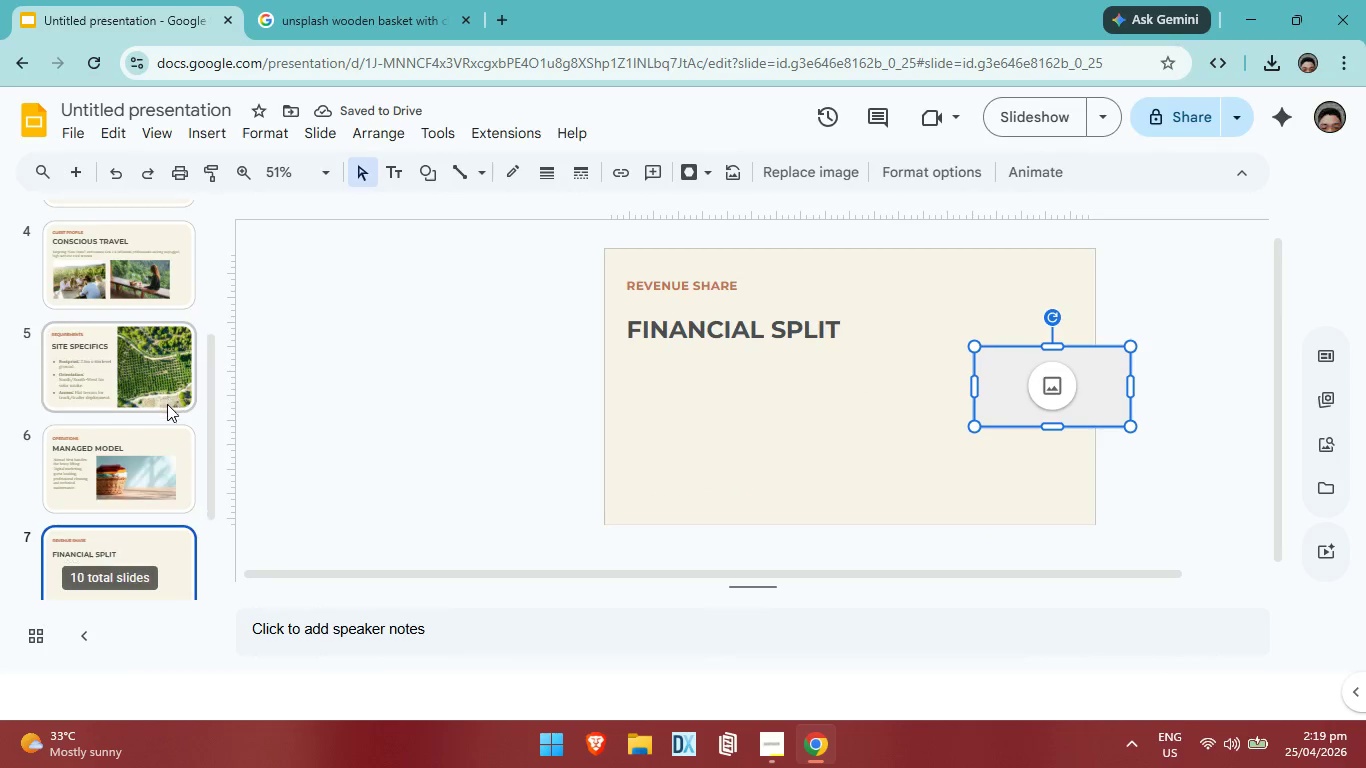 
scroll: coordinate [167, 404], scroll_direction: down, amount: 2.0
 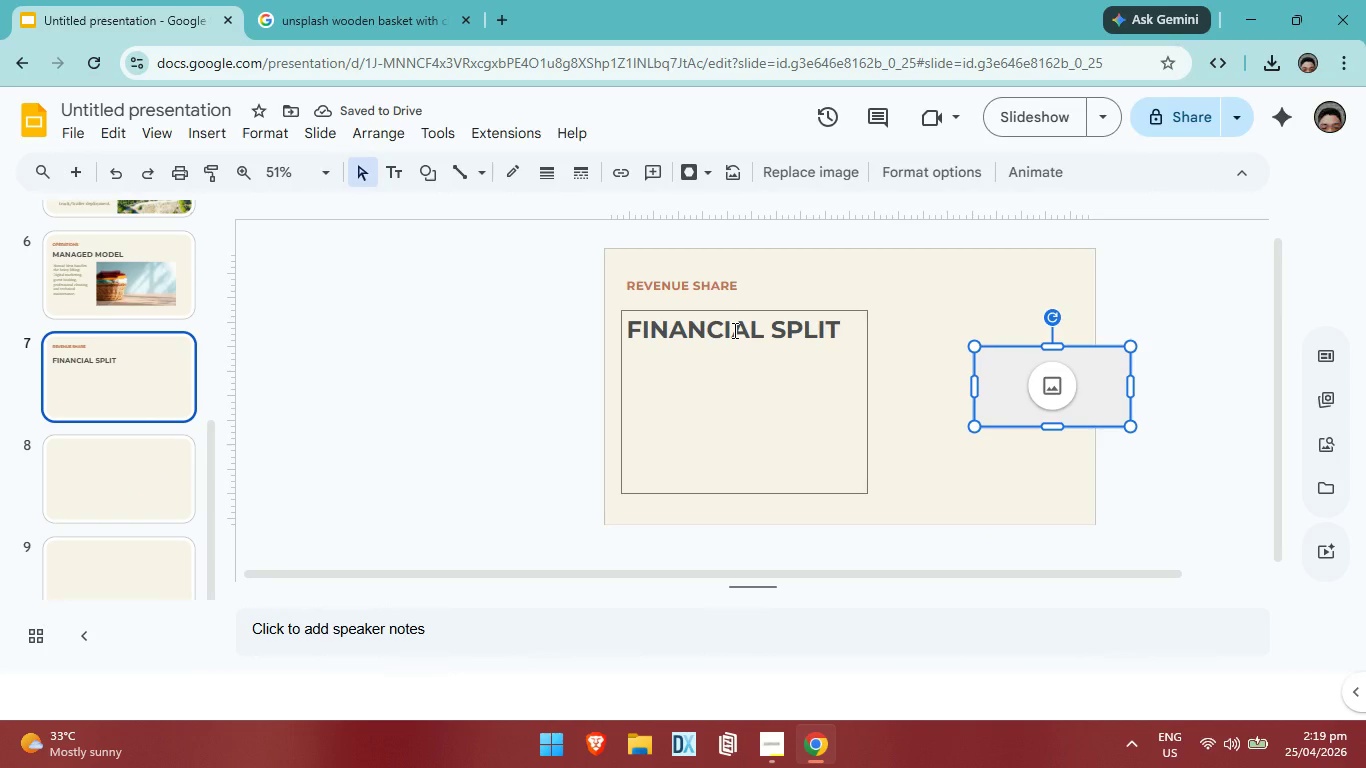 
left_click([841, 333])
 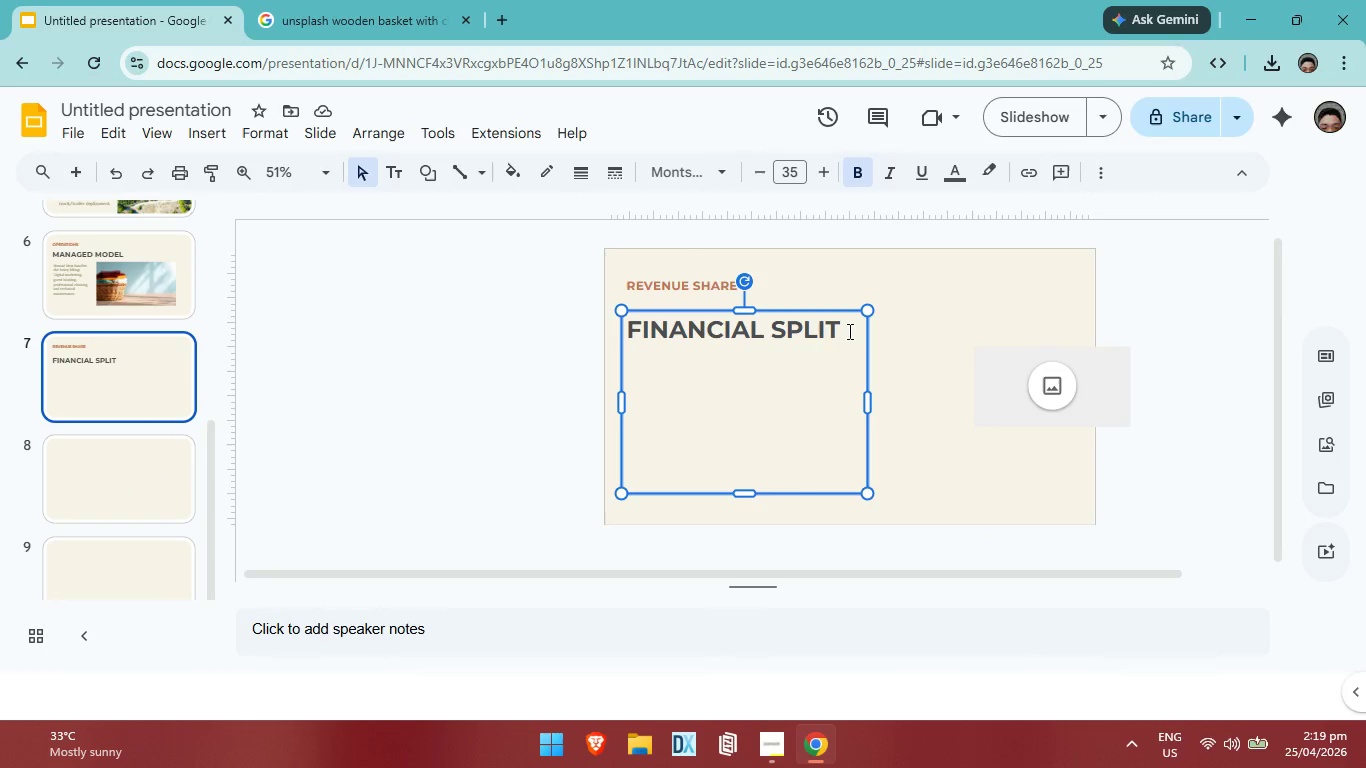 
left_click([848, 331])
 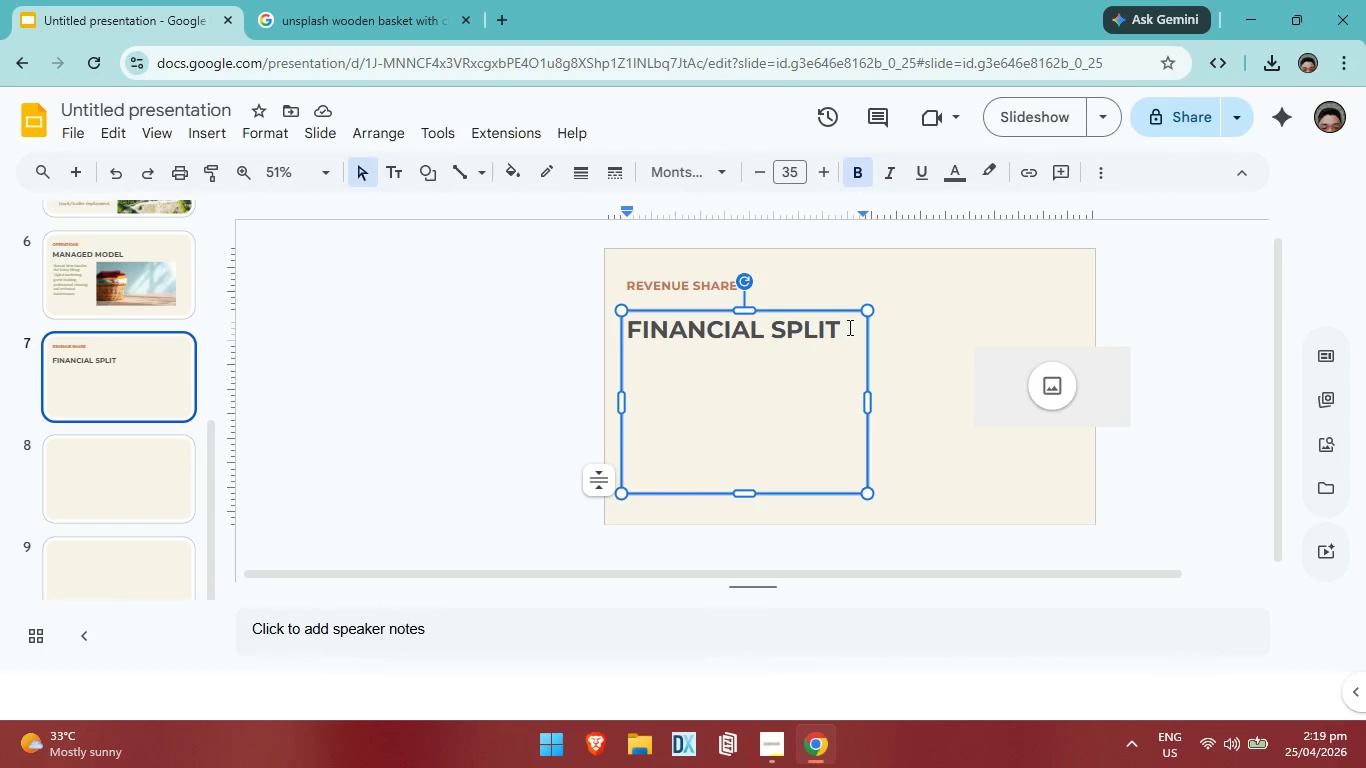 
key(Enter)
 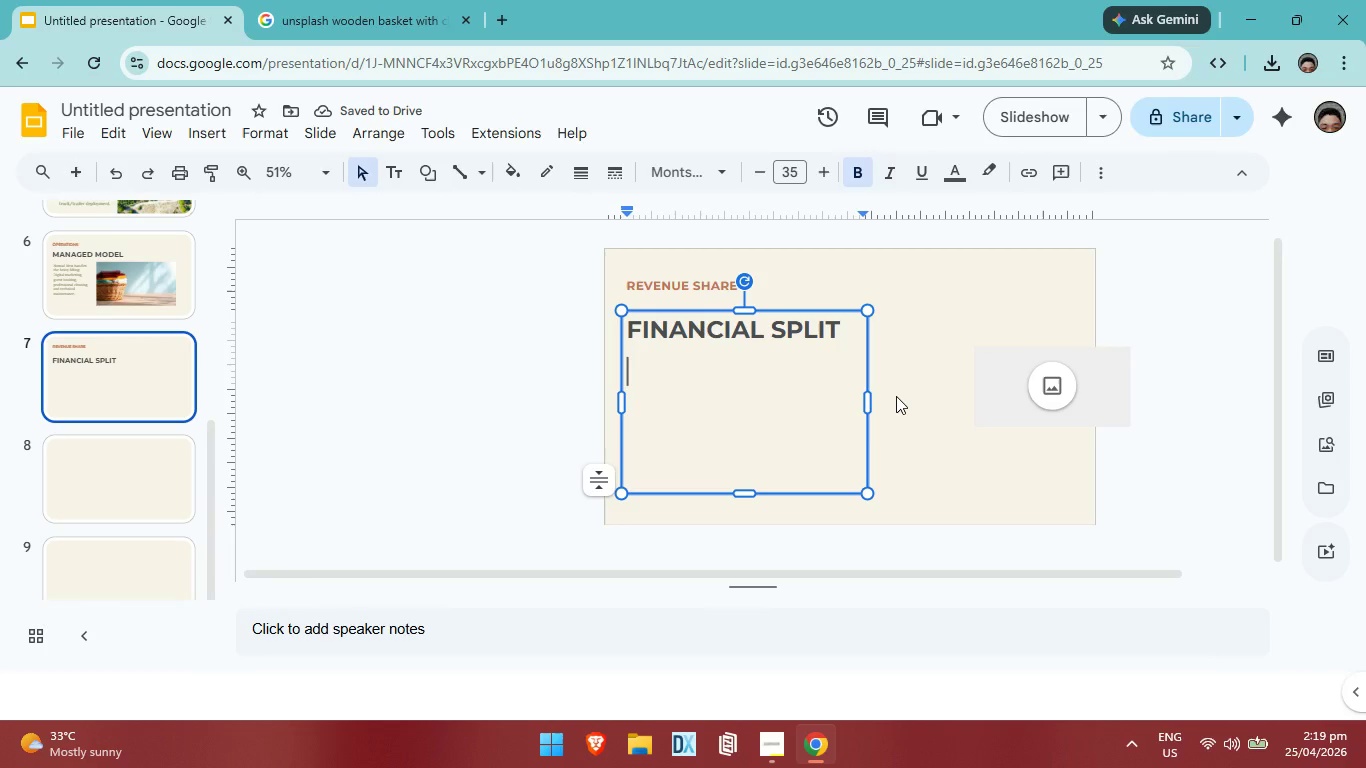 
left_click_drag(start_coordinate=[868, 399], to_coordinate=[947, 406])
 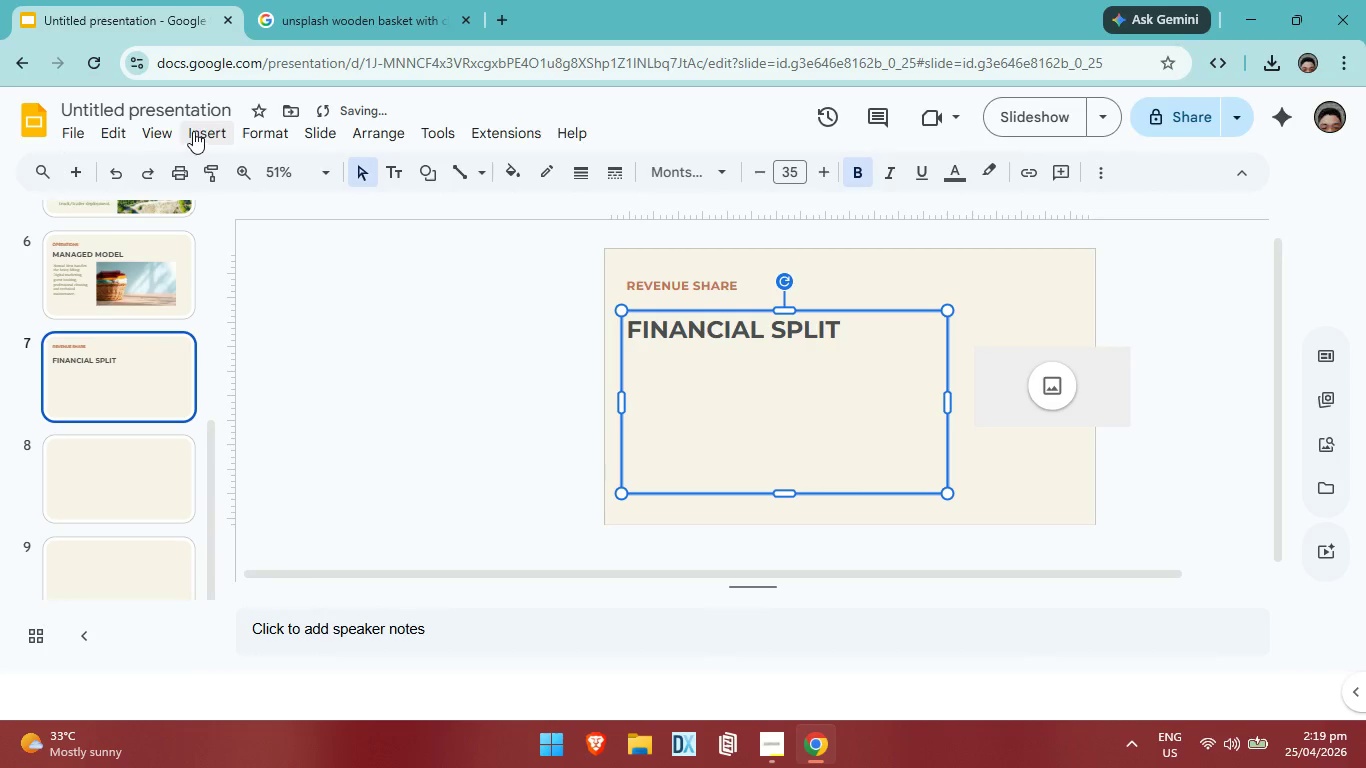 
left_click([193, 131])
 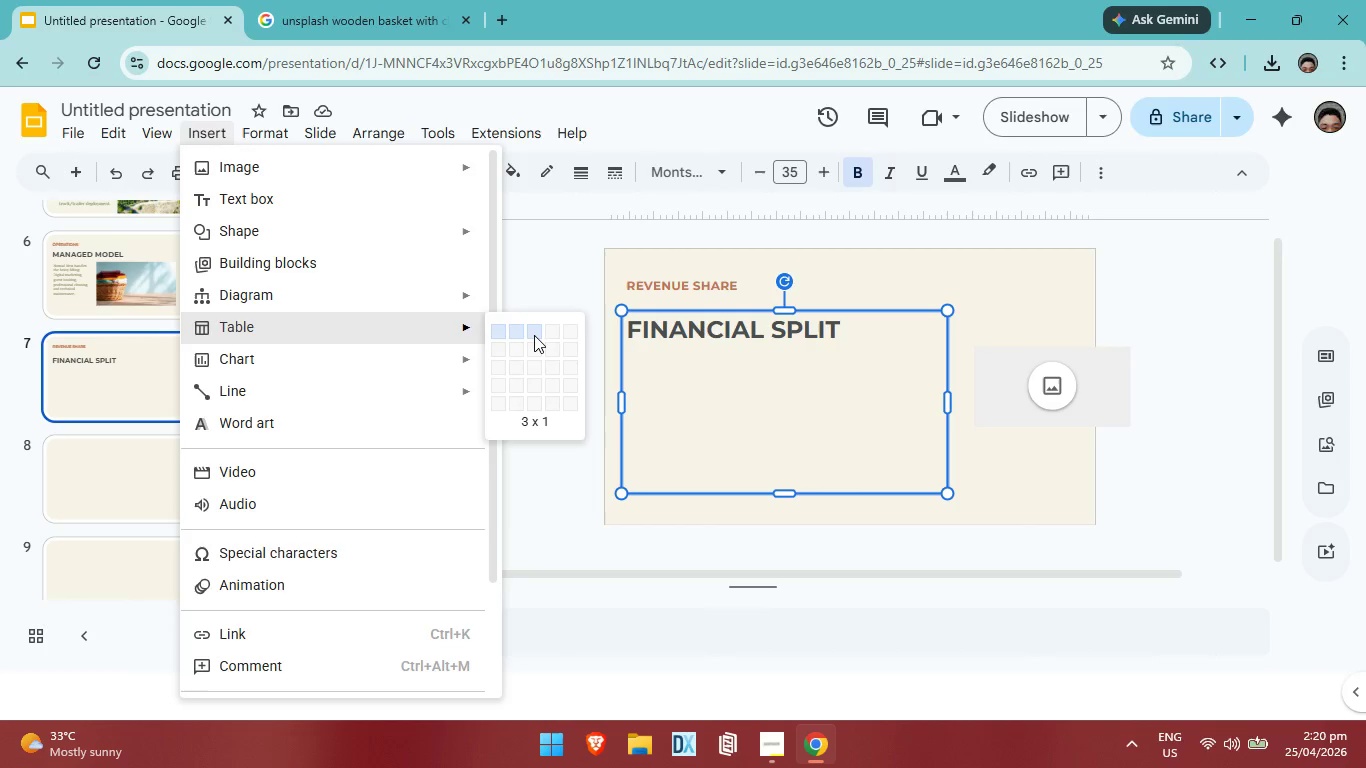 
wait(6.31)
 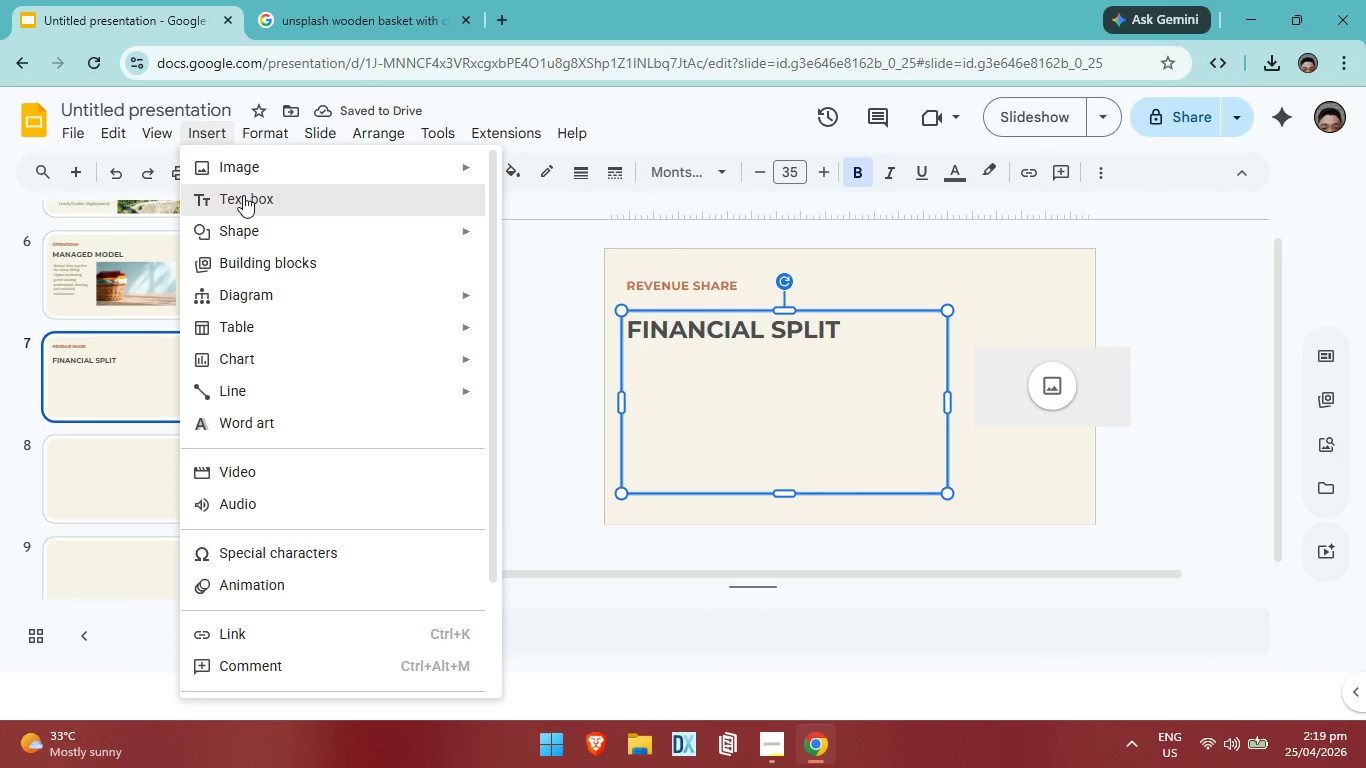 
left_click([528, 365])
 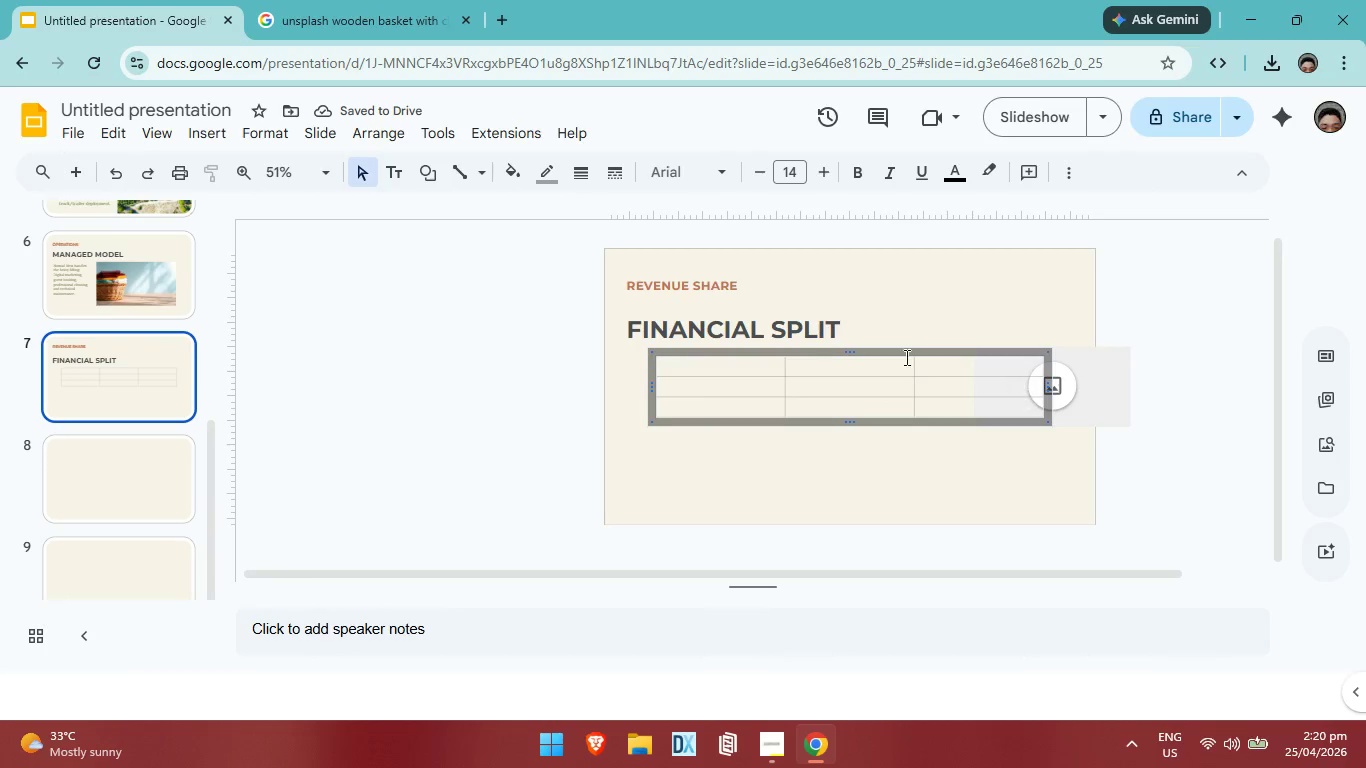 
left_click([730, 370])
 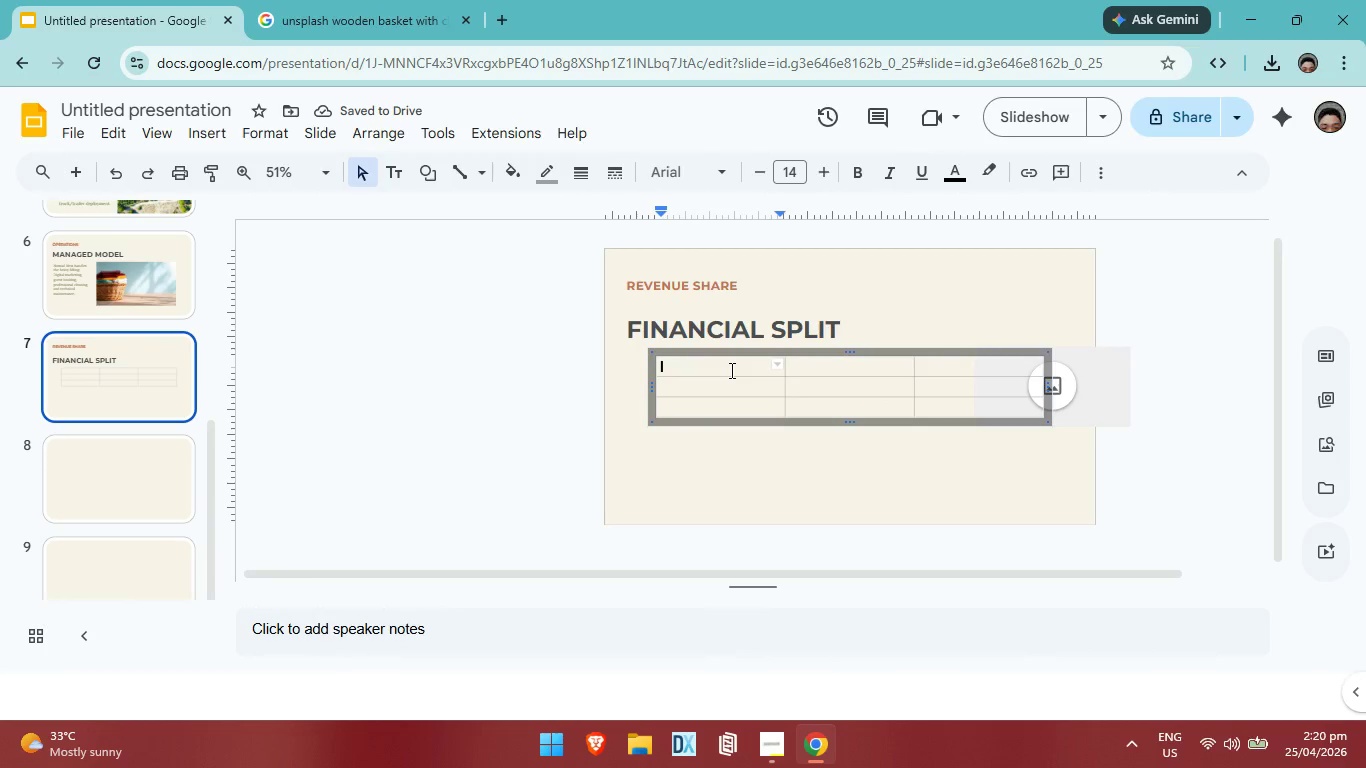 
type(pA)
key(Backspace)
key(Backspace)
type(Partner )
 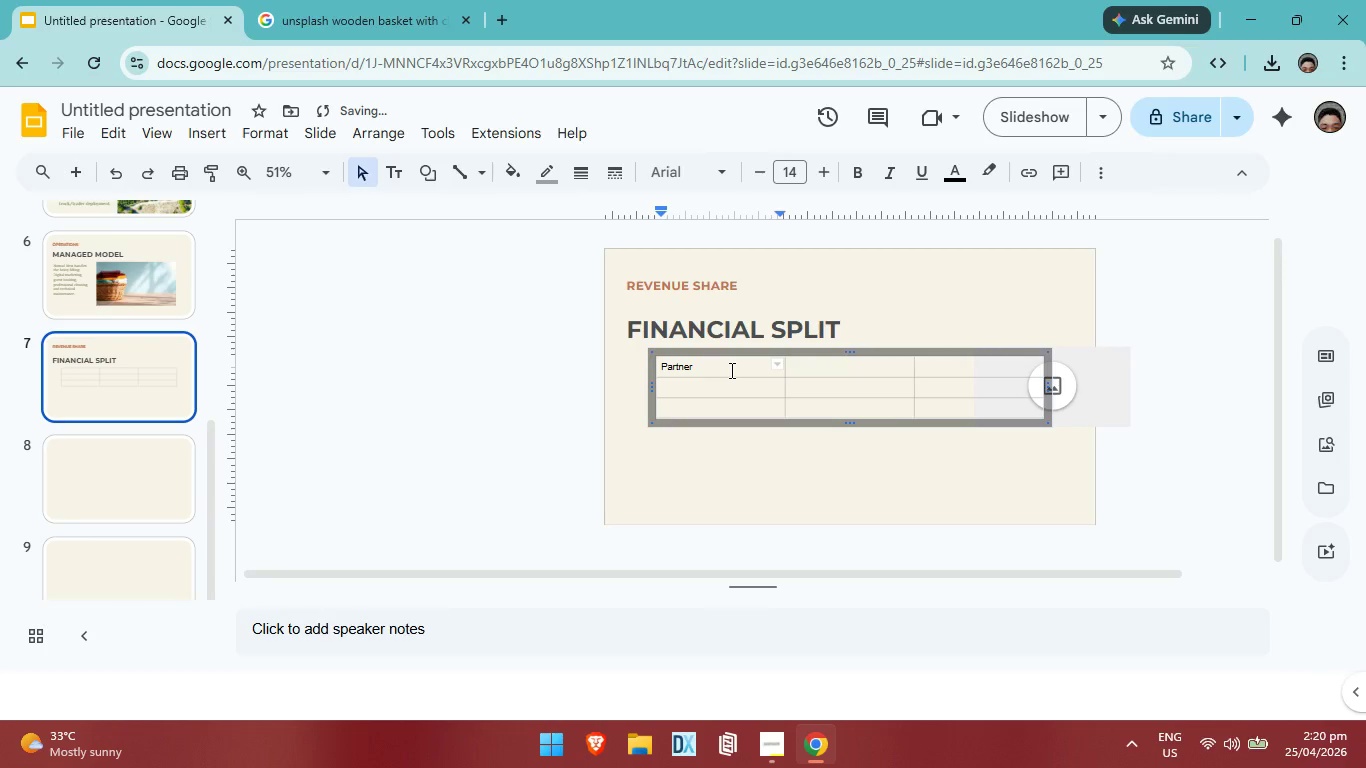 
key(ArrowRight)
 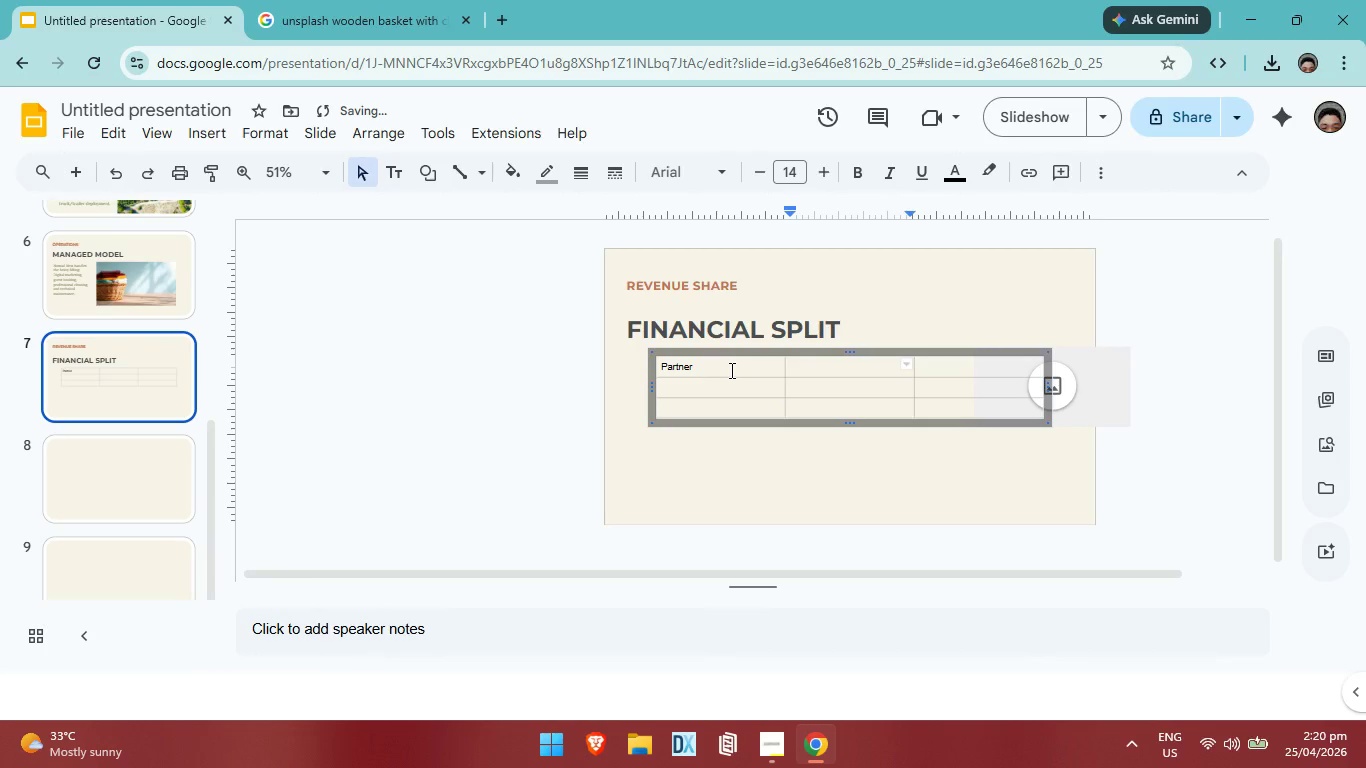 
type(Share )
 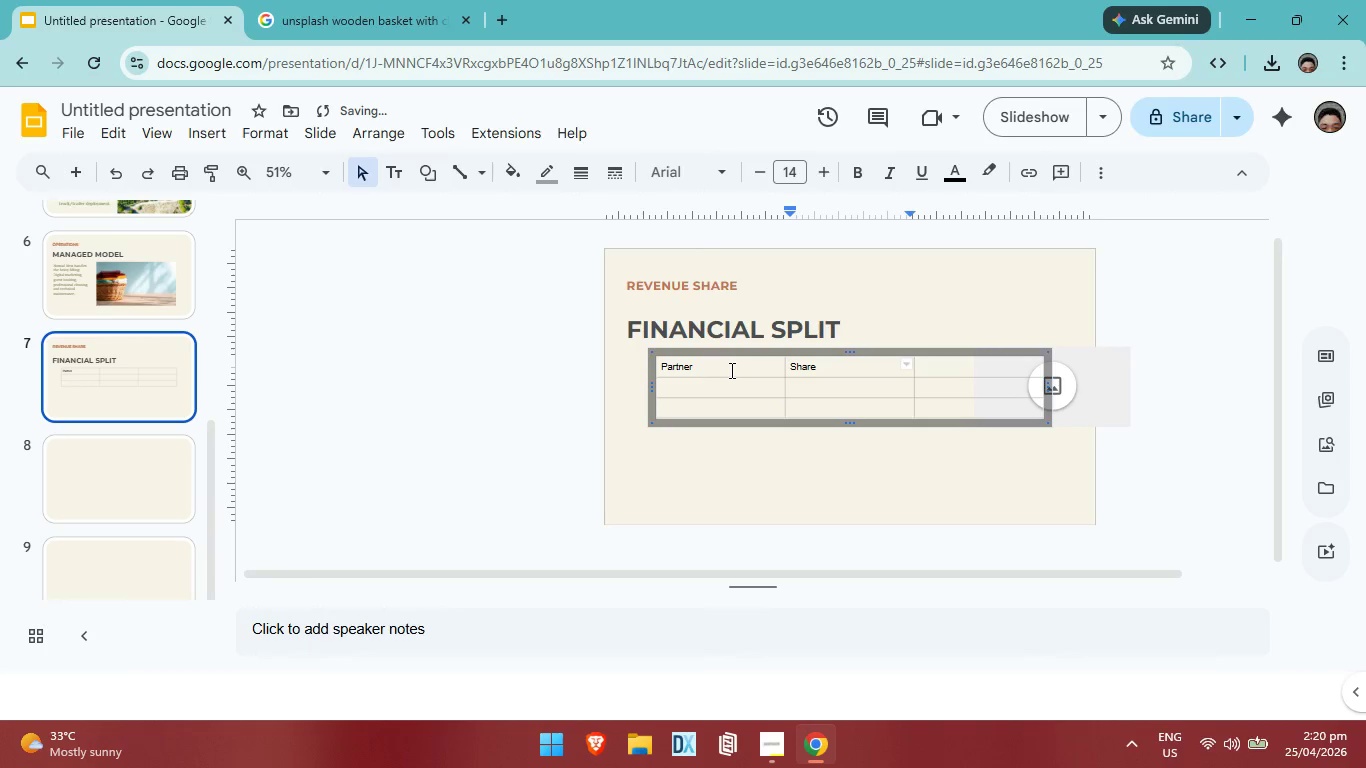 
key(ArrowRight)
 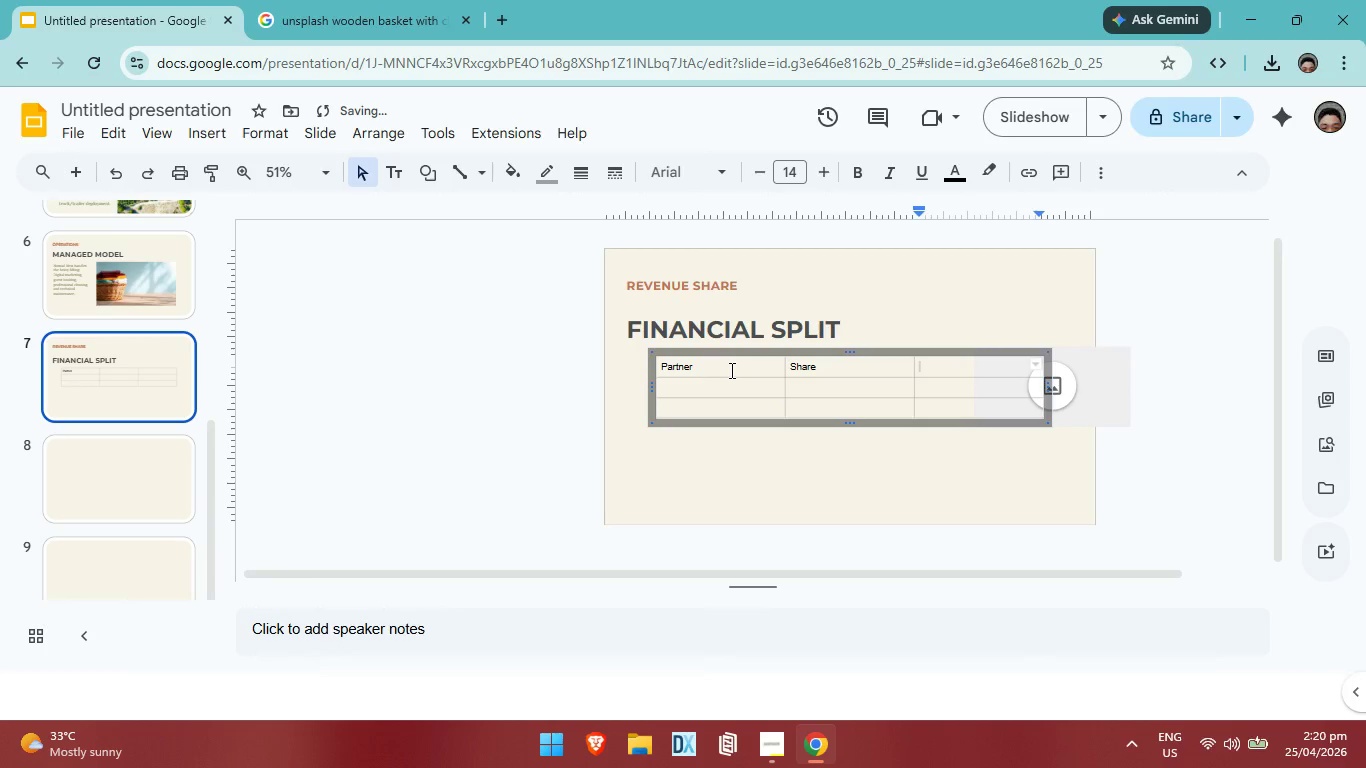 
type(Responsibility)
 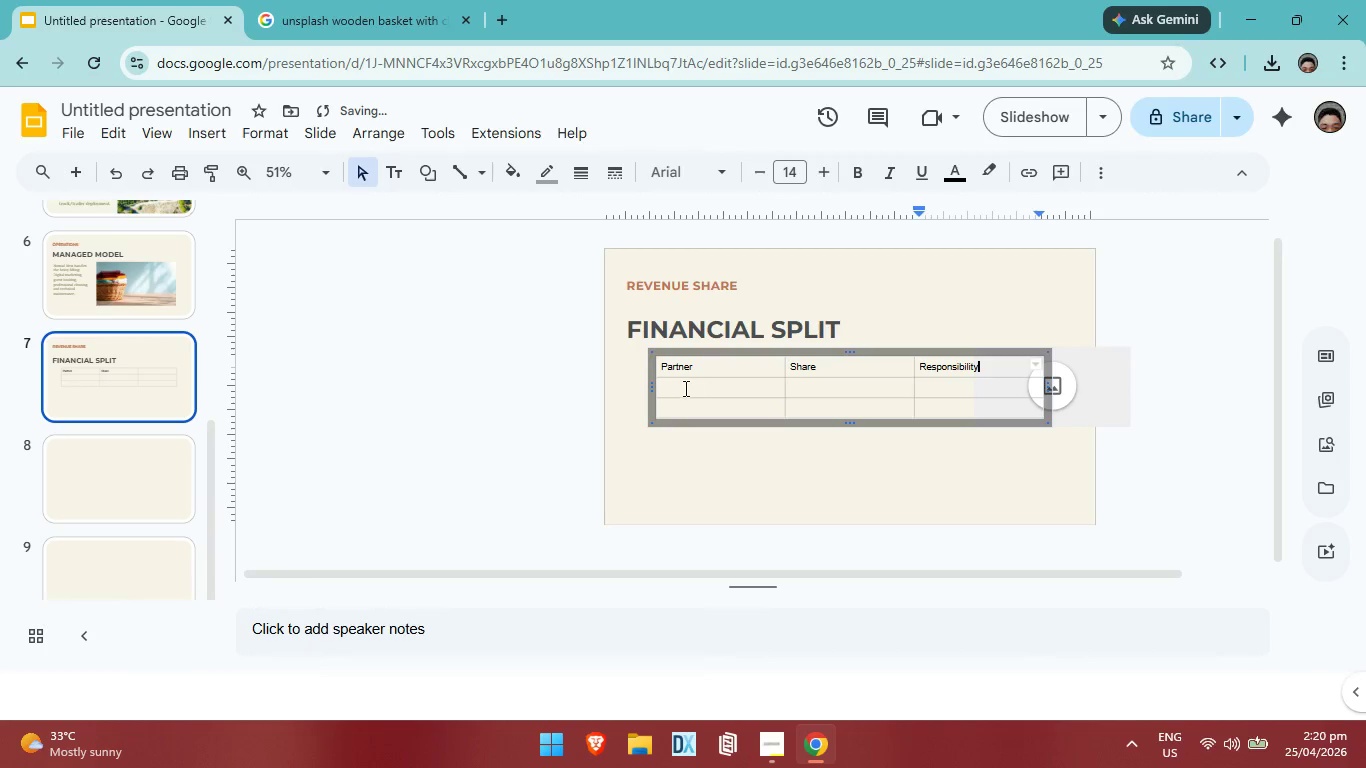 
left_click([683, 388])
 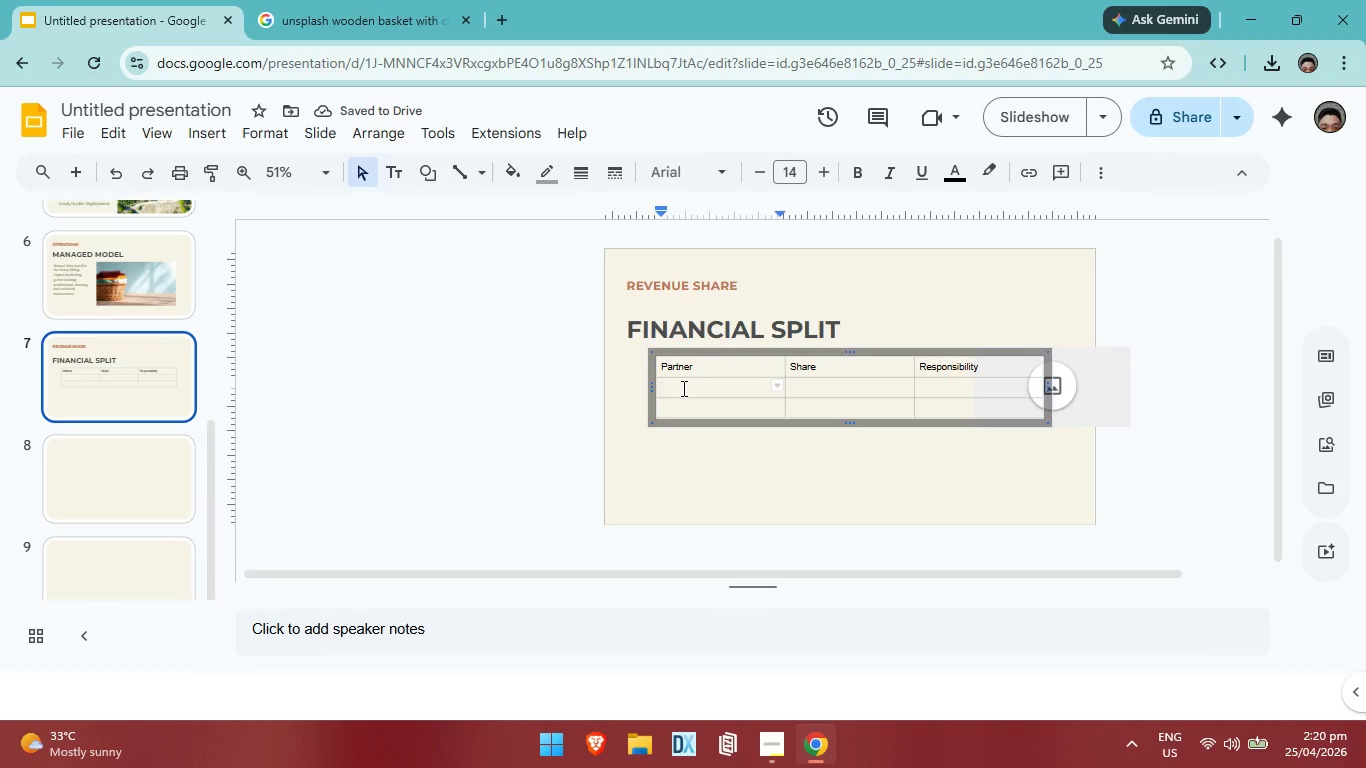 
type(Landowner )
 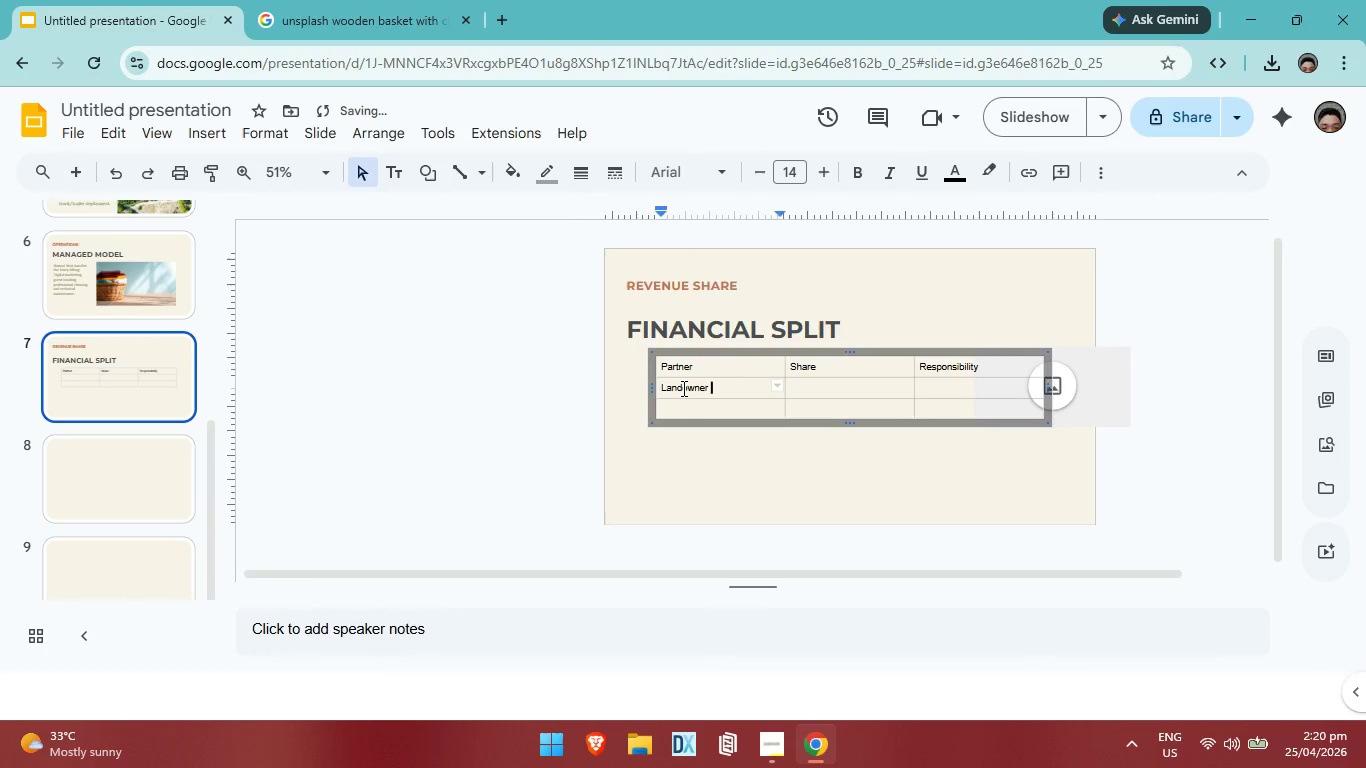 
key(ArrowRight)
 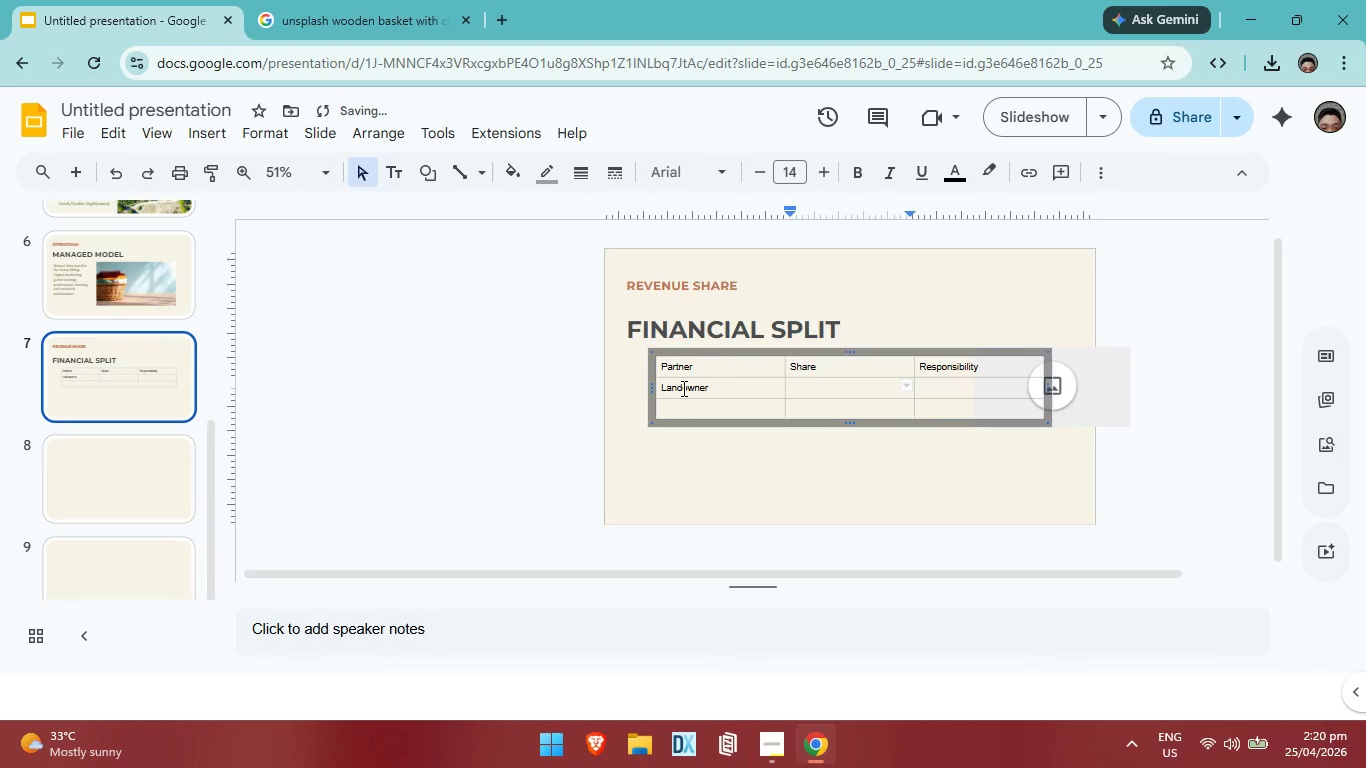 
type(40%)
 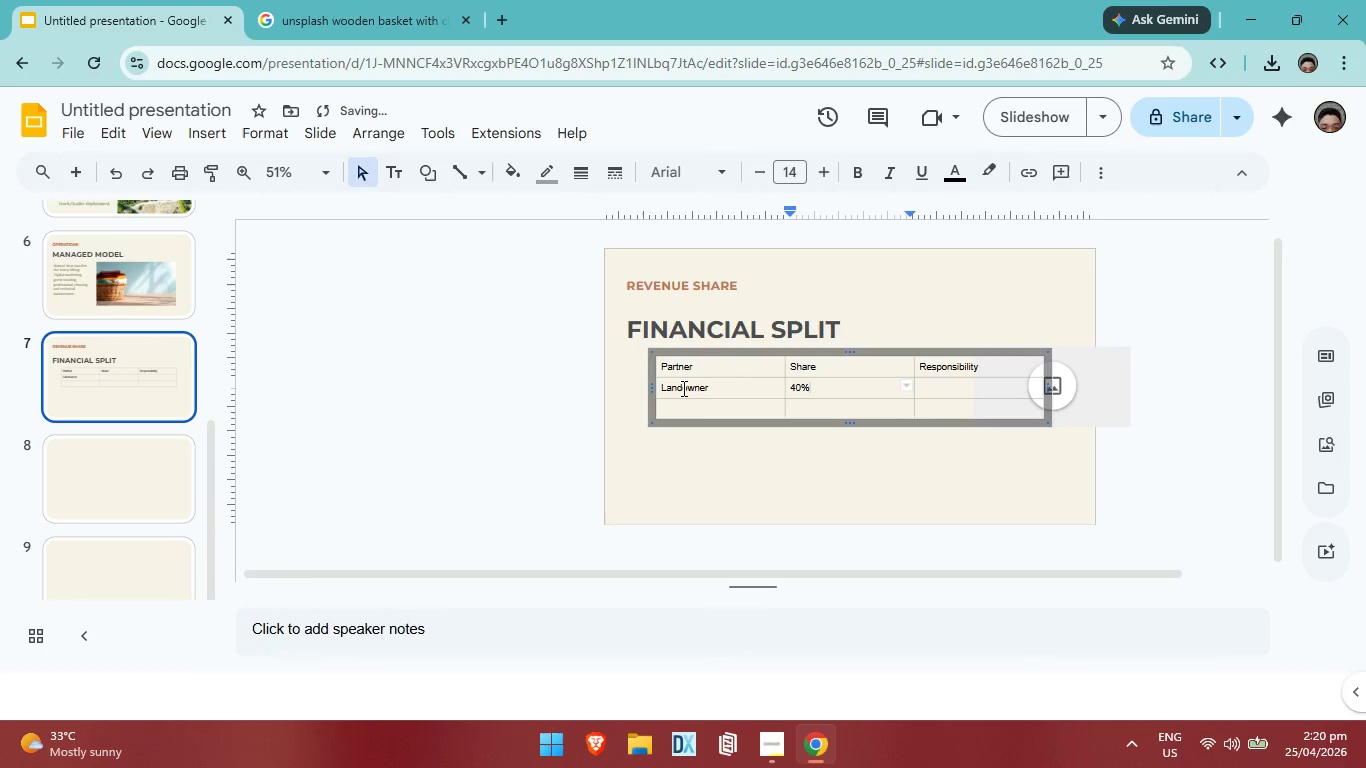 
key(ArrowRight)
 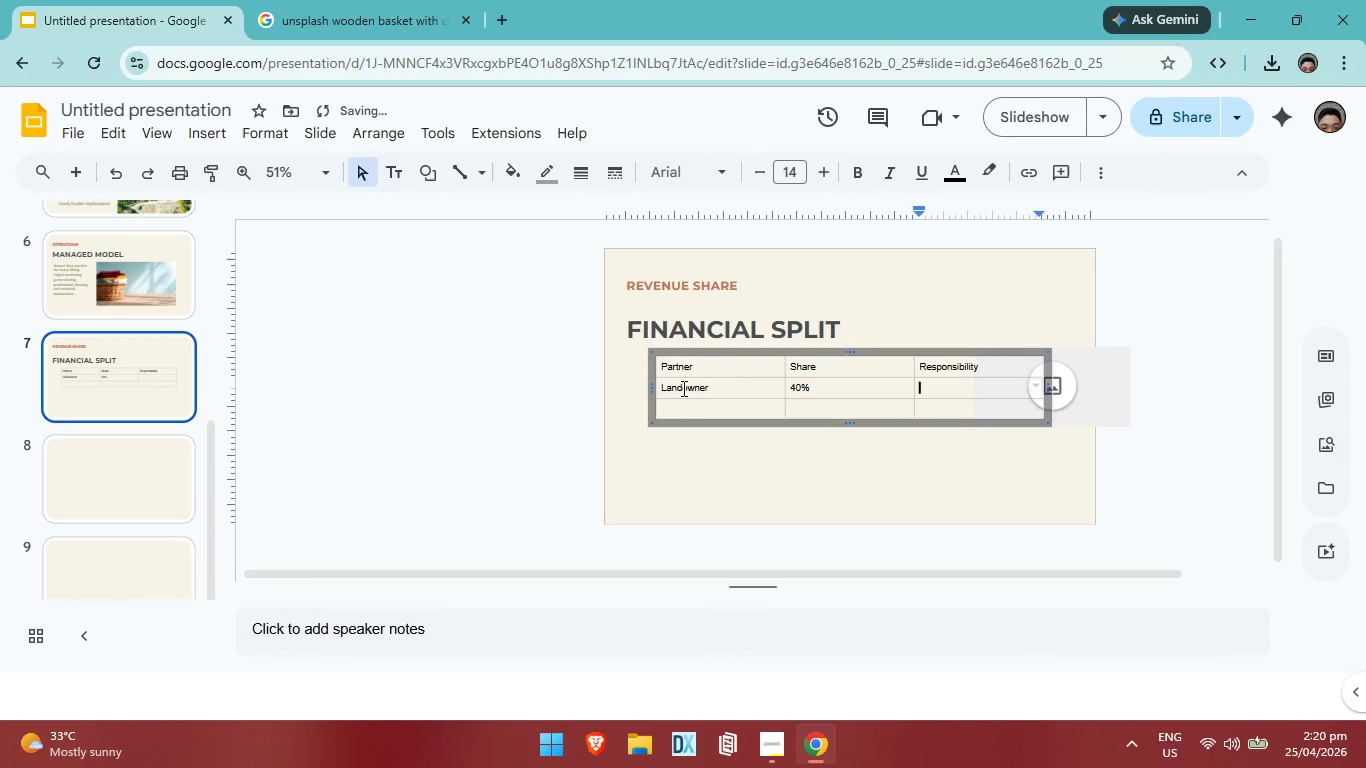 
type(Site access & ground prep)
 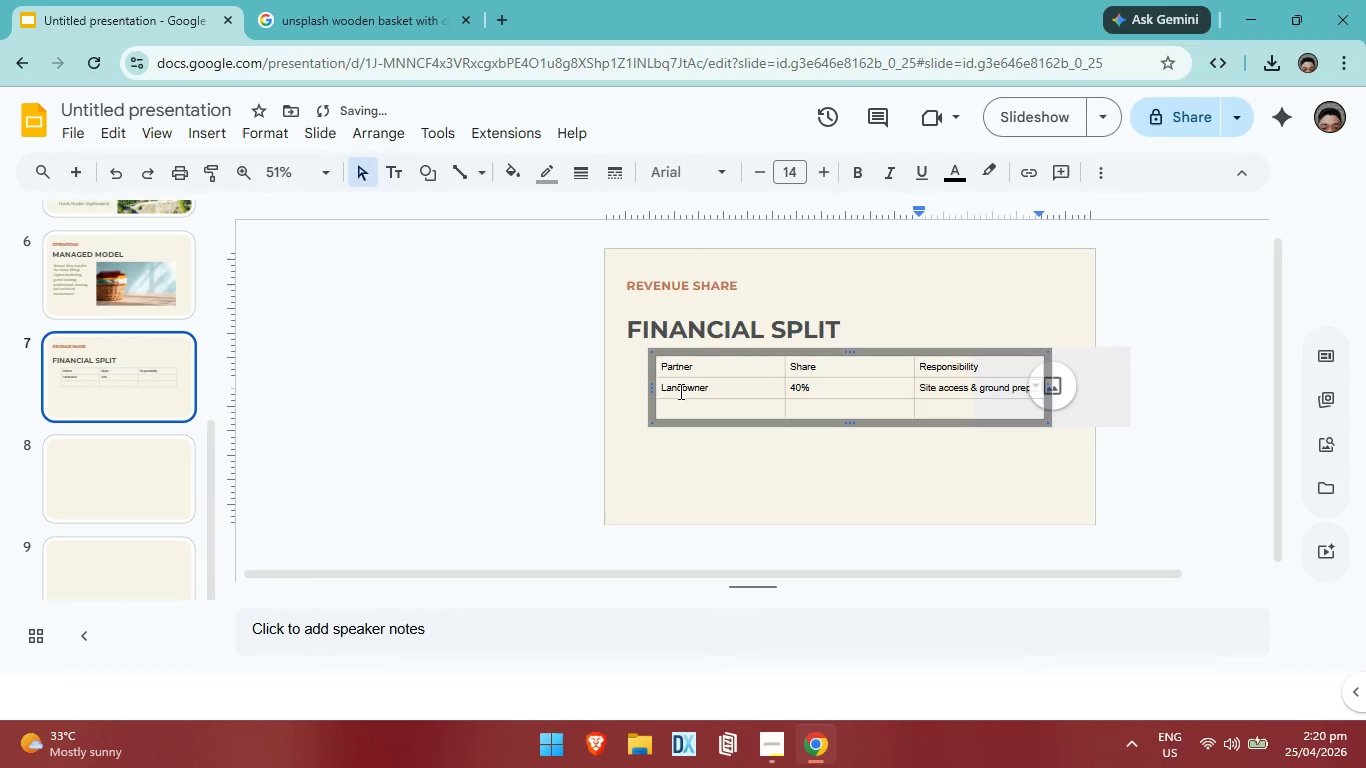 
key(ArrowDown)
 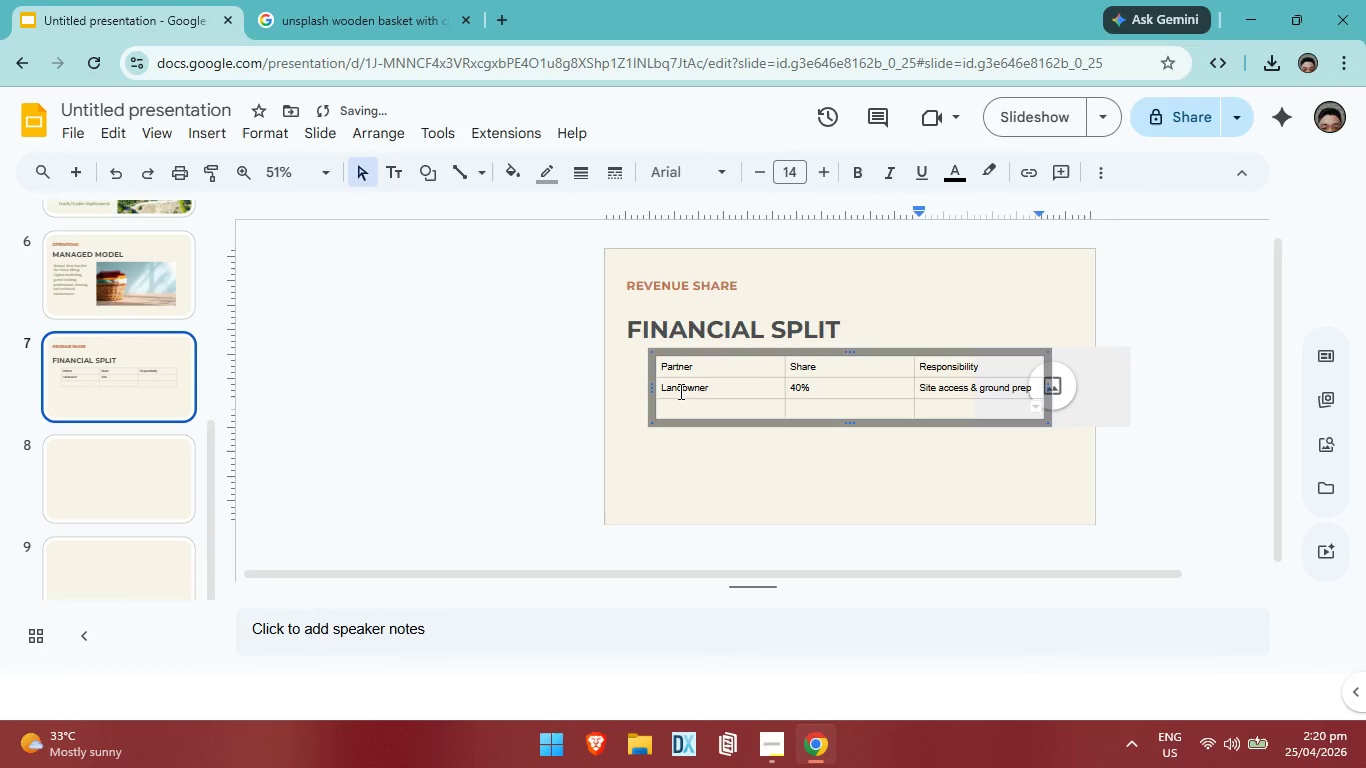 
key(ArrowLeft)
 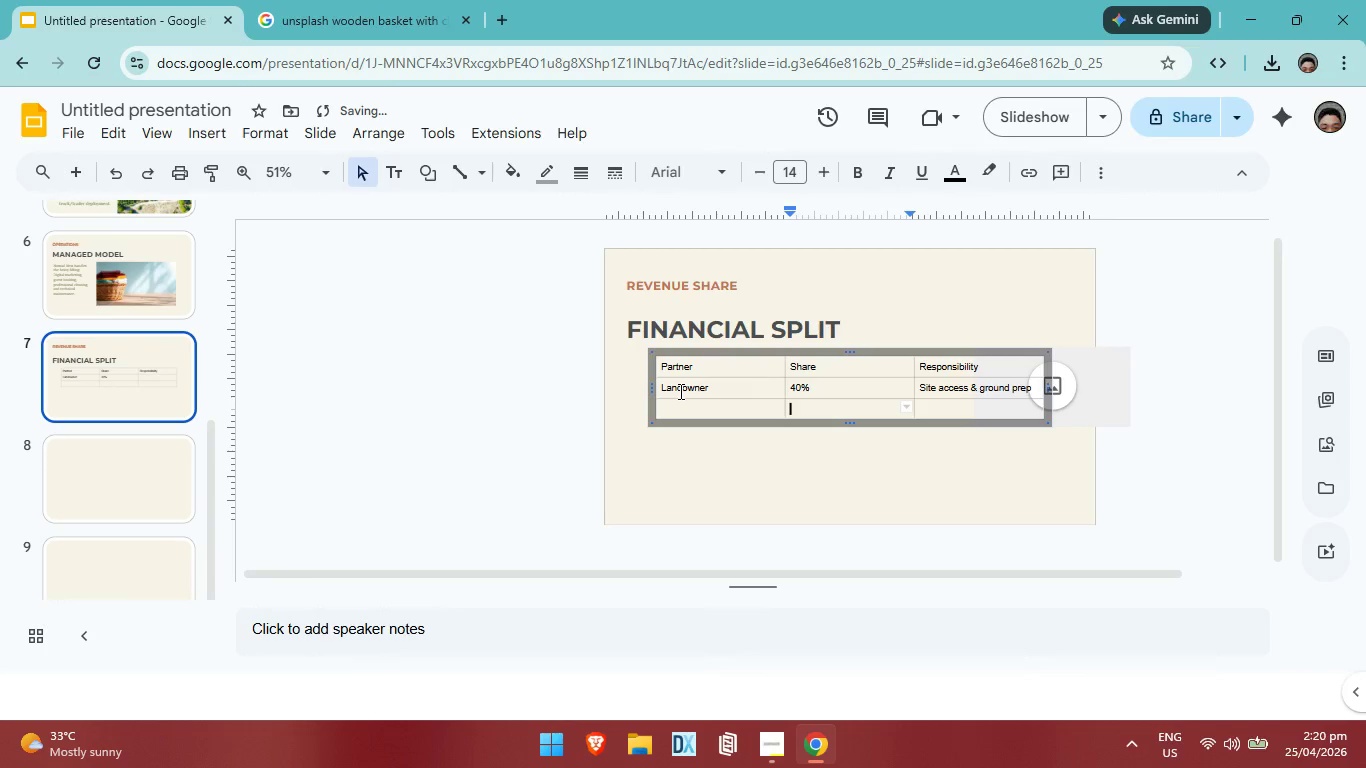 
key(ArrowLeft)
 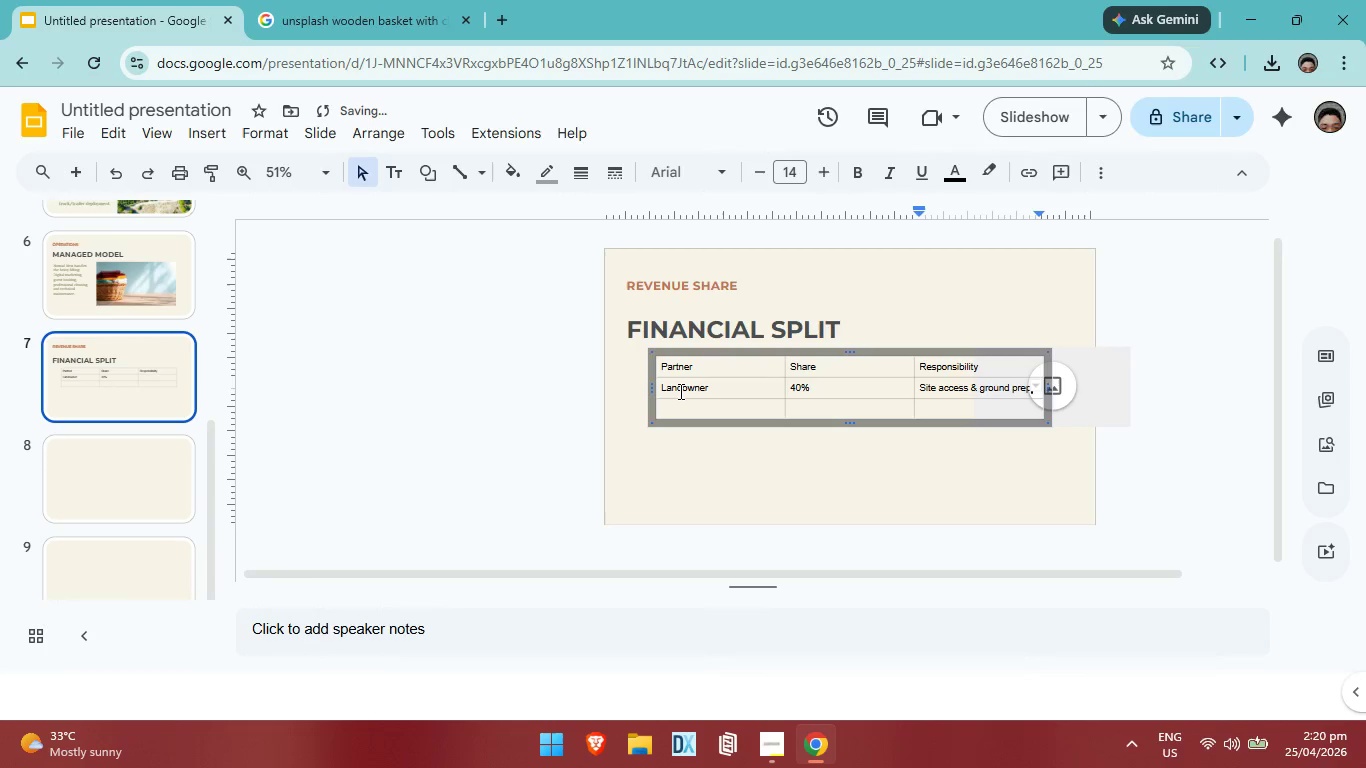 
key(ArrowLeft)
 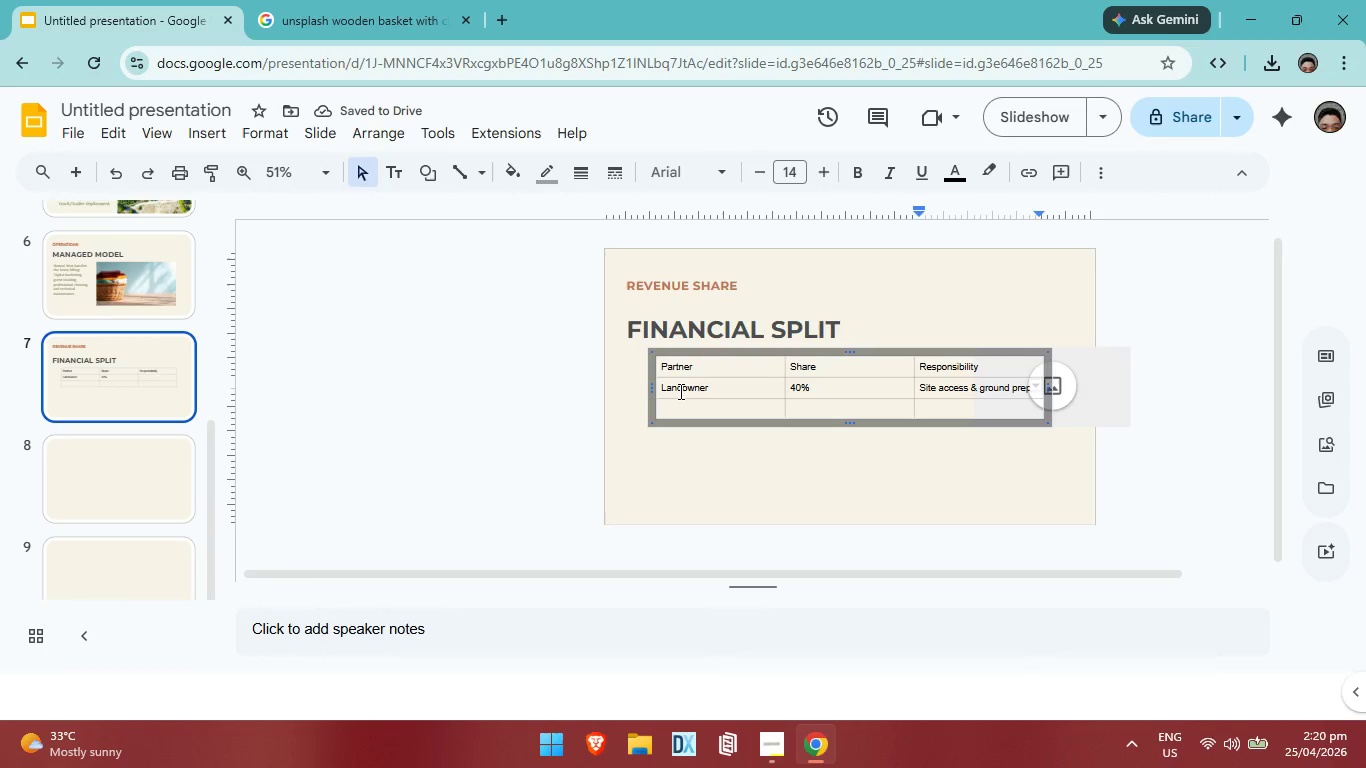 
key(ArrowLeft)
 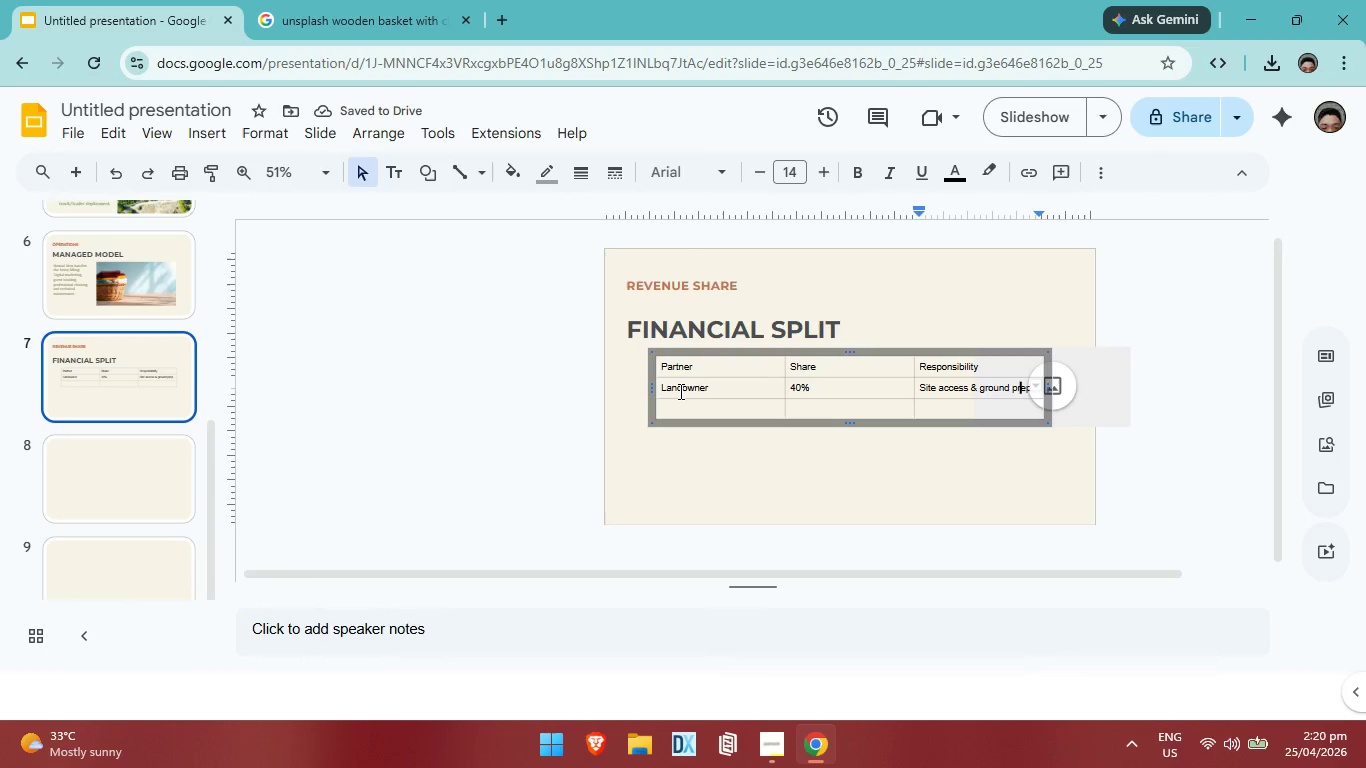 
key(ArrowLeft)
 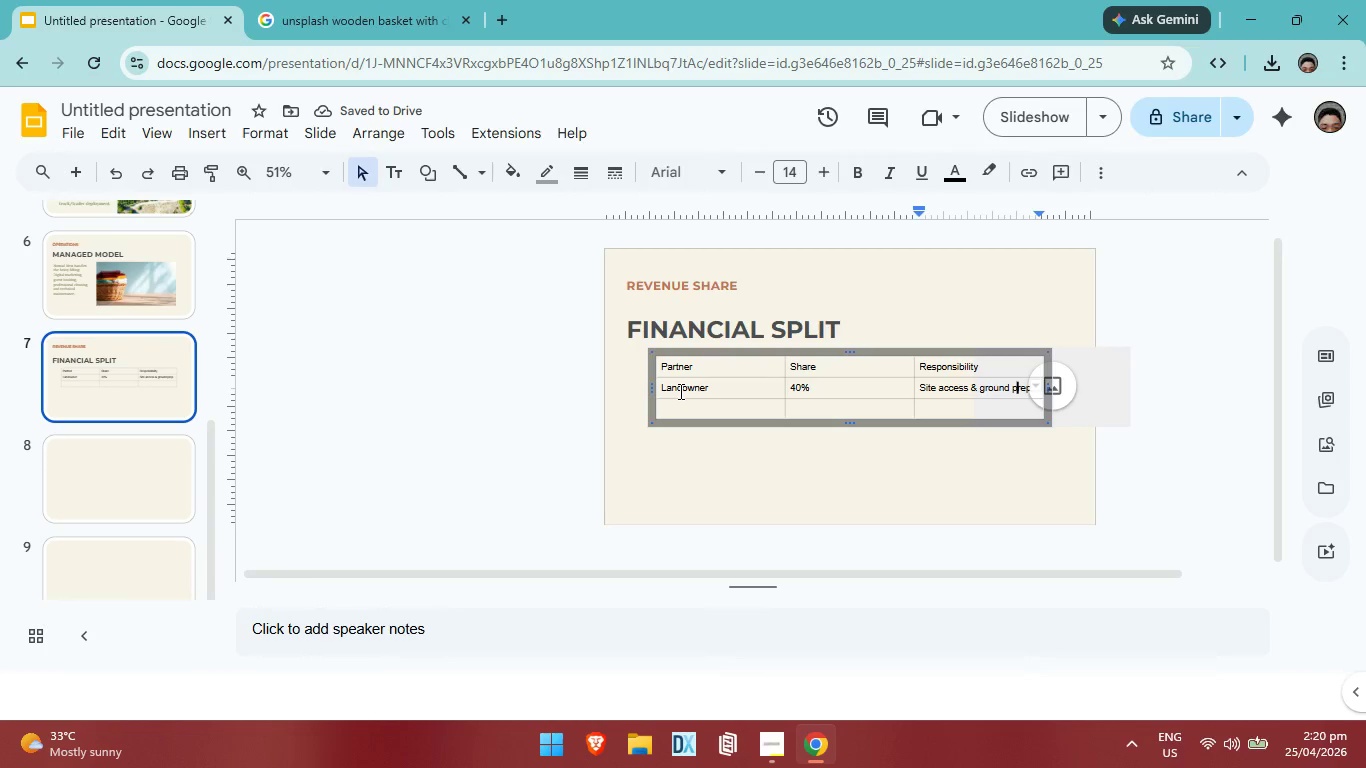 
key(ArrowLeft)
 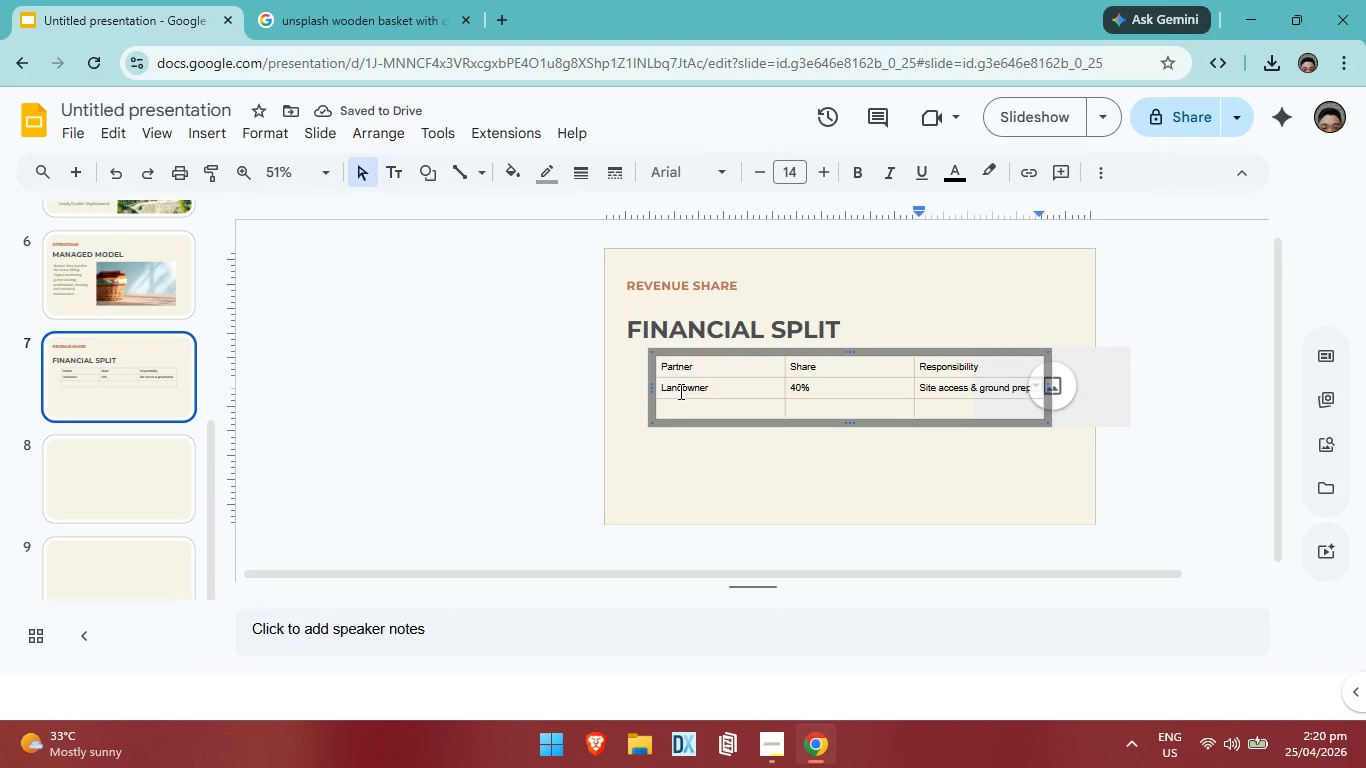 
key(ArrowDown)
 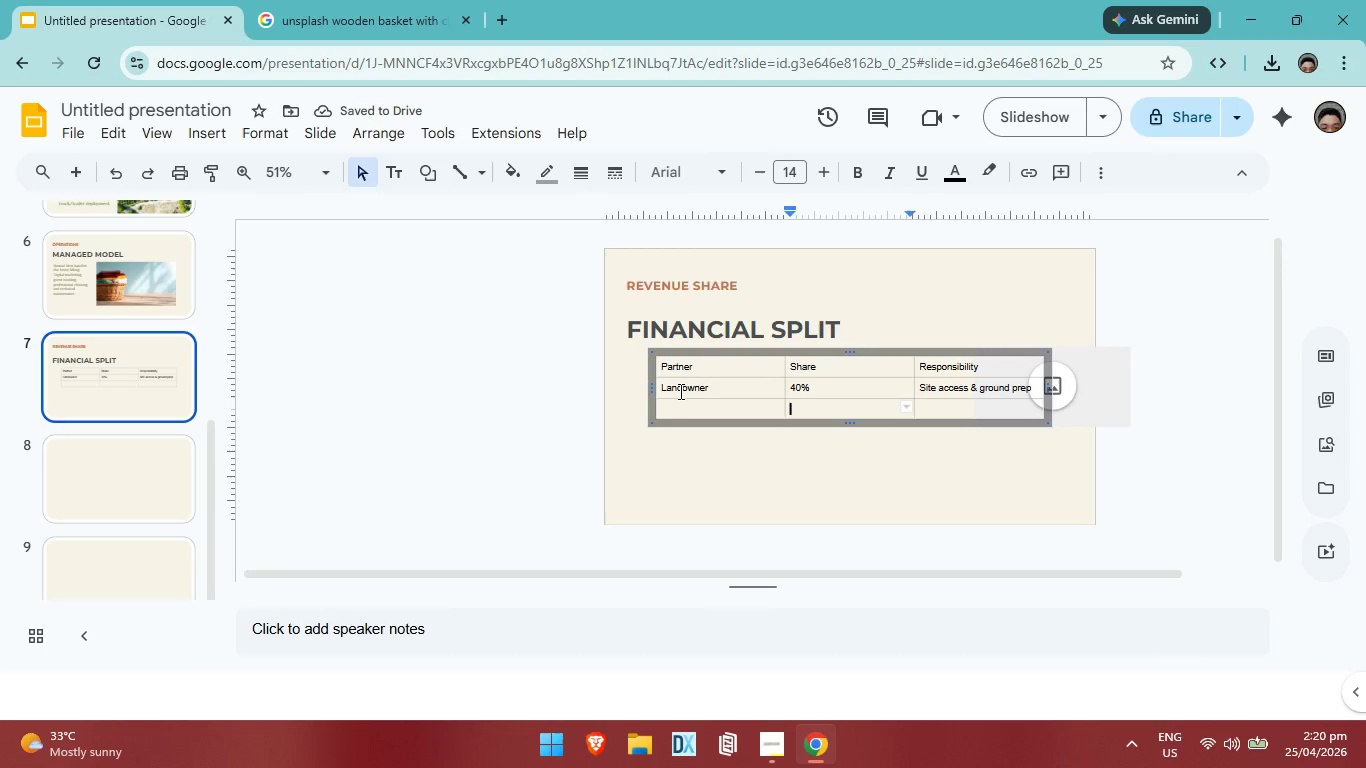 
key(ArrowLeft)
 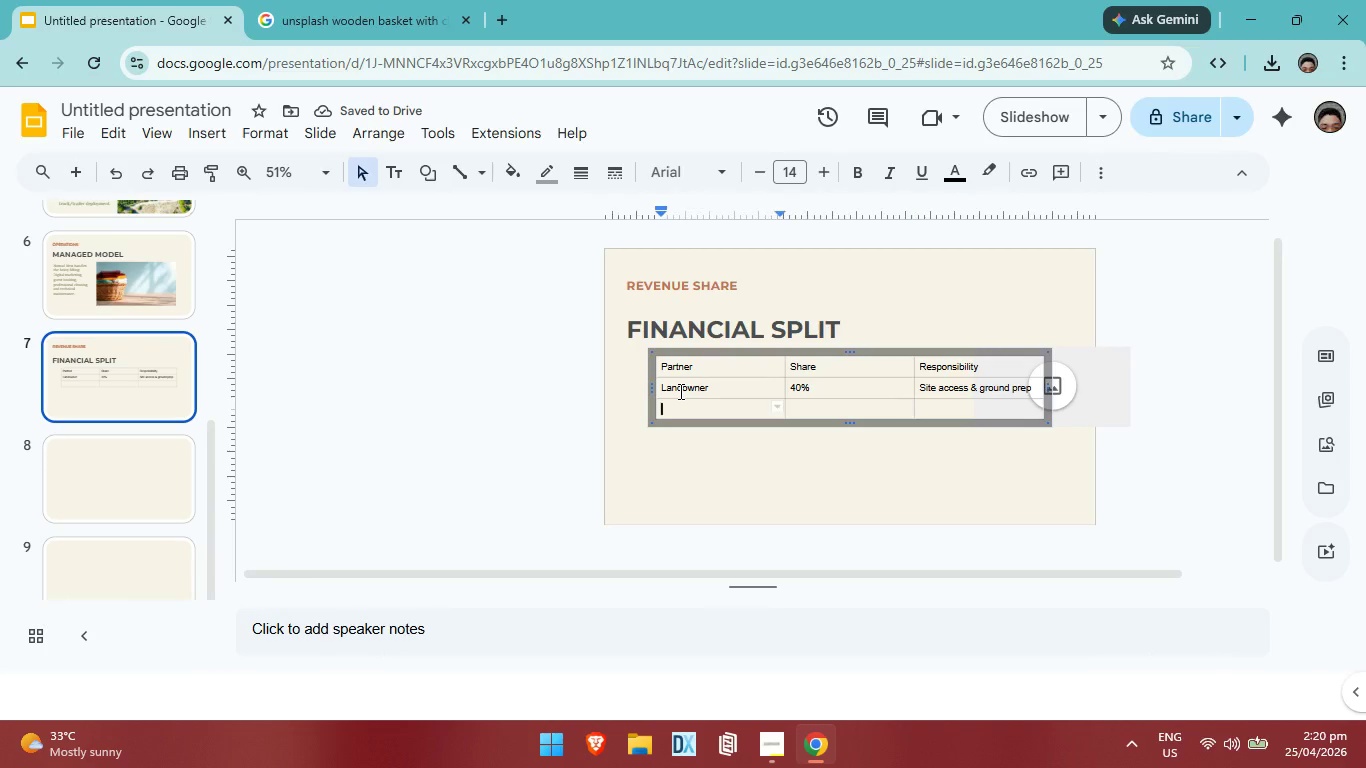 
key(ArrowLeft)
 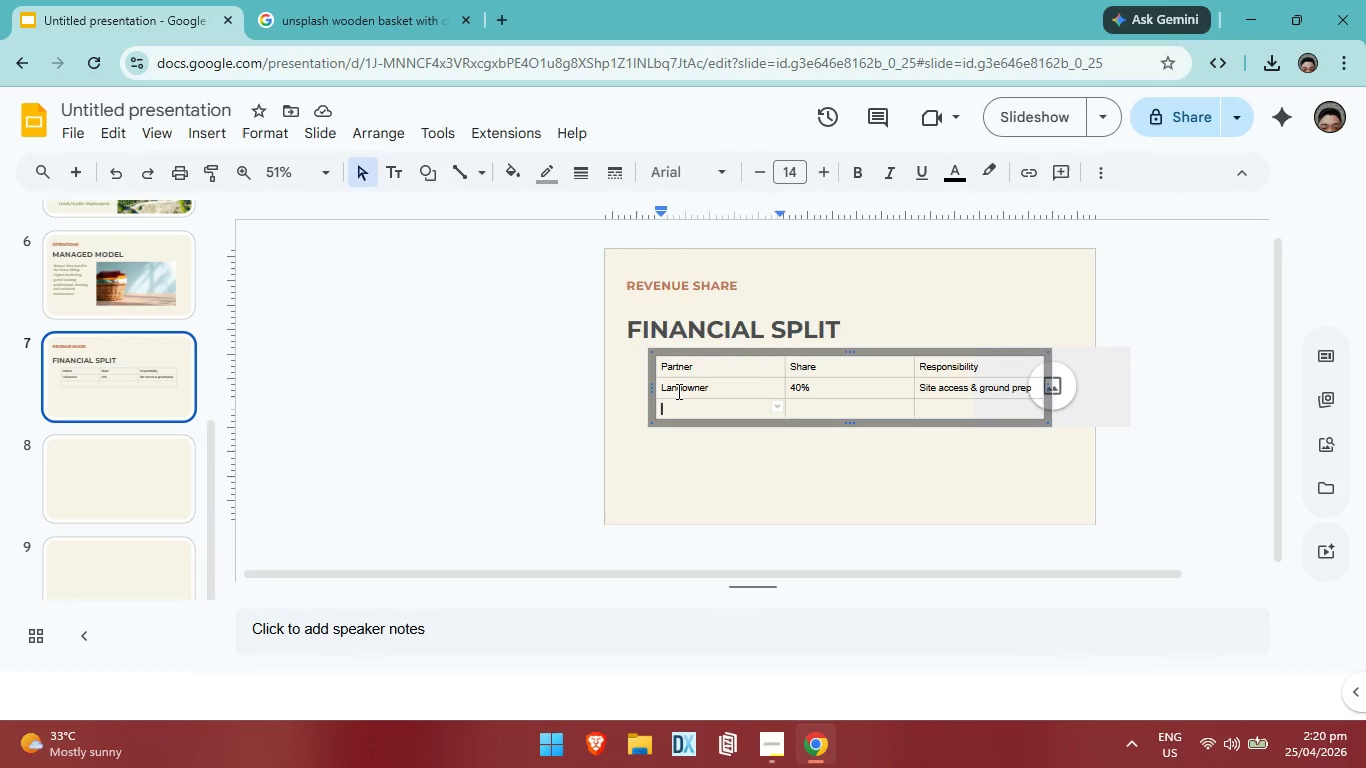 
type(Nomad Nest)
 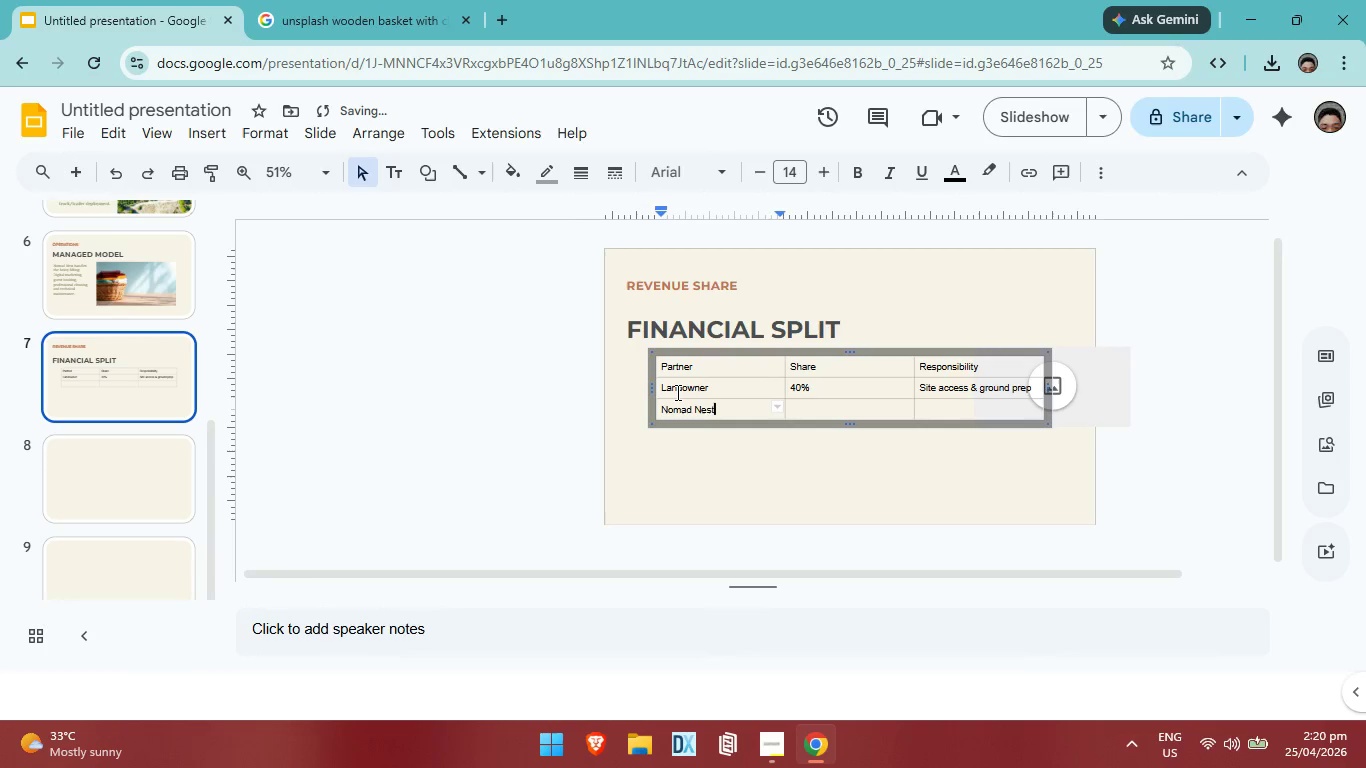 
key(ArrowRight)
 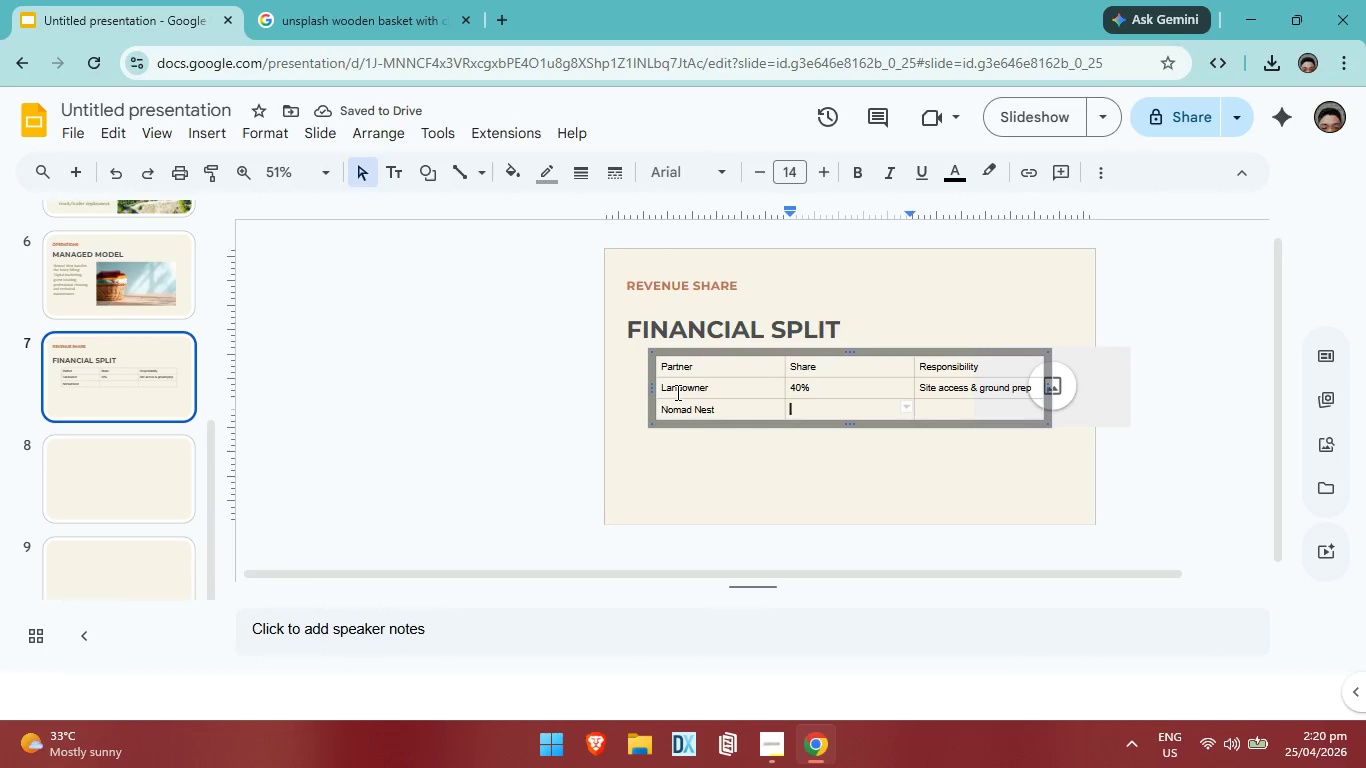 
type(60%)
 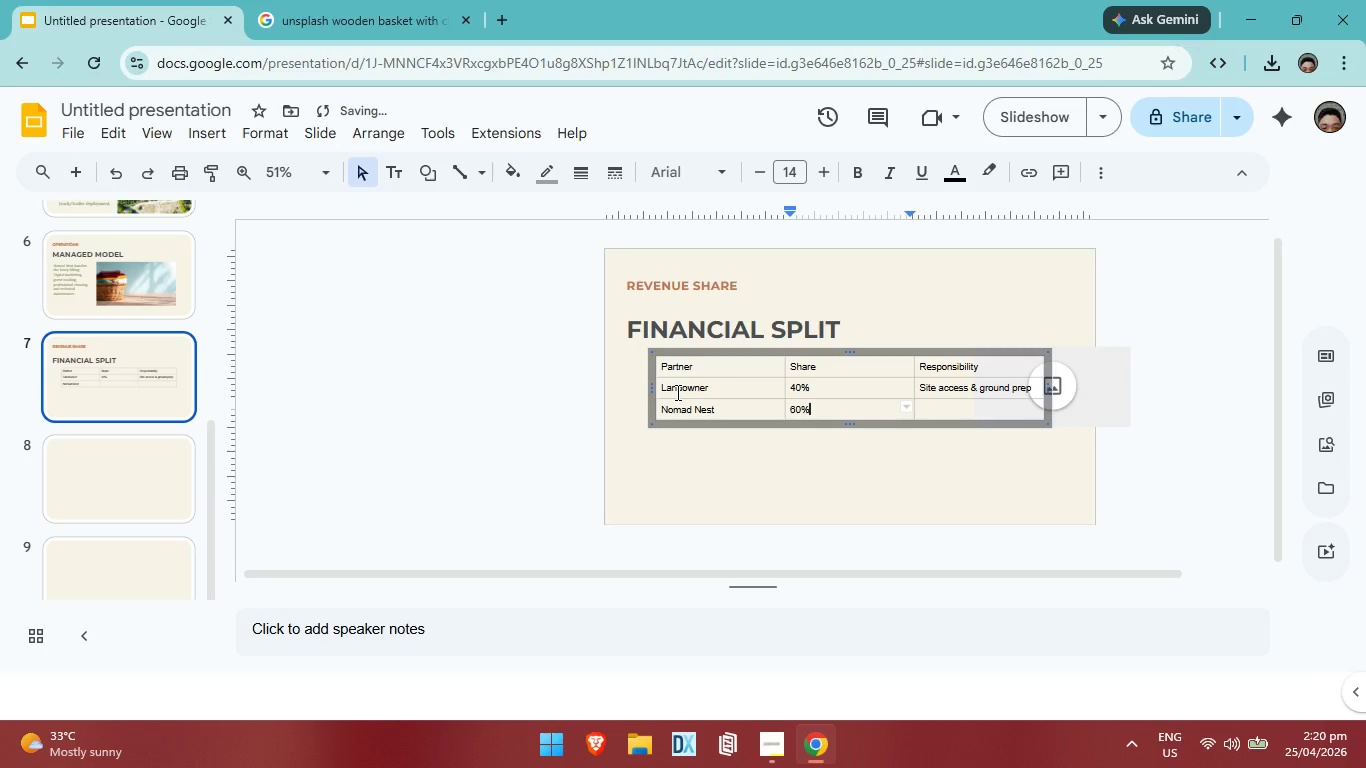 
key(ArrowRight)
 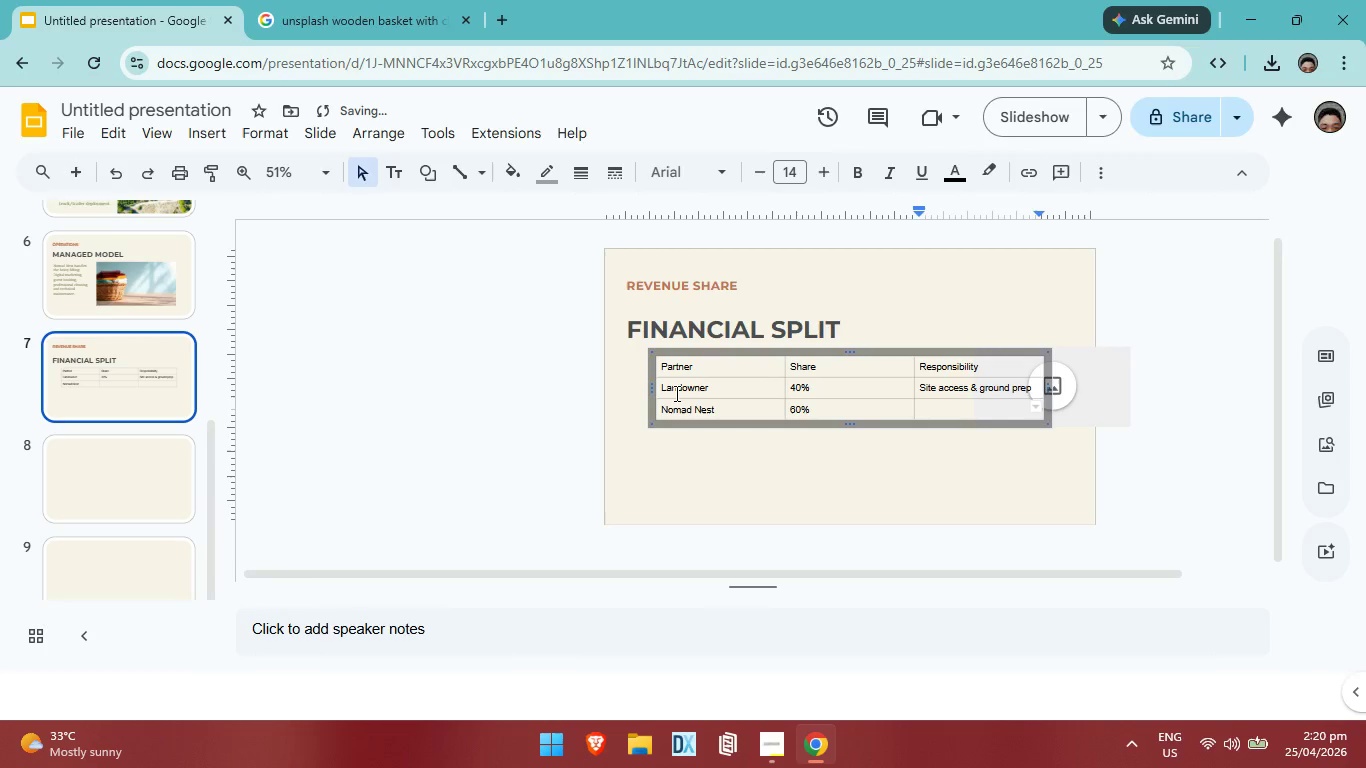 
type(Logistics, Operations, Marketing)
 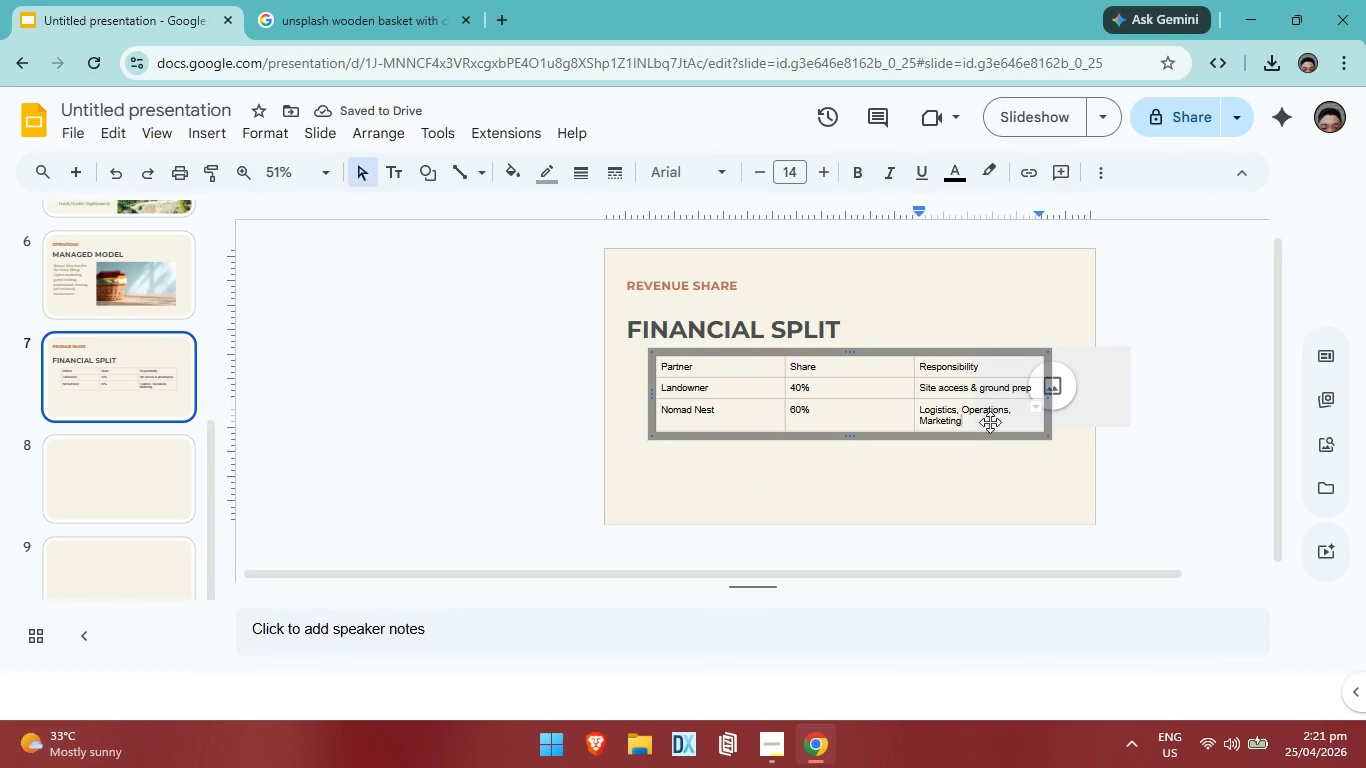 
wait(5.62)
 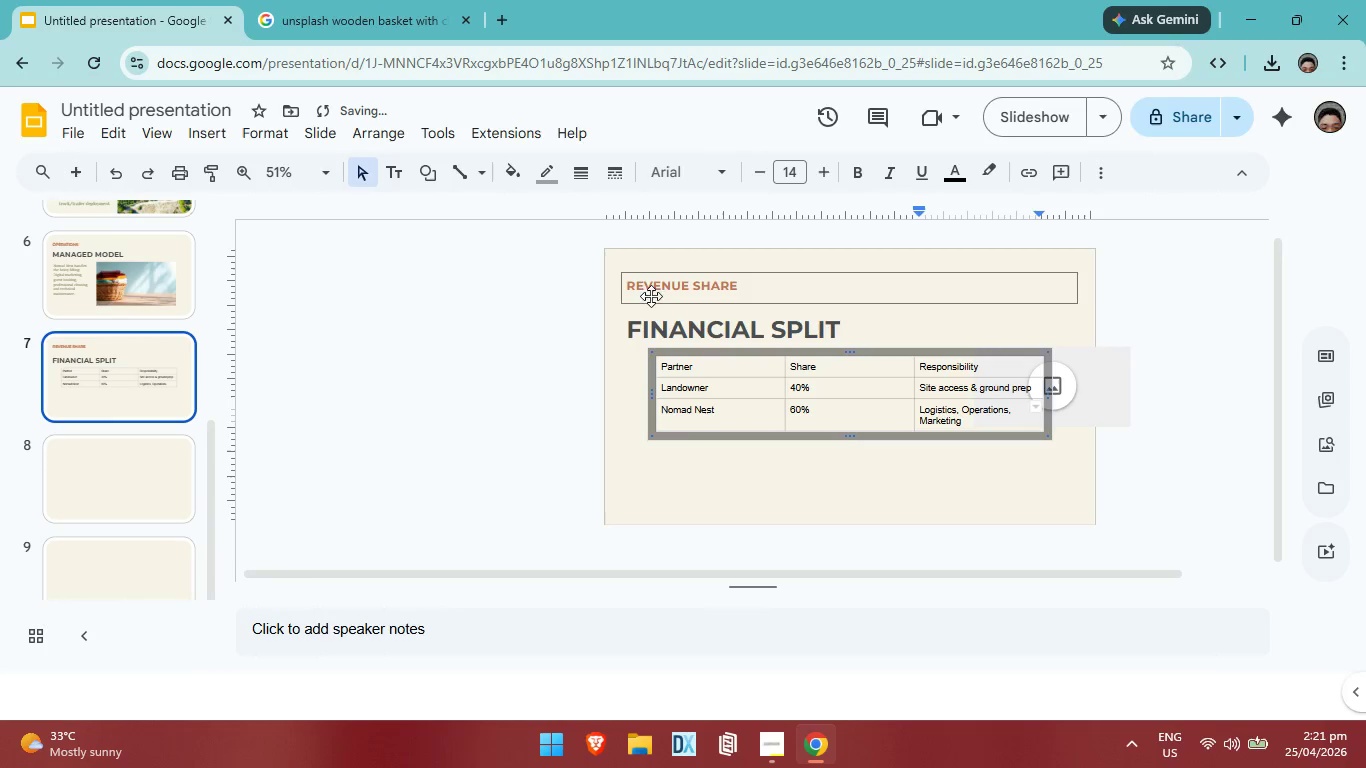 
left_click_drag(start_coordinate=[1104, 382], to_coordinate=[821, 482])
 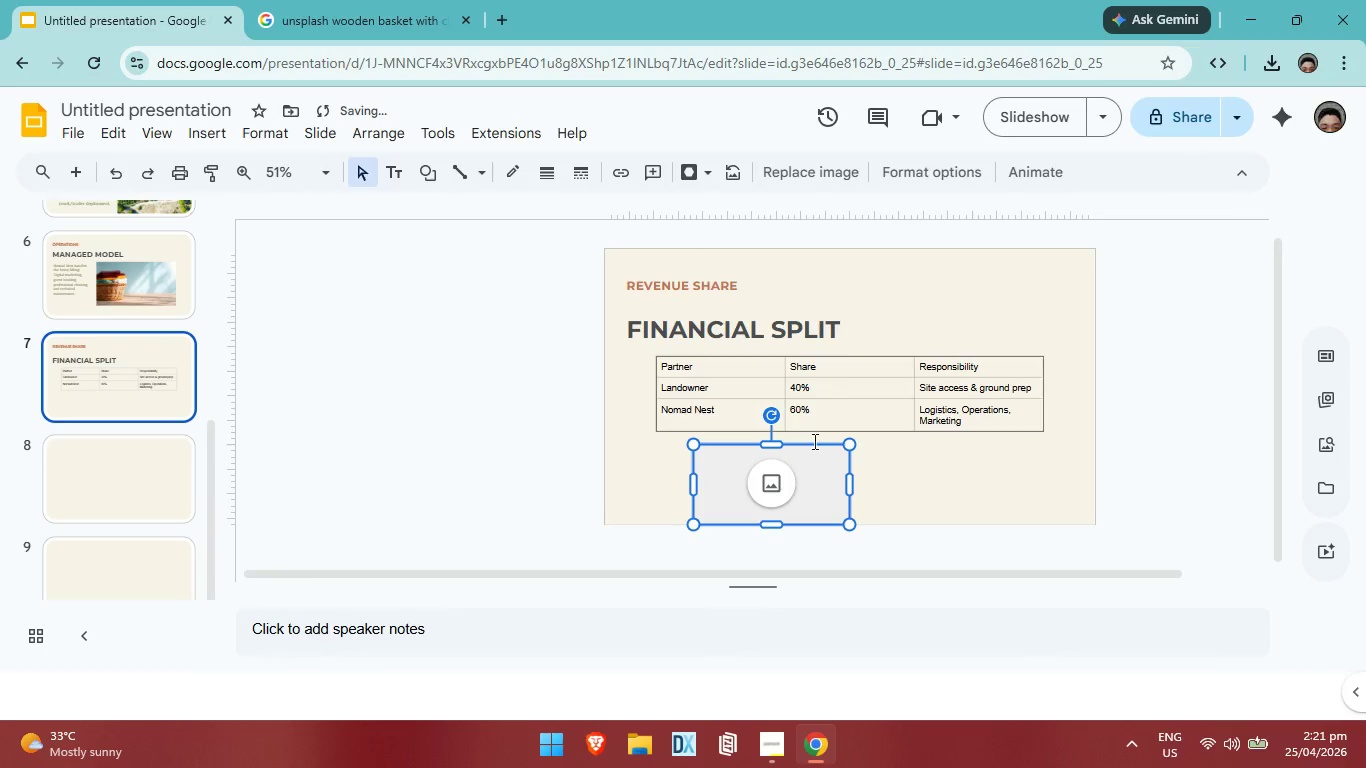 
left_click([792, 478])
 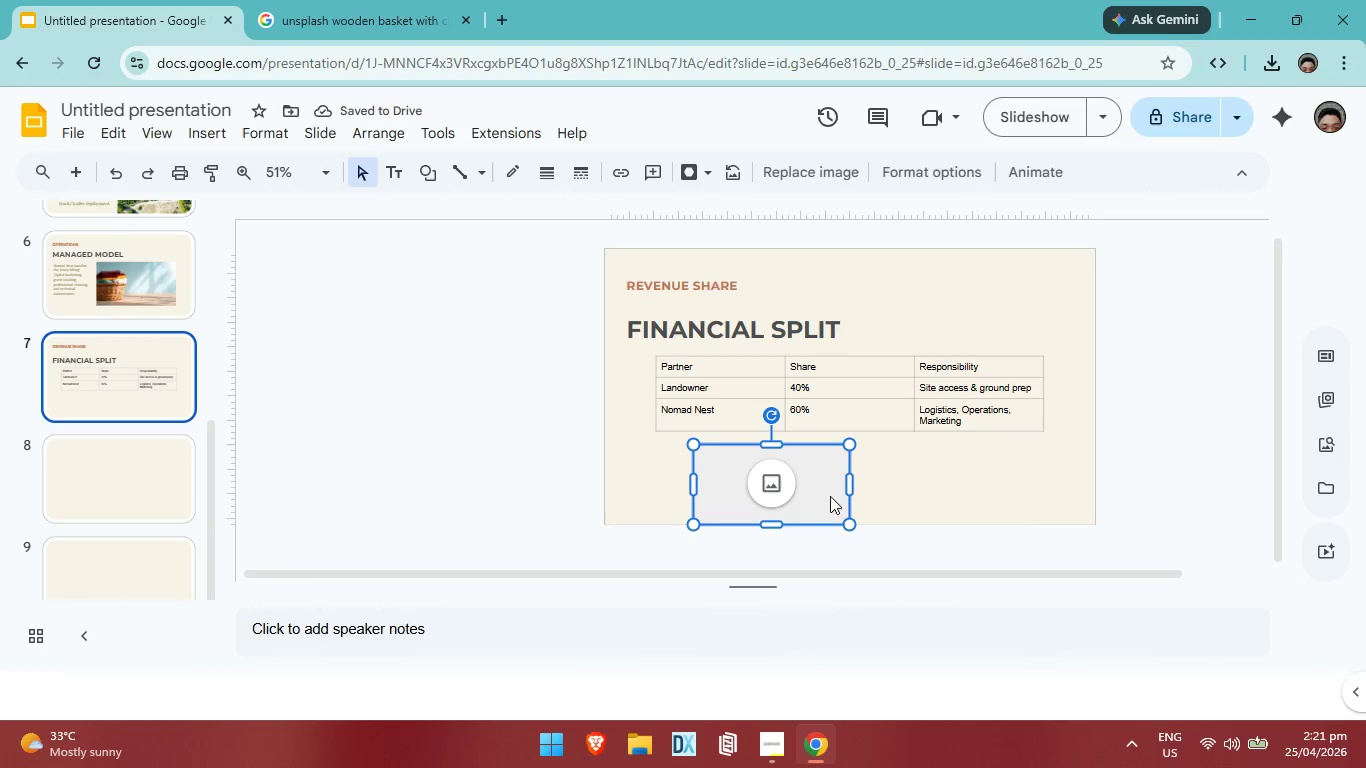 
left_click_drag(start_coordinate=[849, 442], to_coordinate=[780, 478])
 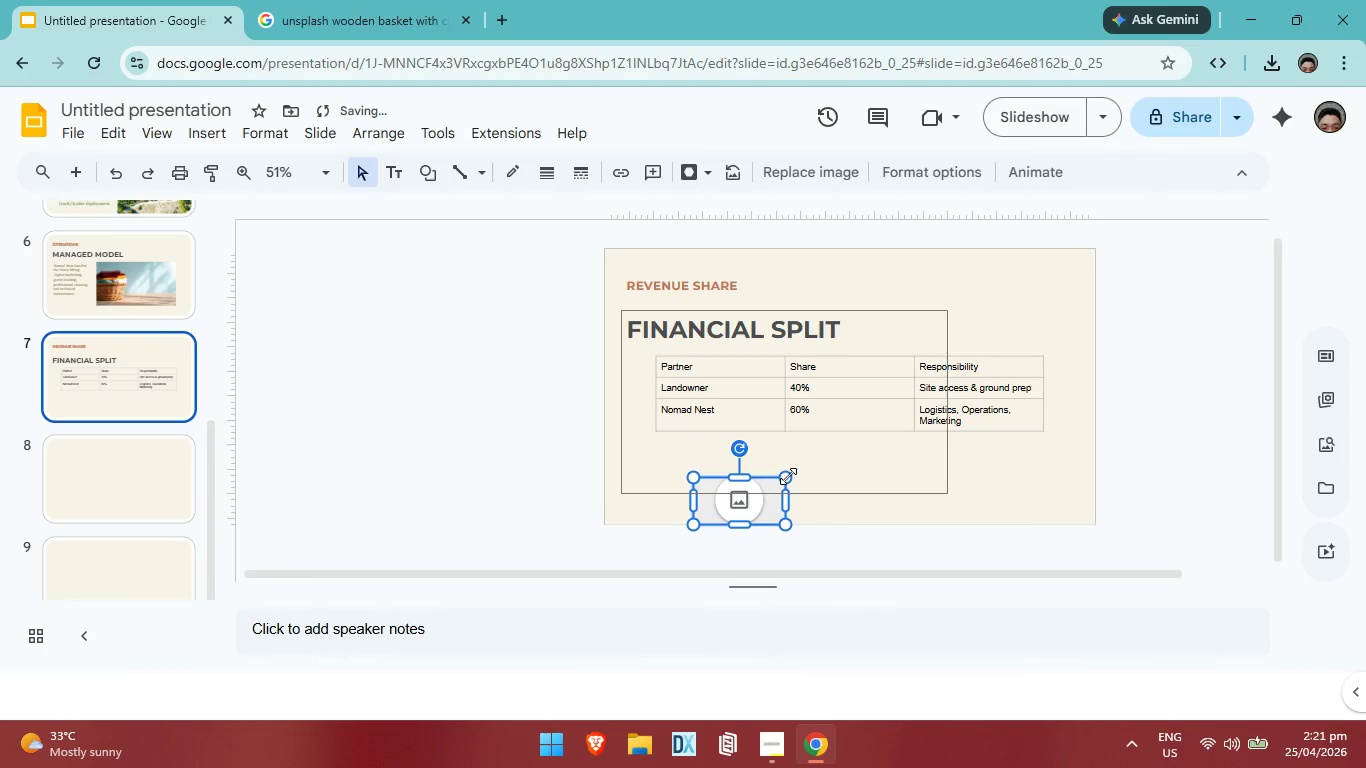 
left_click([902, 467])
 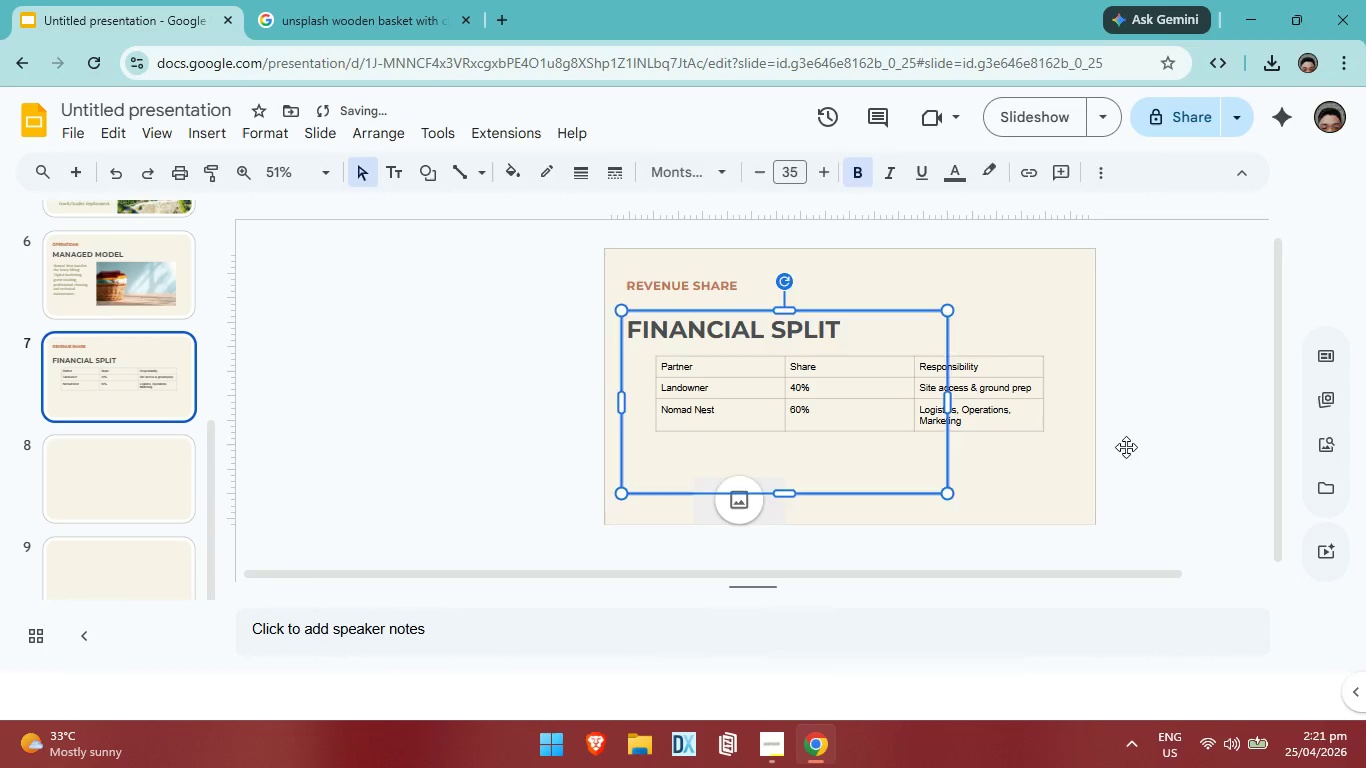 
left_click([1126, 447])
 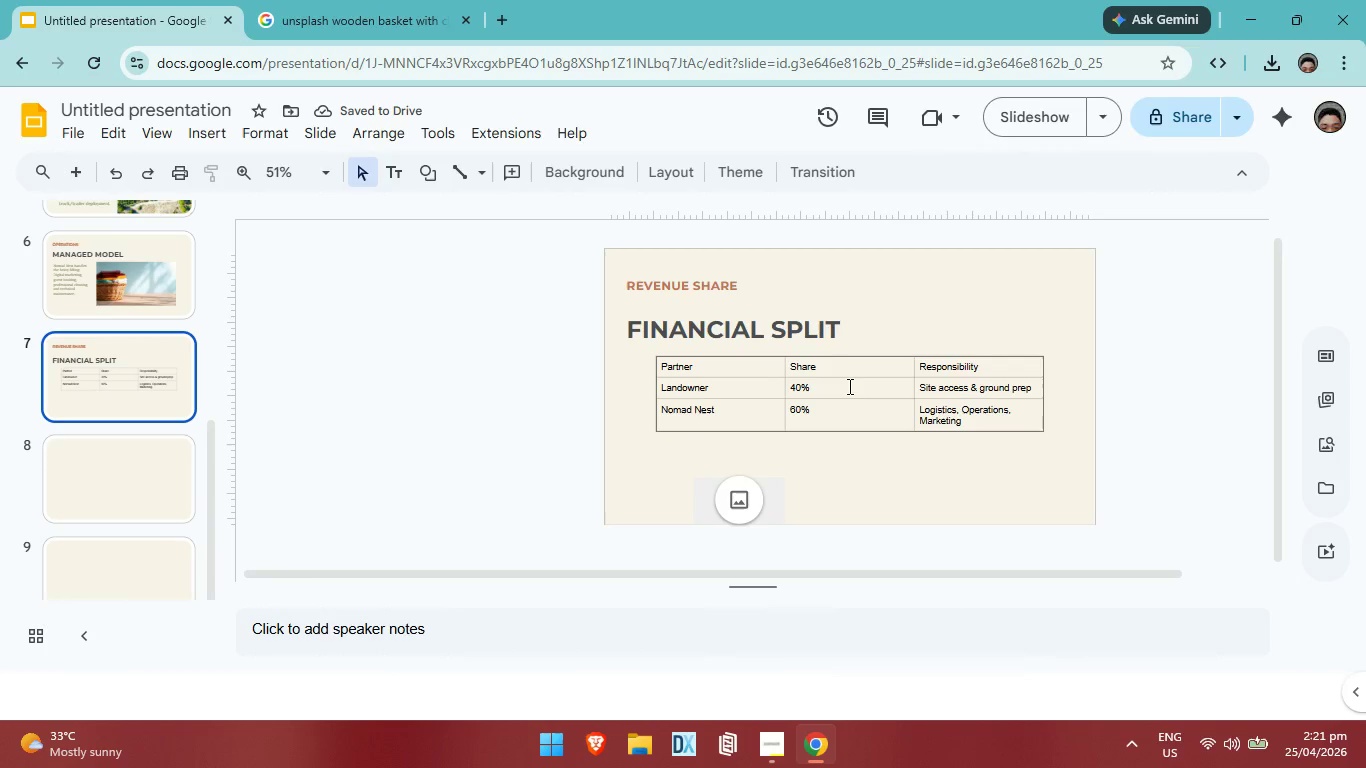 
left_click([858, 375])
 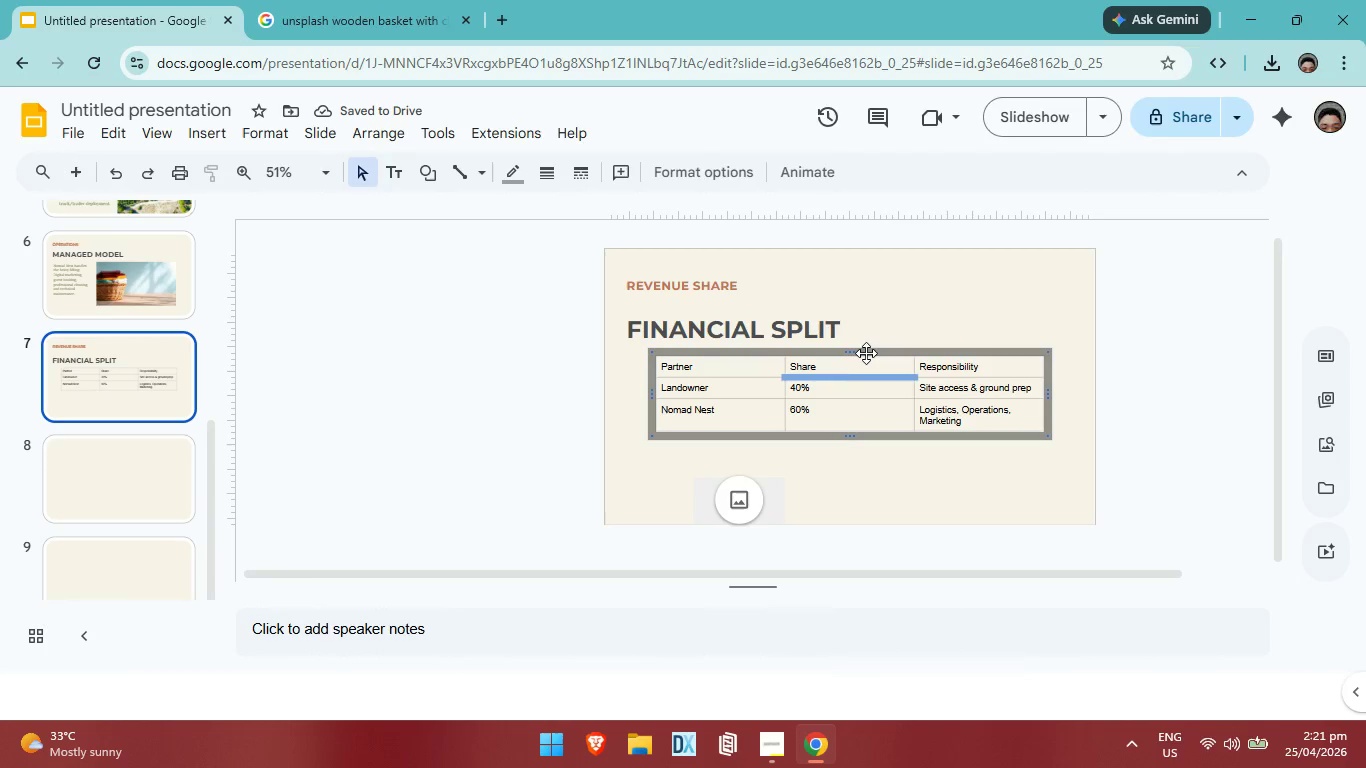 
left_click_drag(start_coordinate=[866, 353], to_coordinate=[837, 354])
 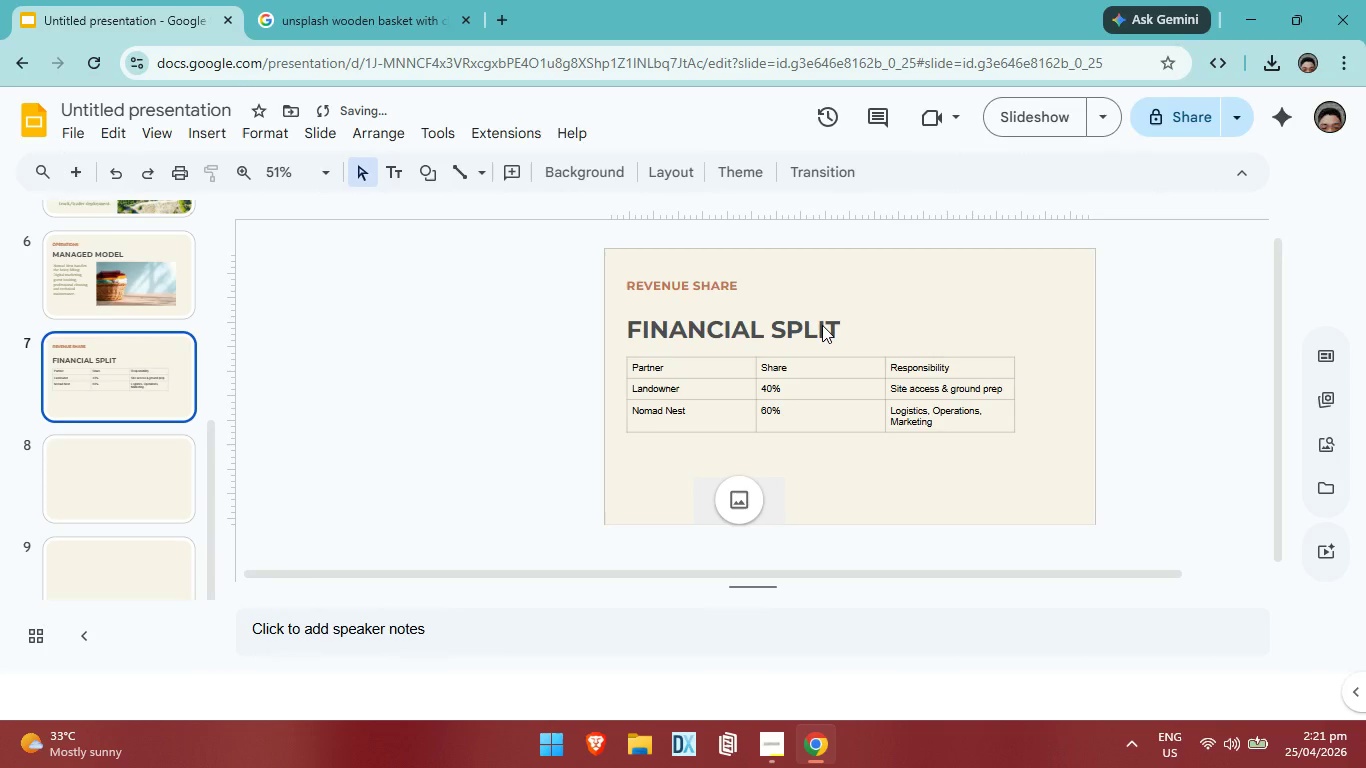 
left_click([822, 325])
 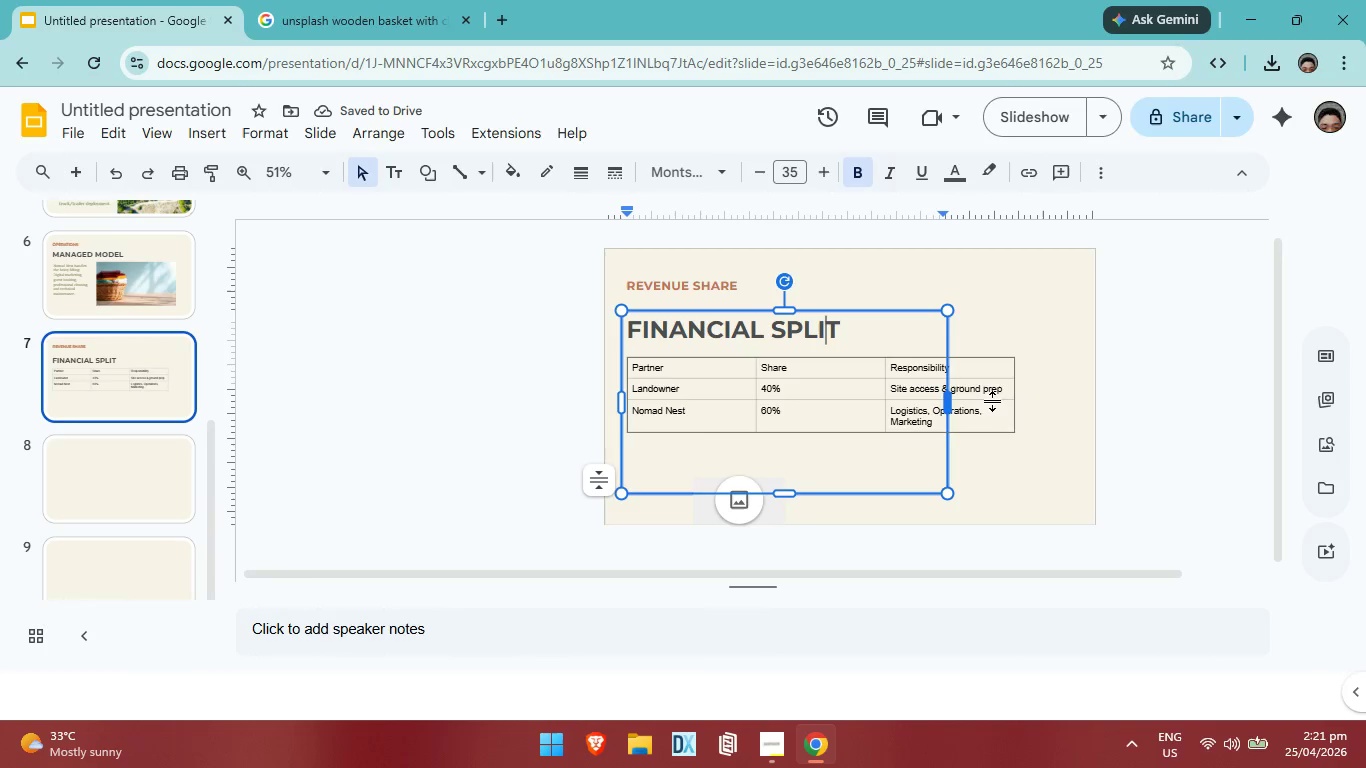 
left_click([1130, 405])
 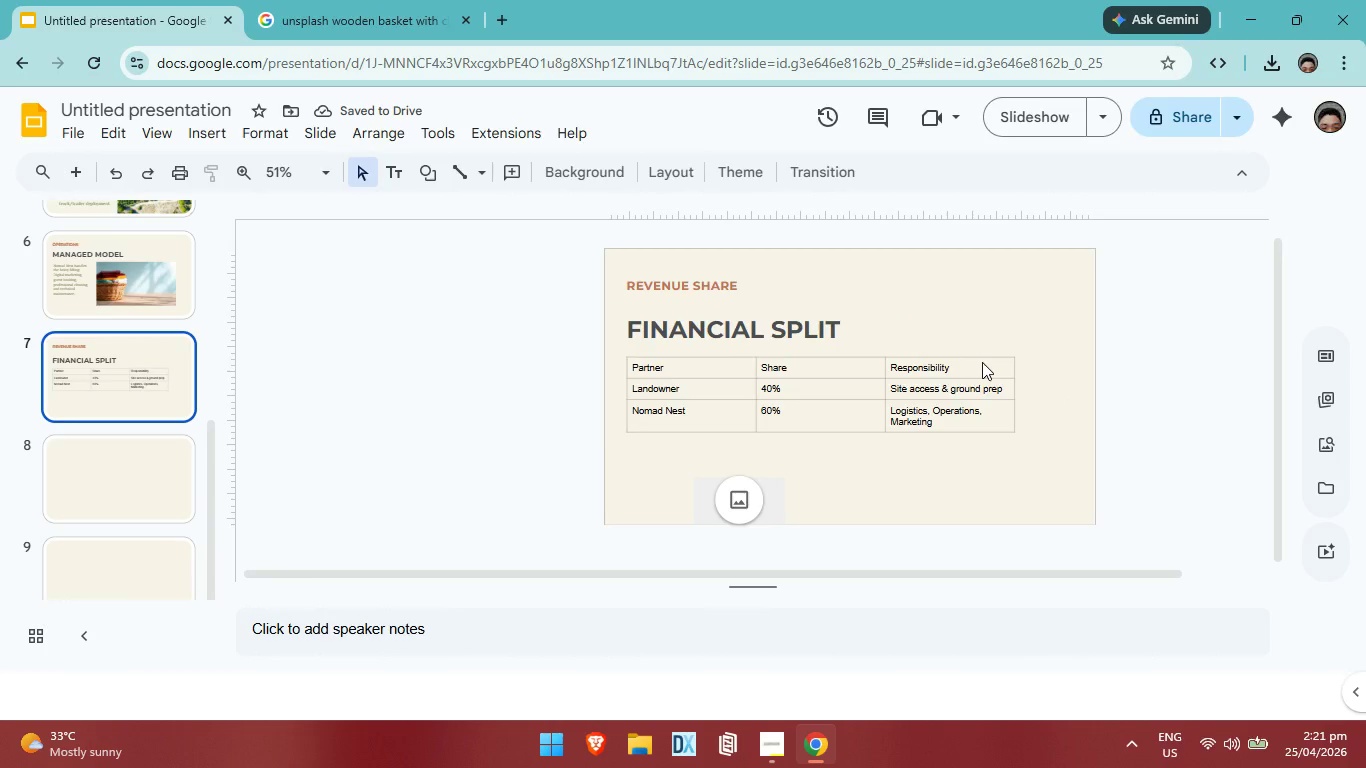 
left_click([982, 362])
 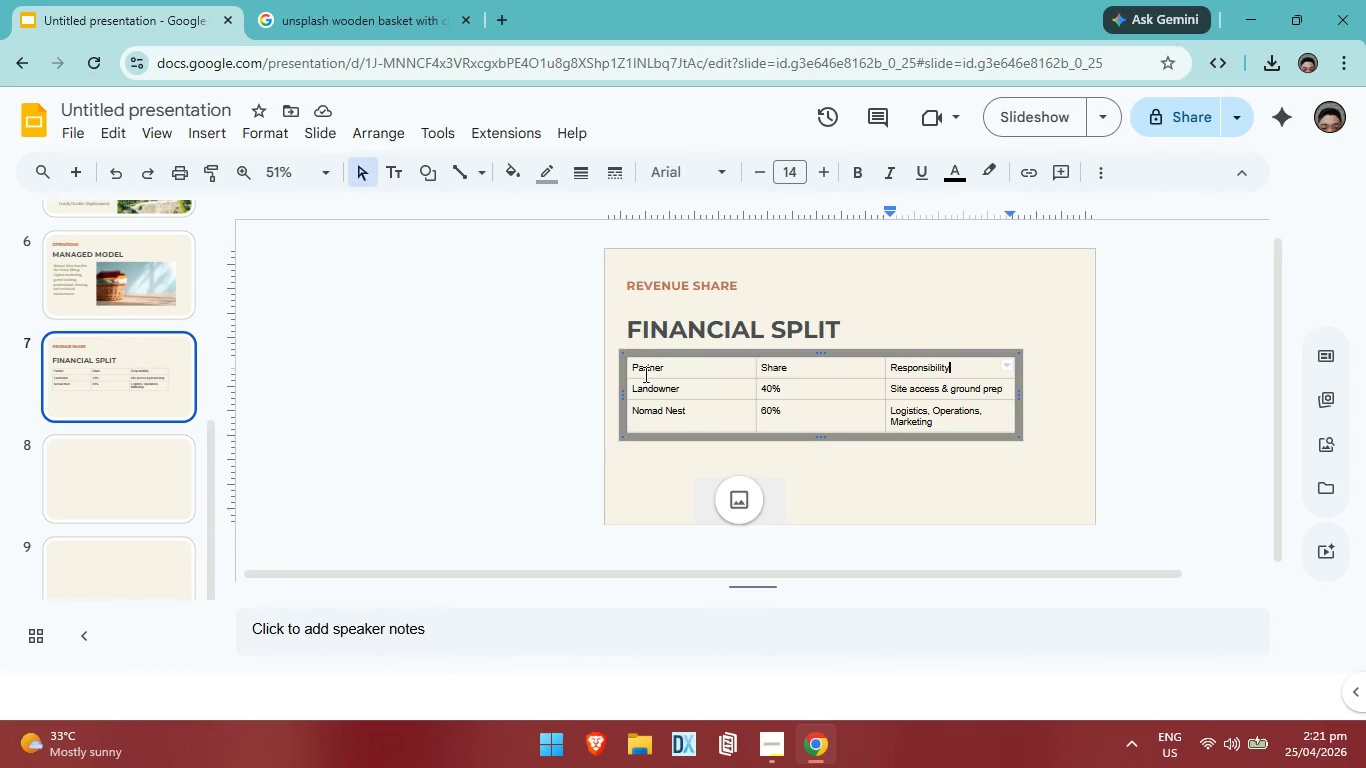 
left_click_drag(start_coordinate=[634, 370], to_coordinate=[954, 409])
 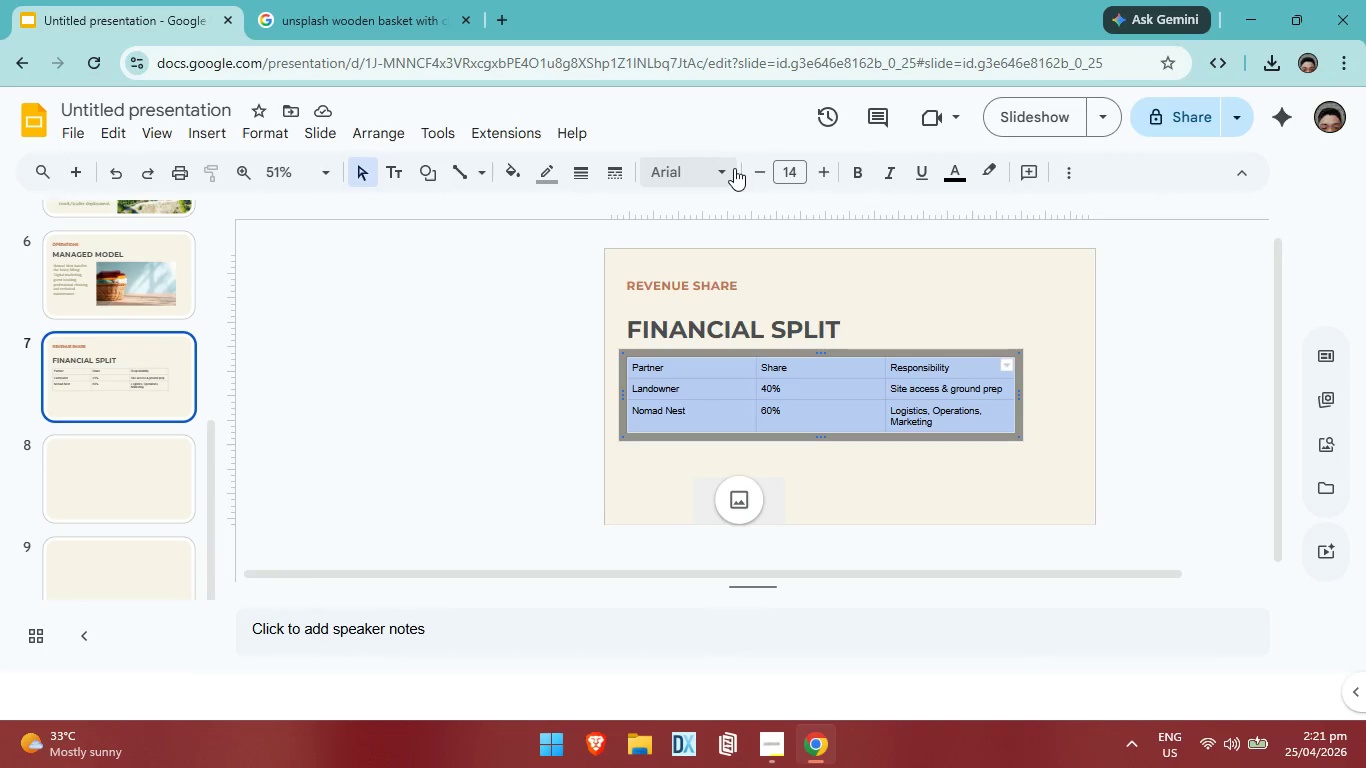 
left_click([729, 168])
 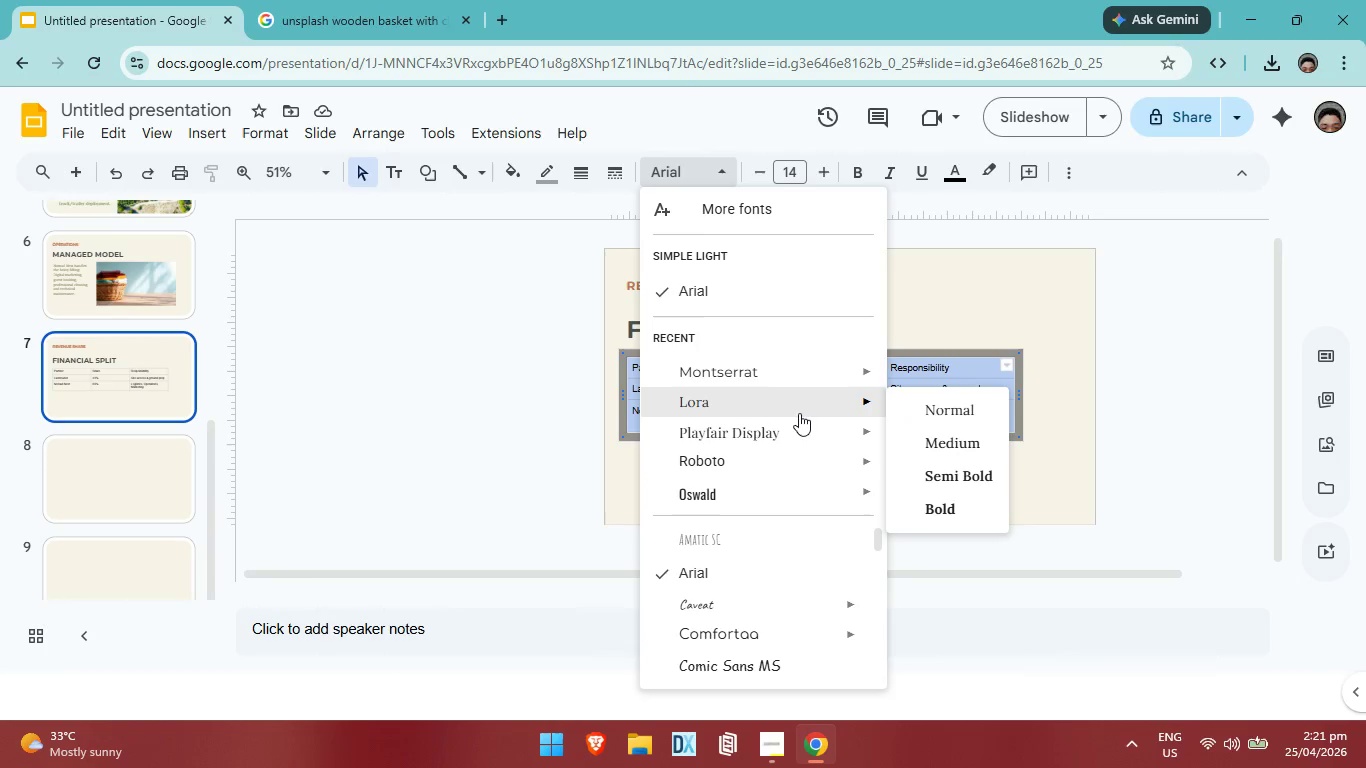 
left_click([916, 406])
 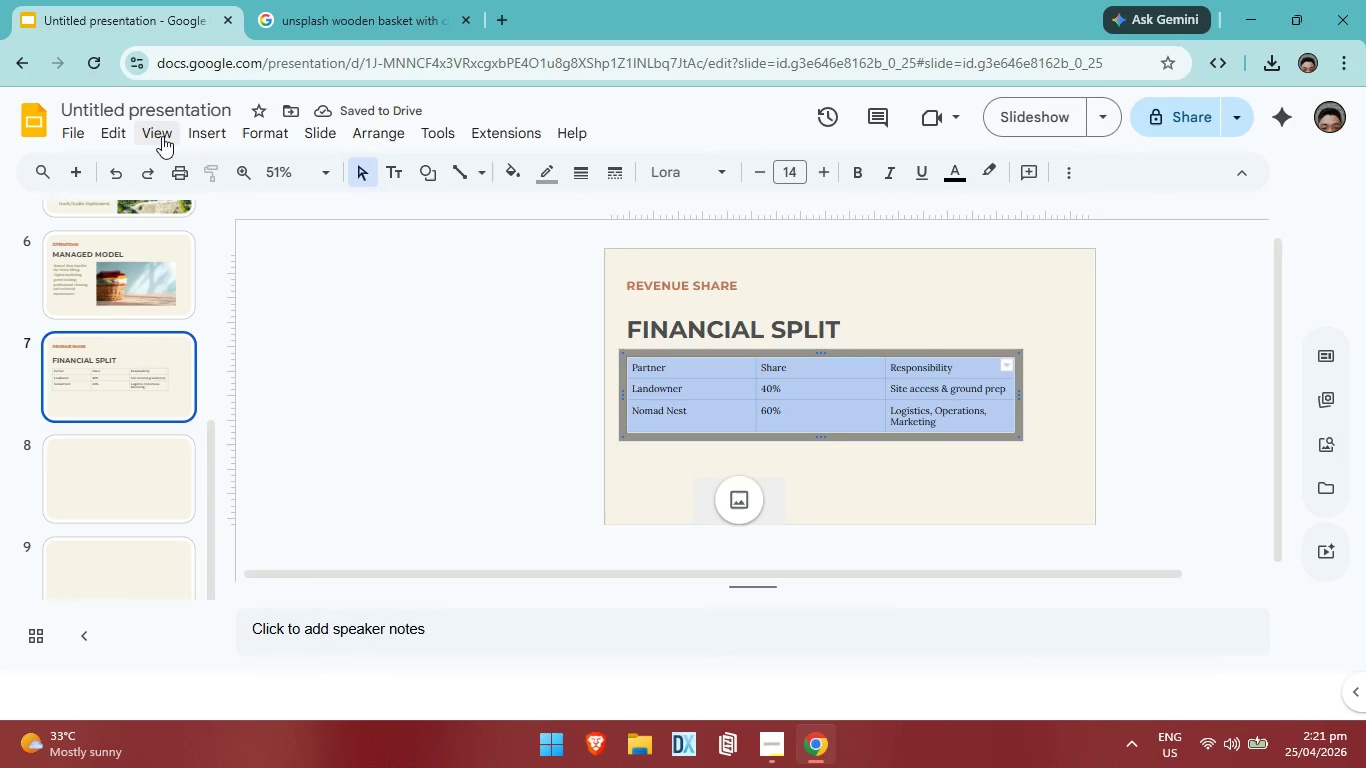 
left_click([195, 135])
 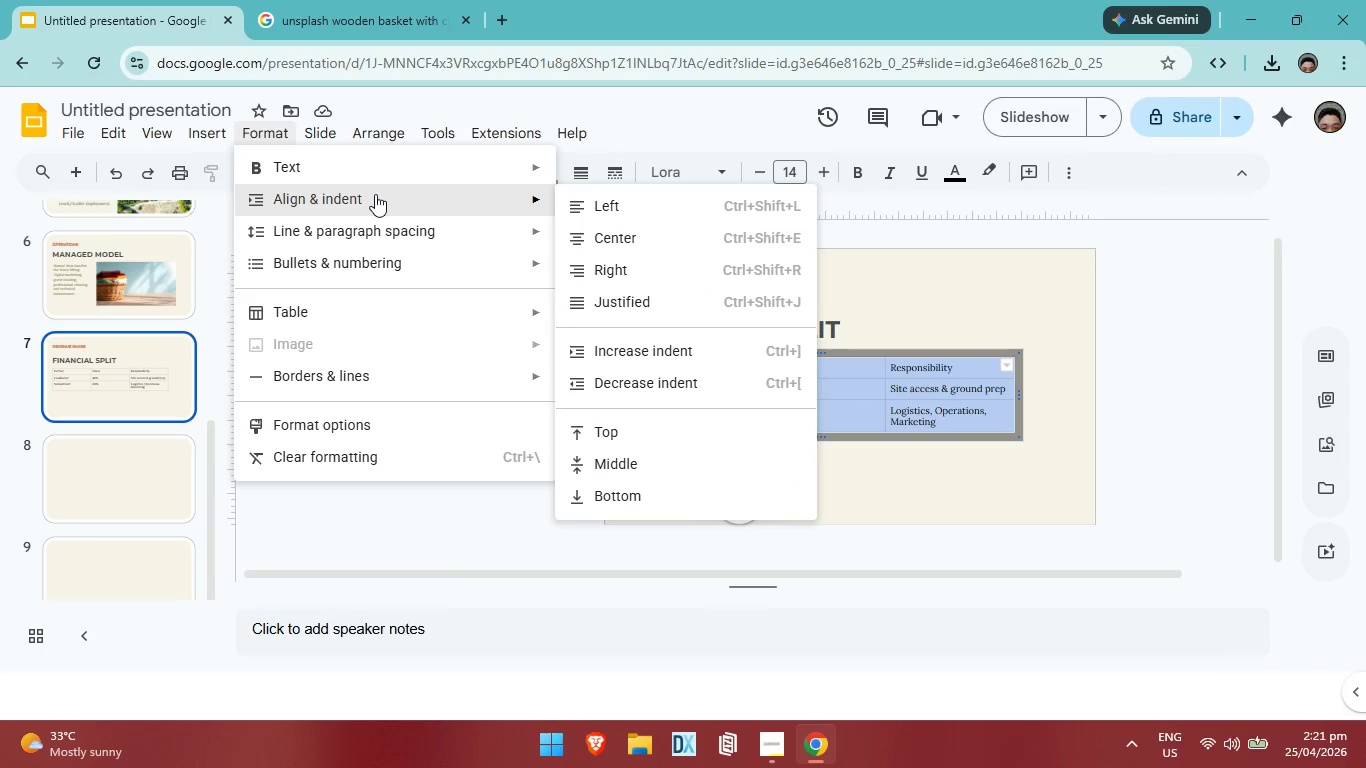 
left_click([631, 234])
 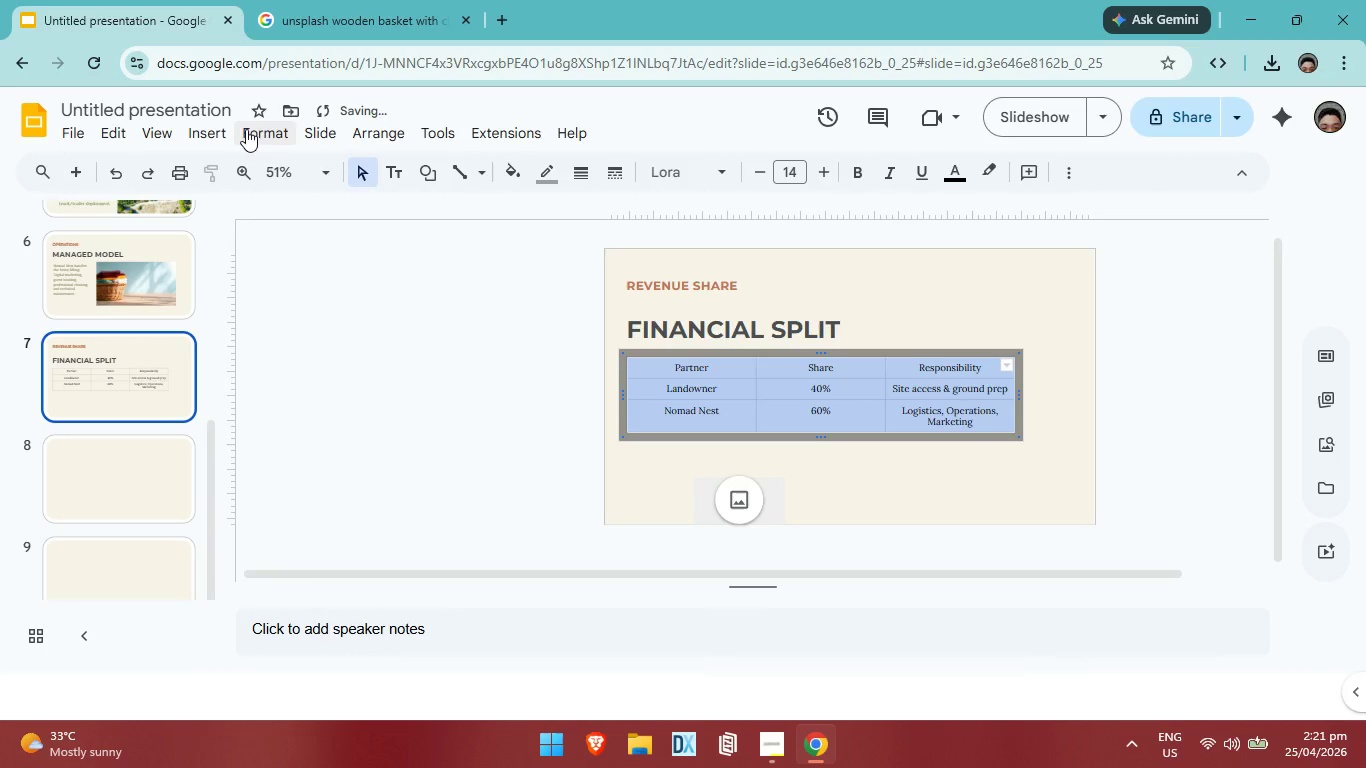 
left_click([294, 130])
 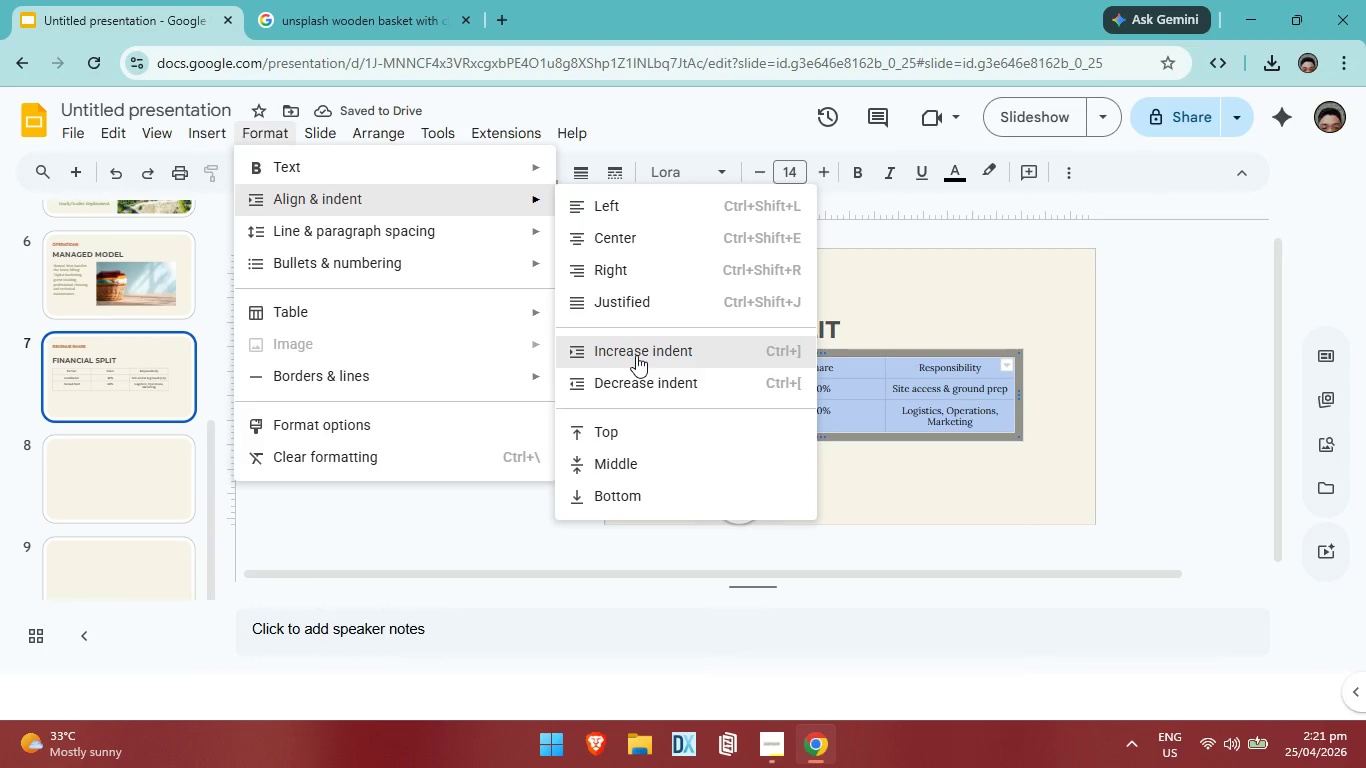 
left_click([641, 454])
 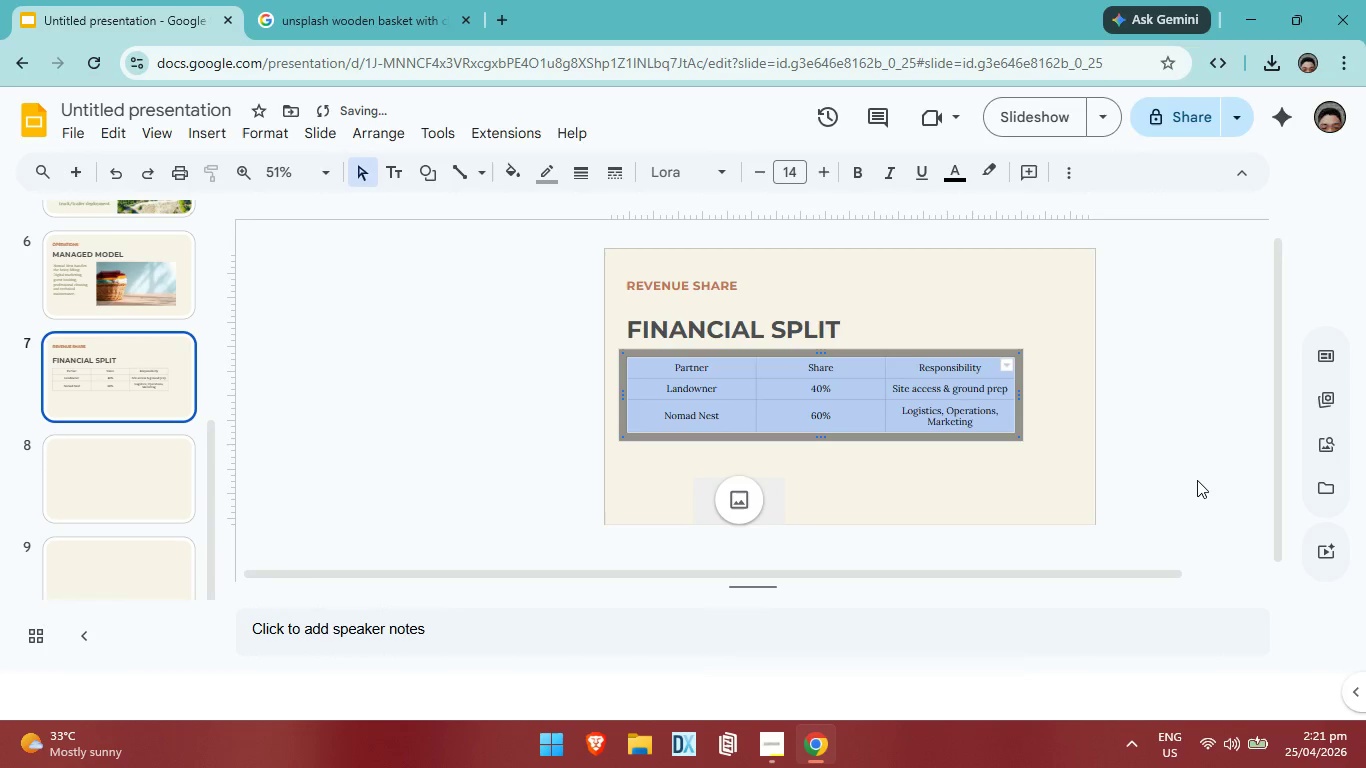 
left_click([1224, 467])
 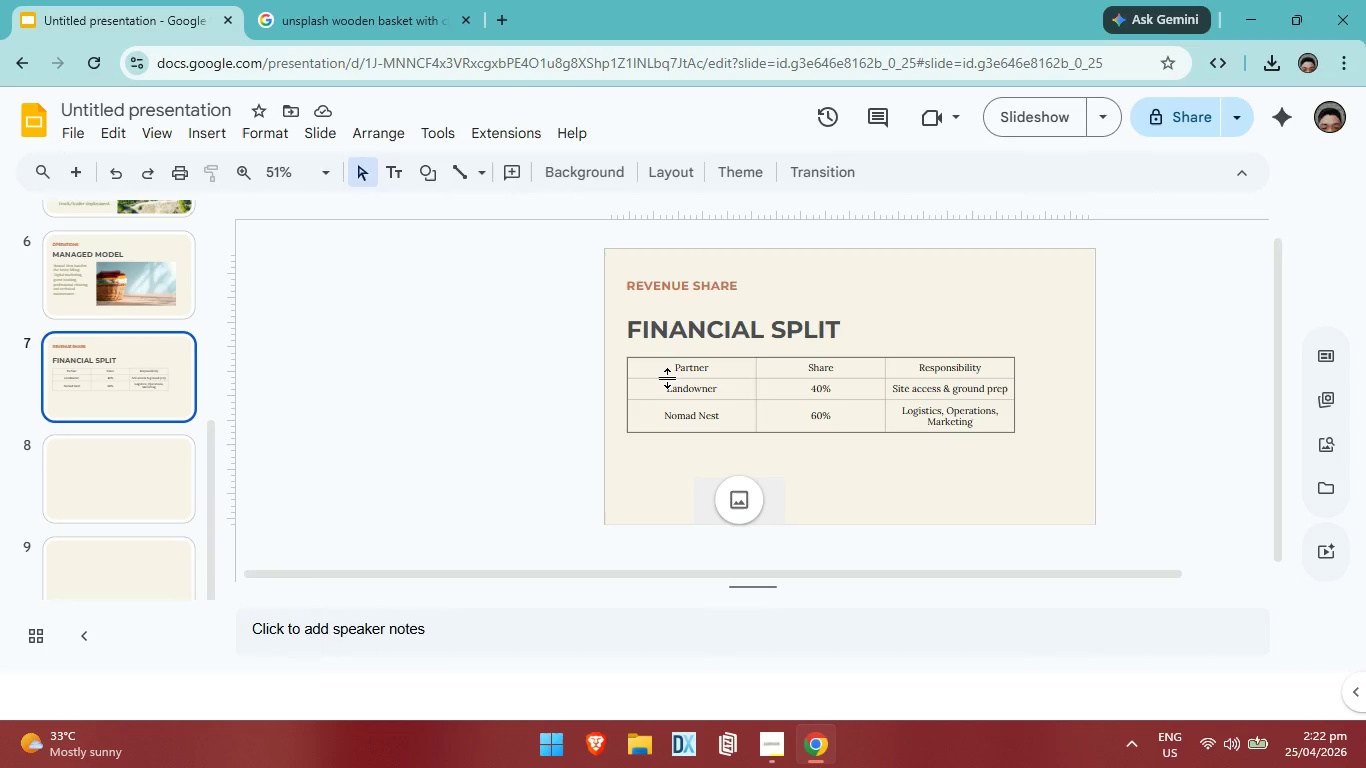 
left_click_drag(start_coordinate=[665, 363], to_coordinate=[992, 367])
 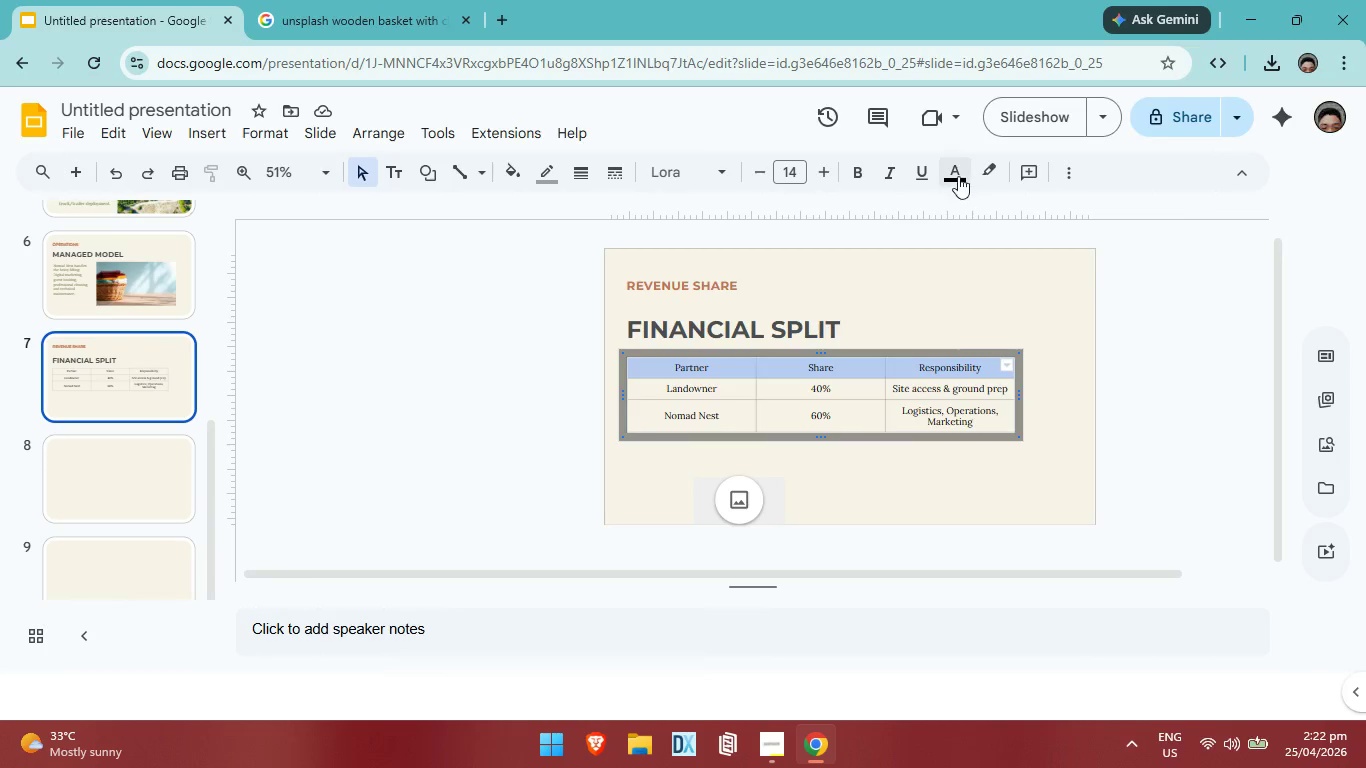 
left_click([958, 176])
 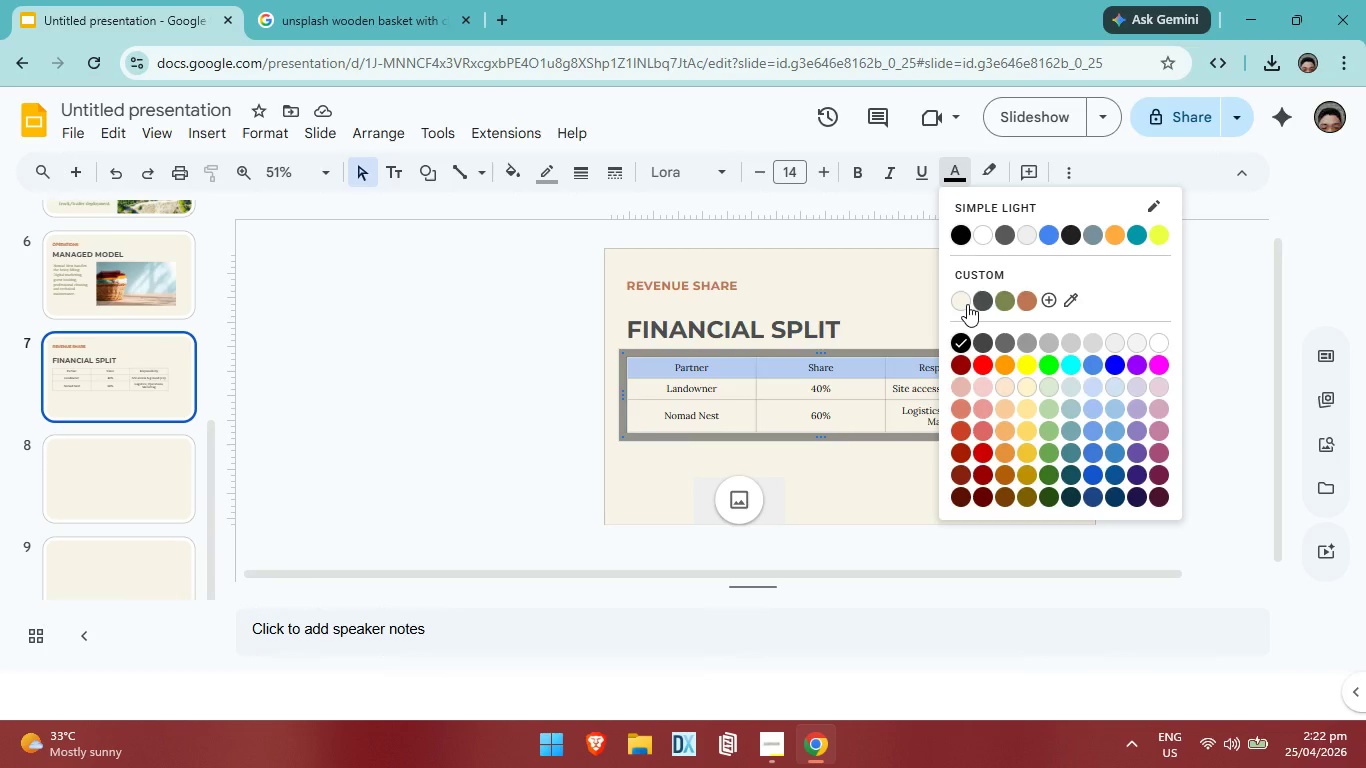 
left_click([967, 304])
 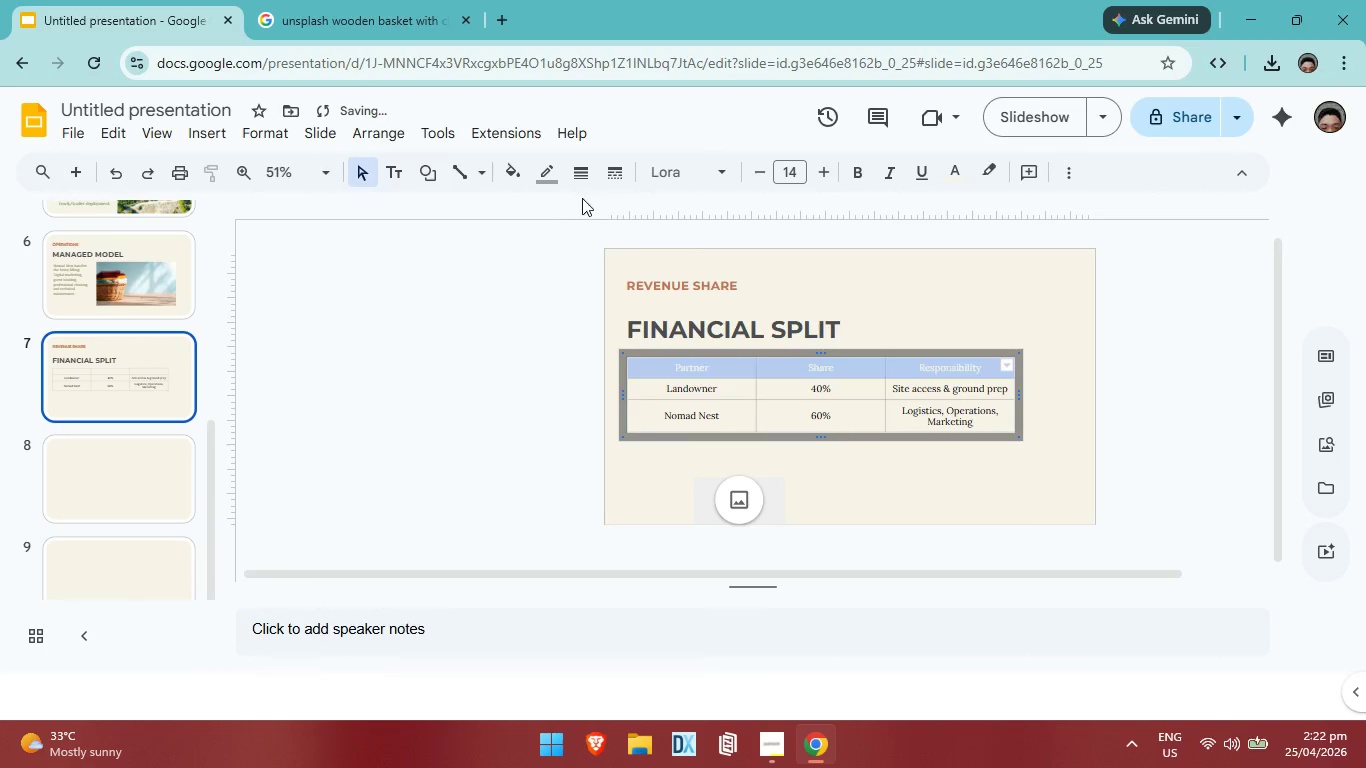 
left_click([513, 177])
 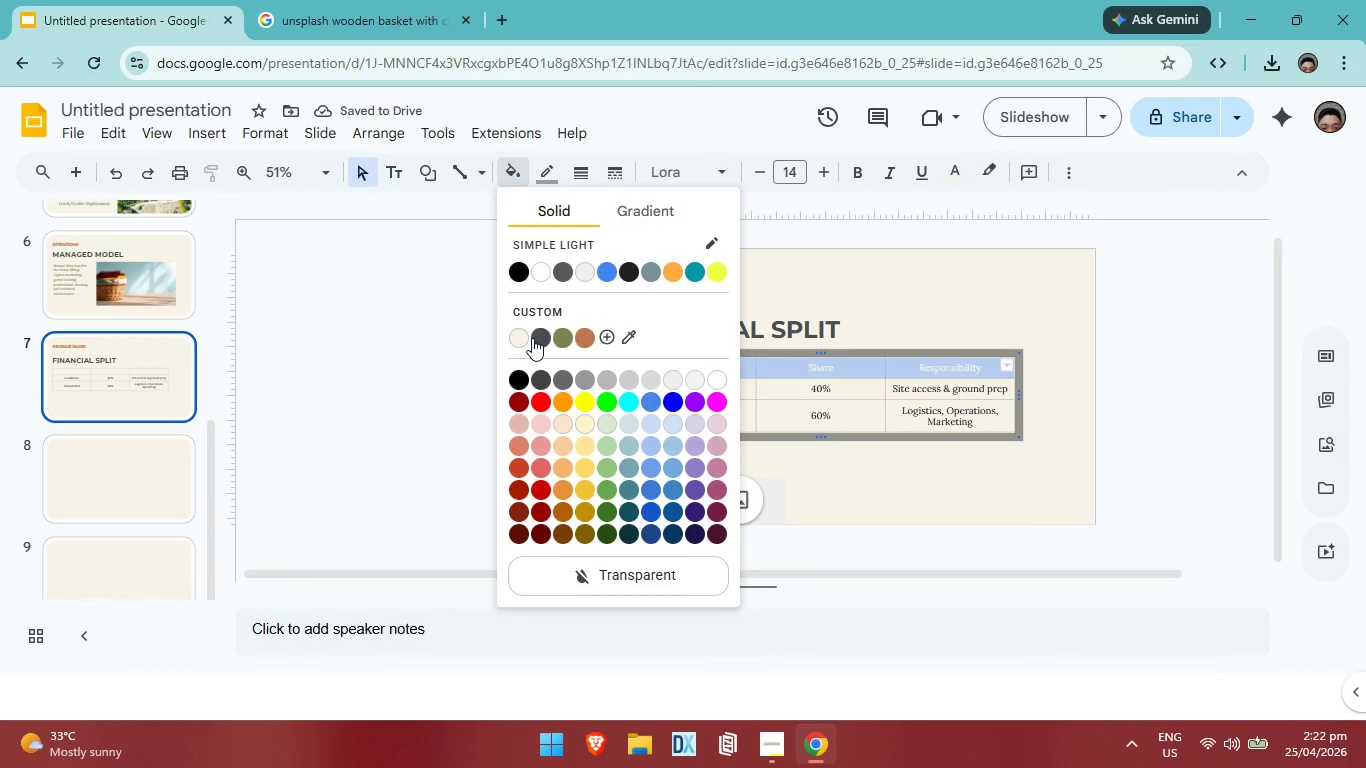 
left_click([532, 338])
 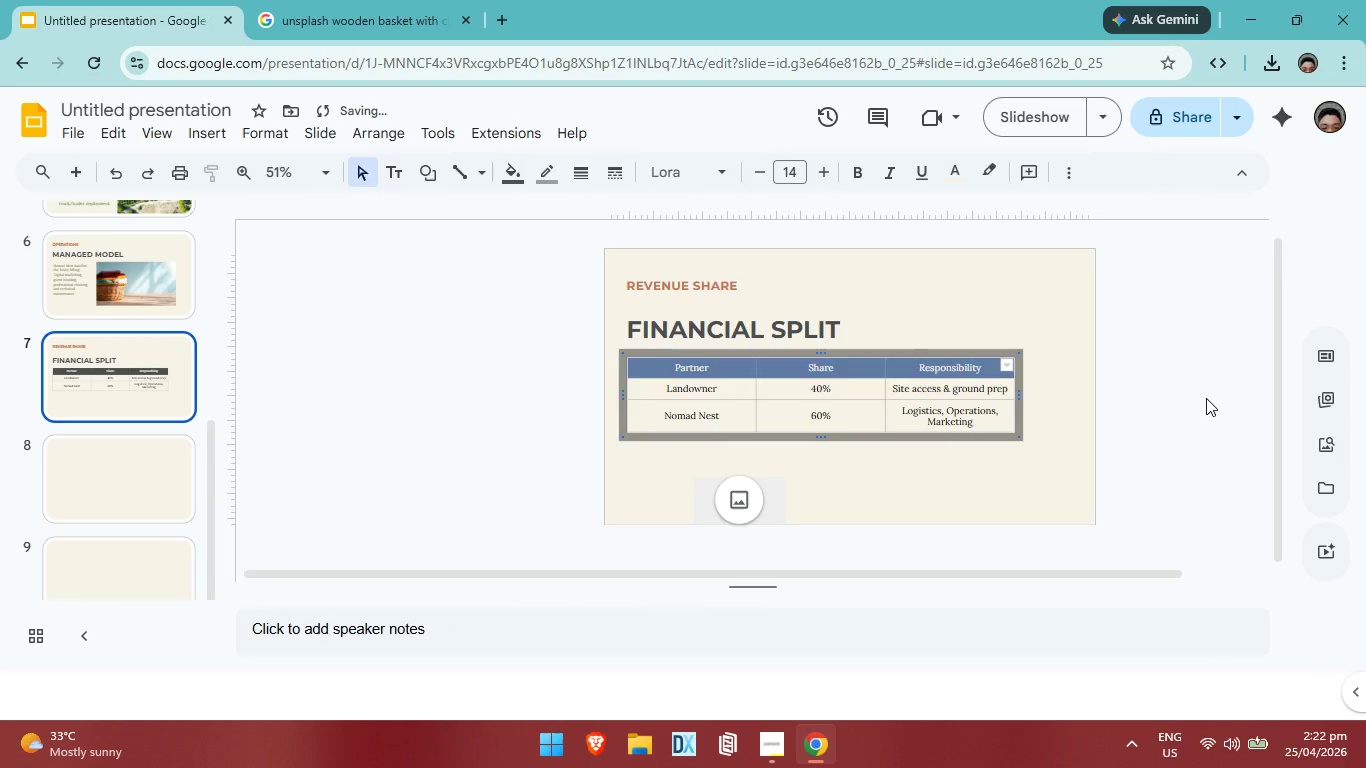 
left_click([1206, 398])
 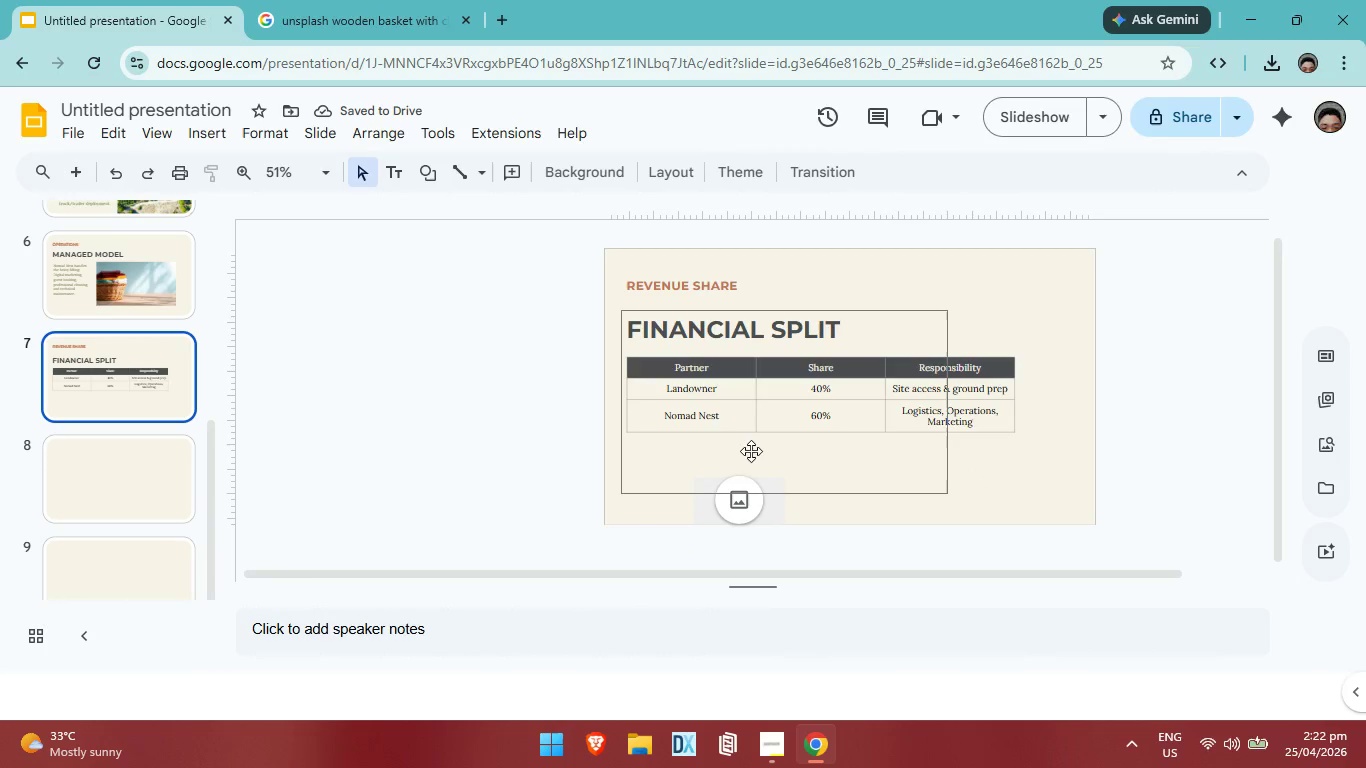 
wait(8.56)
 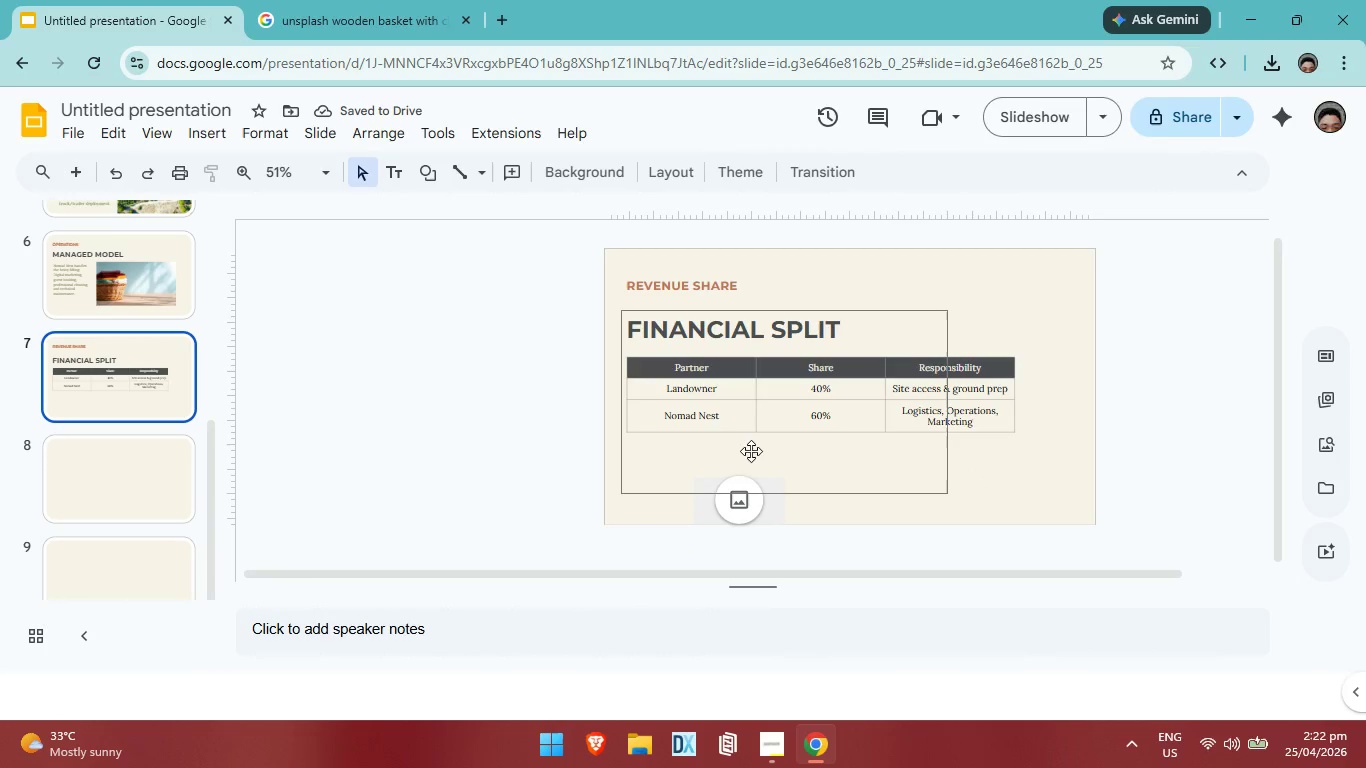 
left_click_drag(start_coordinate=[840, 399], to_coordinate=[842, 404])
 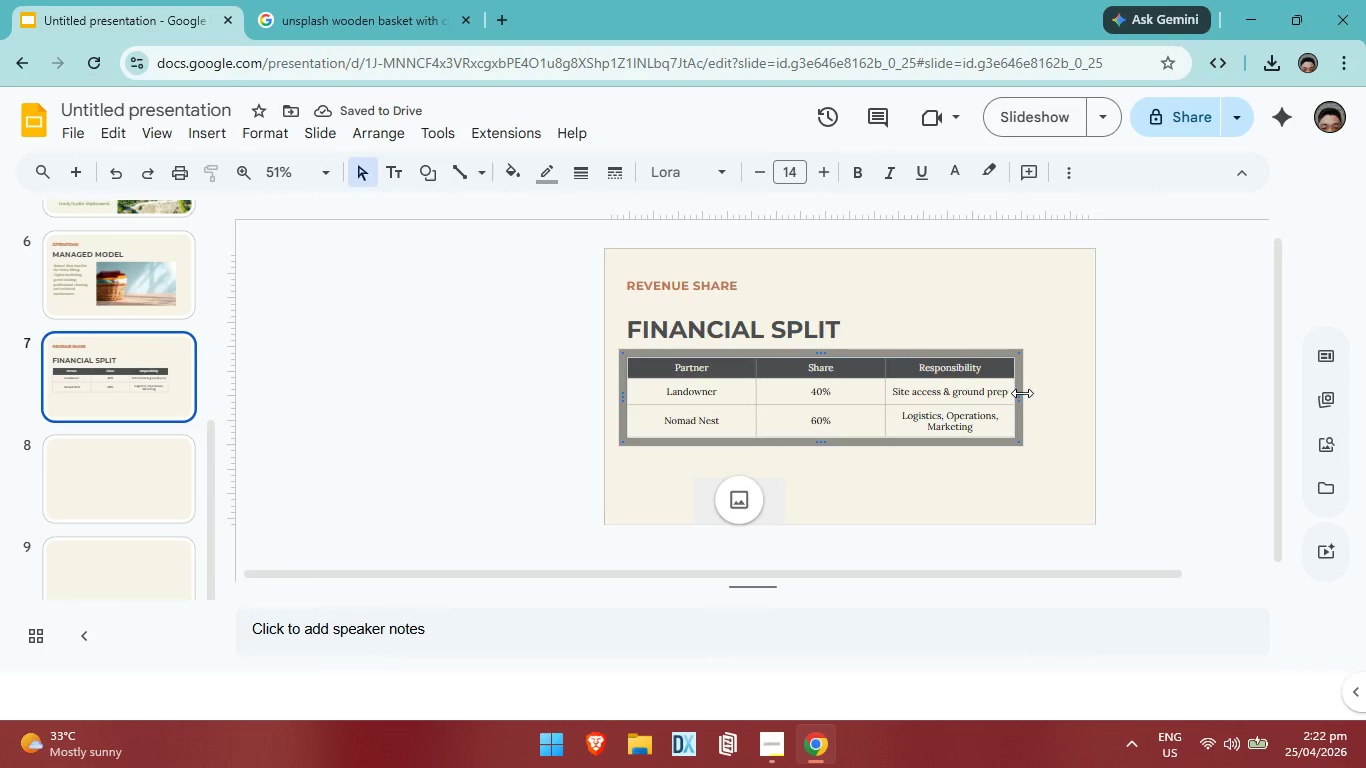 
left_click_drag(start_coordinate=[1022, 393], to_coordinate=[1047, 392])
 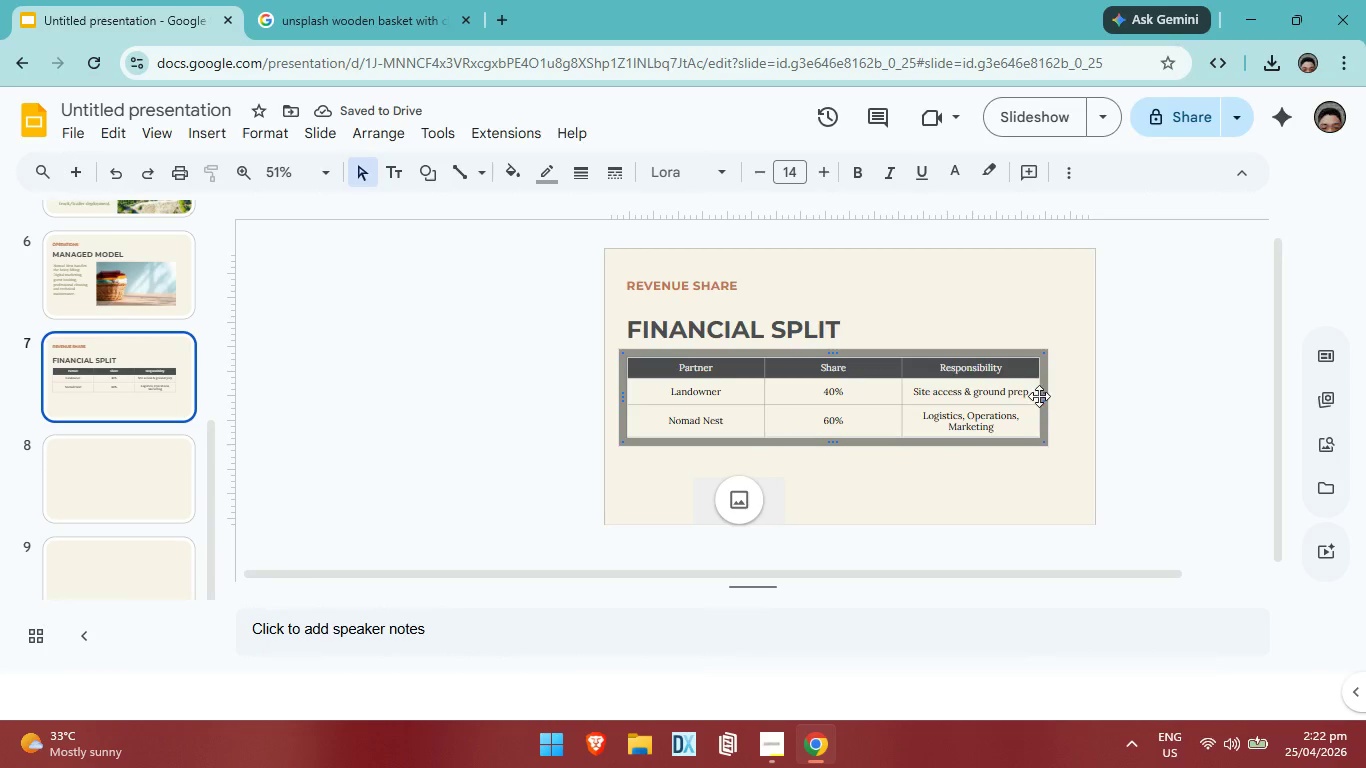 
wait(5.53)
 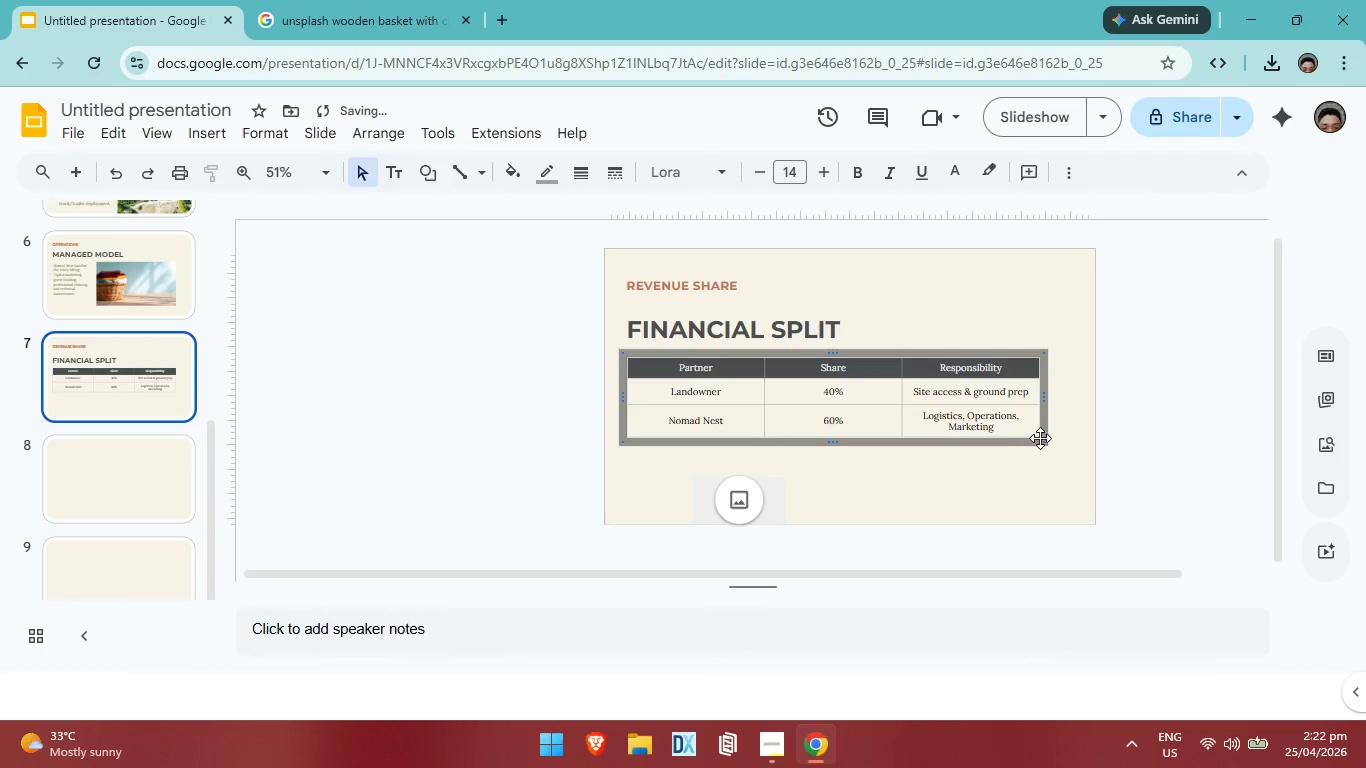 
left_click_drag(start_coordinate=[1045, 396], to_coordinate=[1070, 396])
 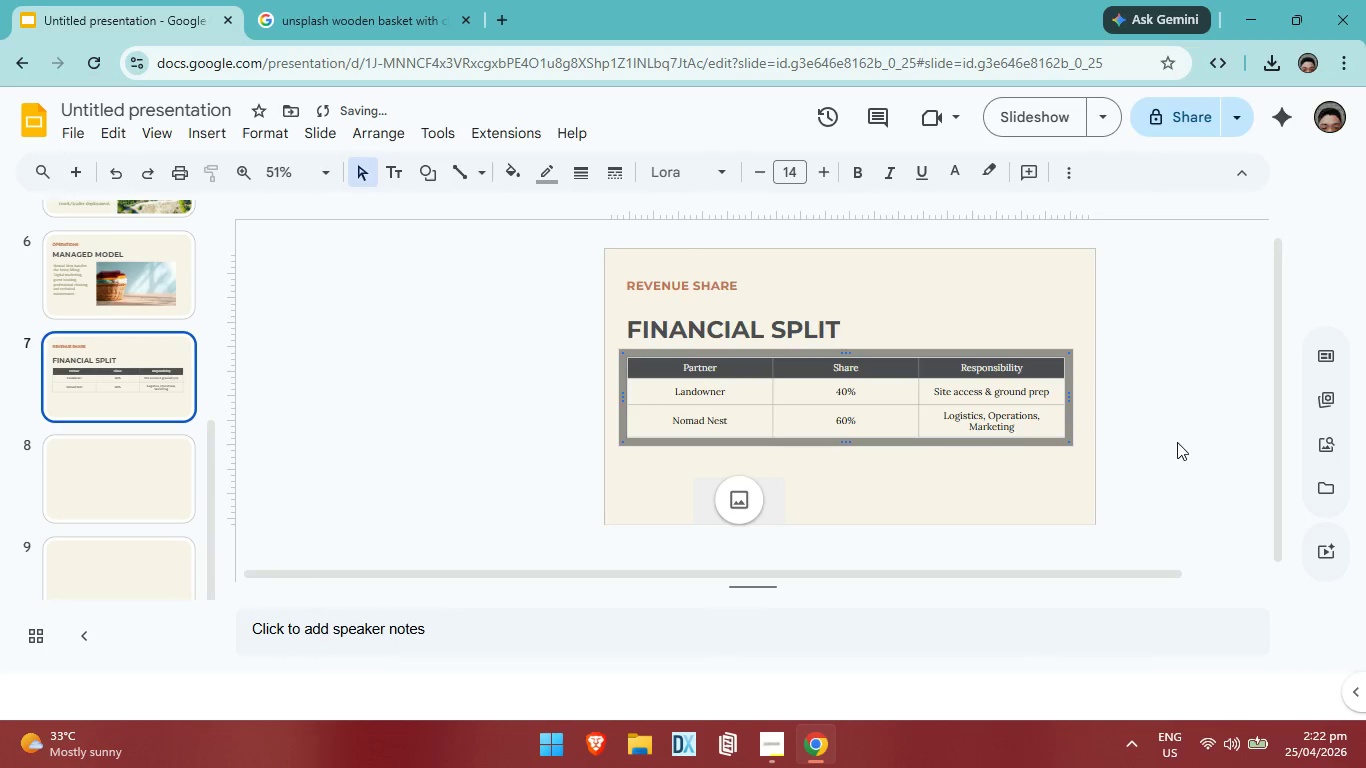 
left_click([1177, 442])
 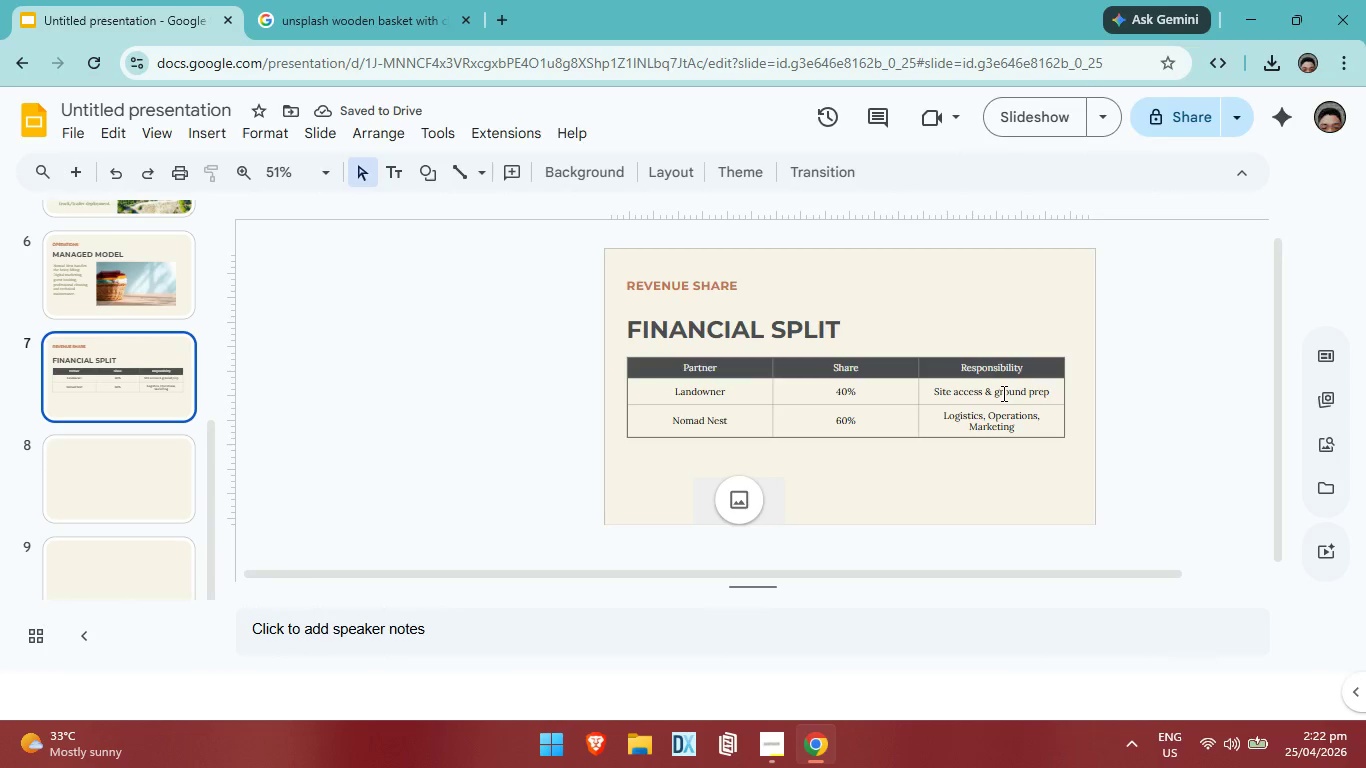 
left_click([1002, 393])
 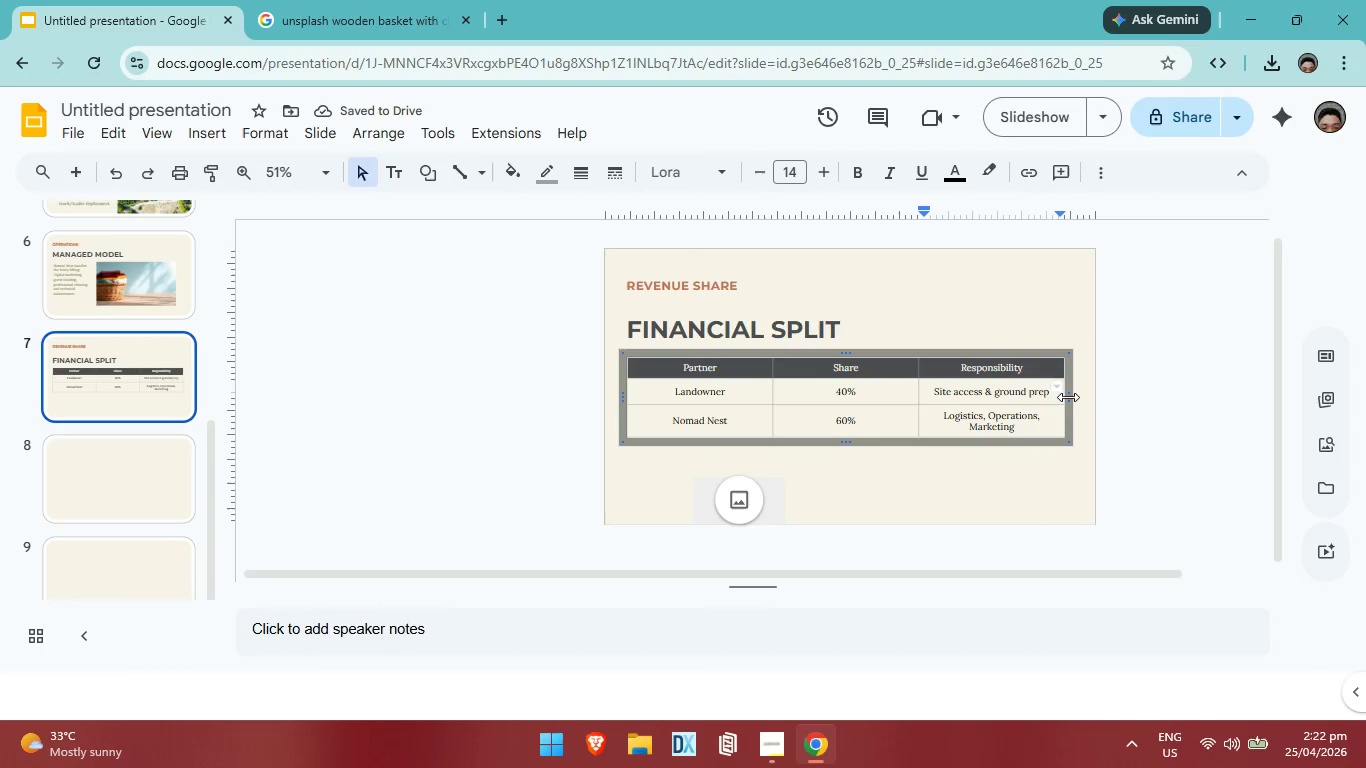 
left_click_drag(start_coordinate=[1069, 395], to_coordinate=[1081, 395])
 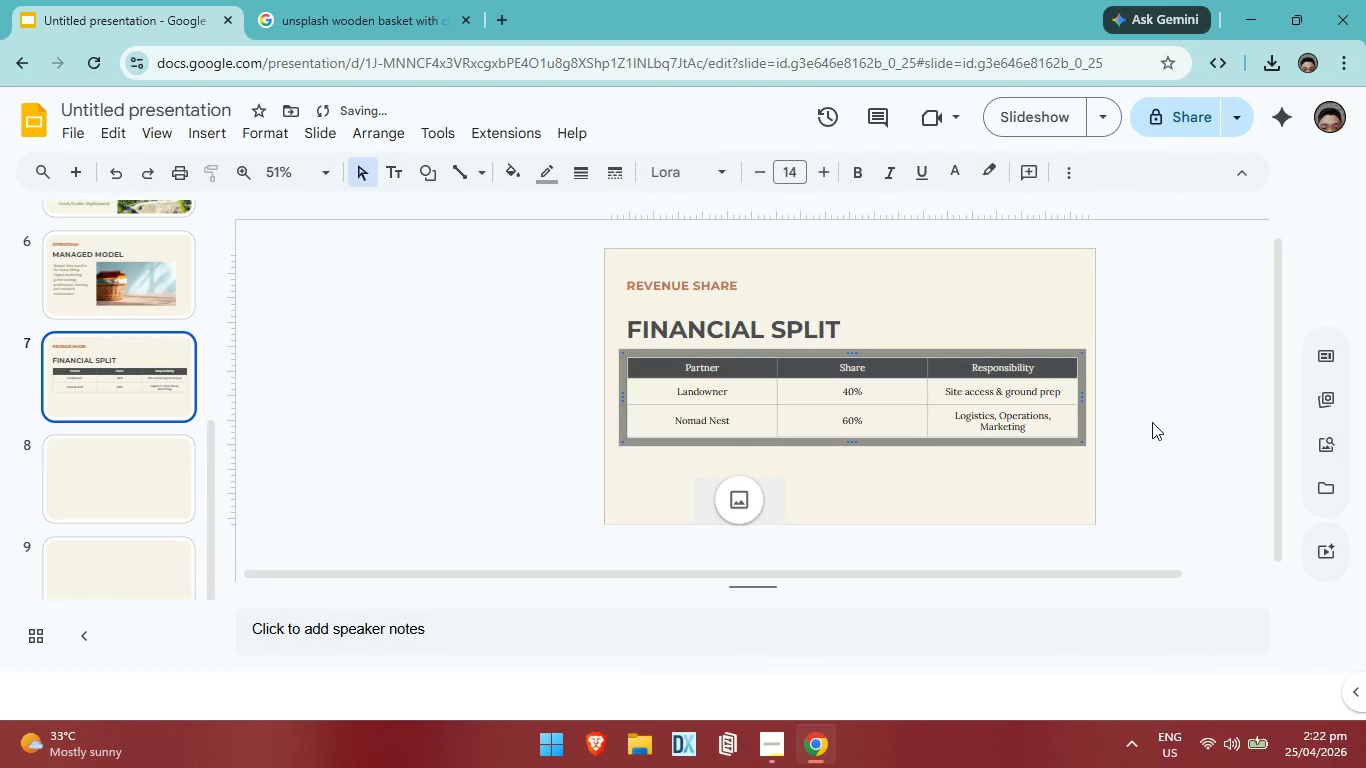 
left_click([1154, 422])
 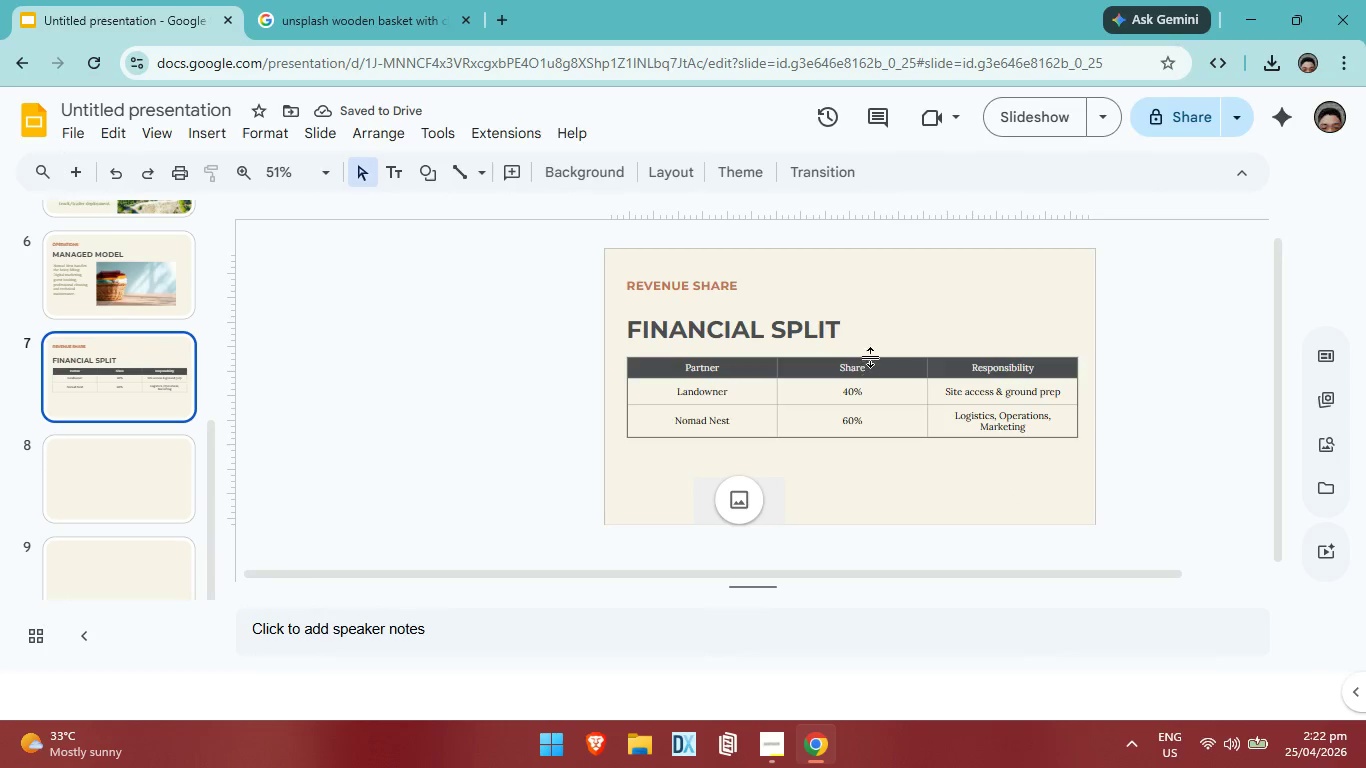 
wait(5.42)
 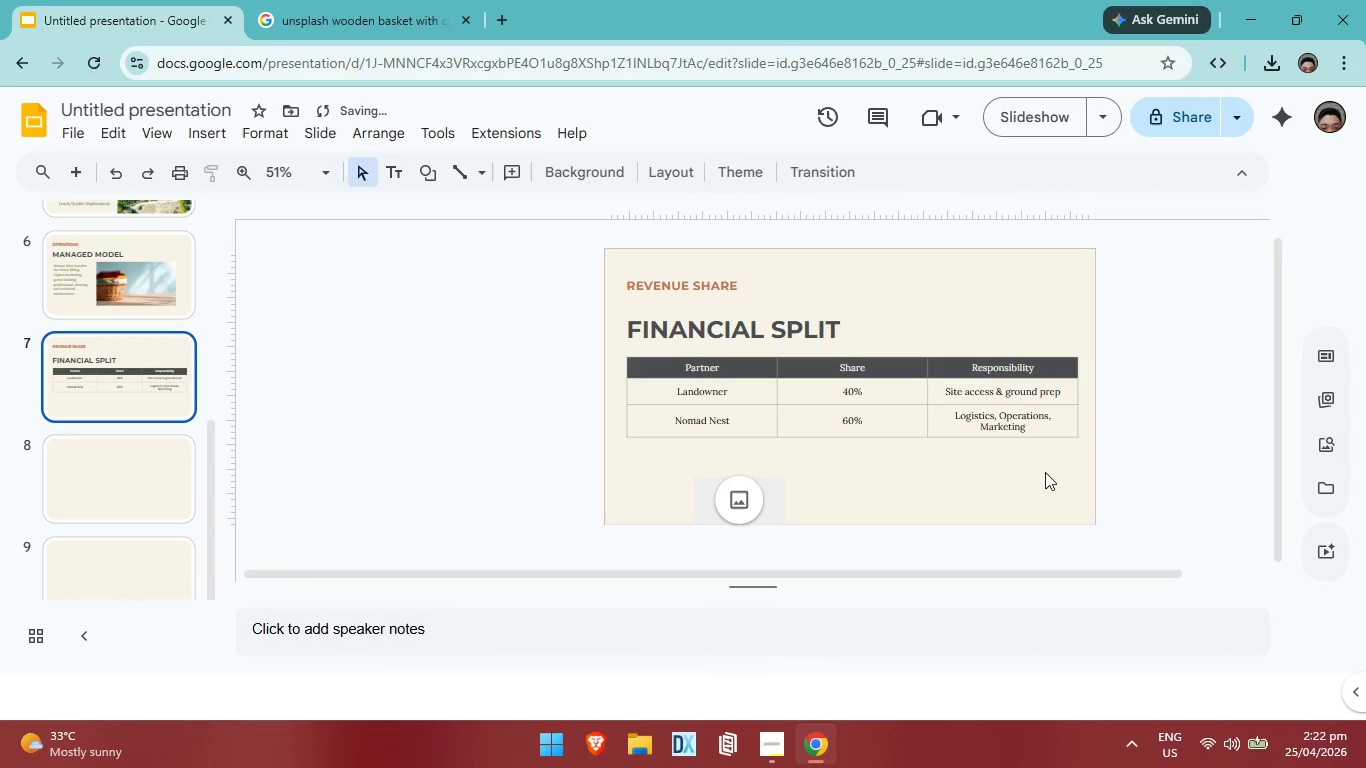 
left_click([892, 384])
 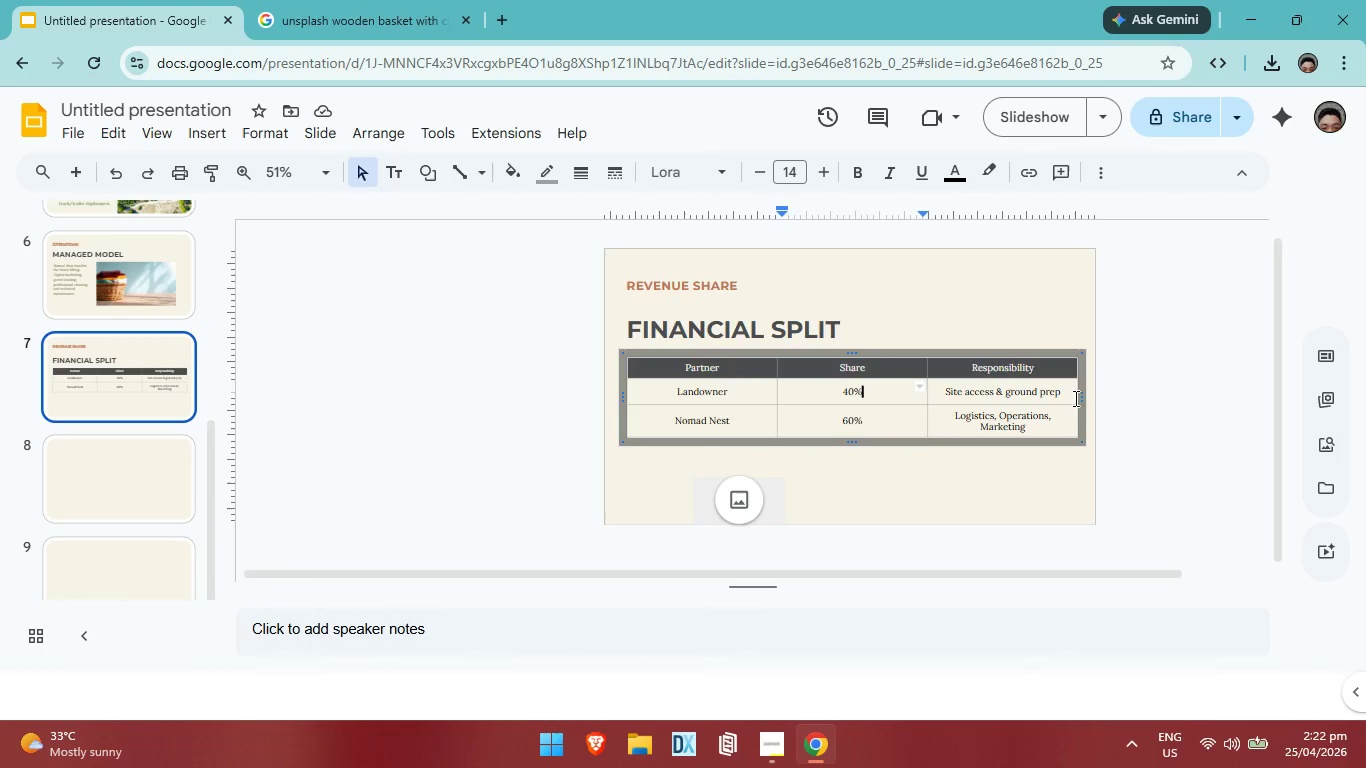 
left_click_drag(start_coordinate=[1080, 392], to_coordinate=[1053, 392])
 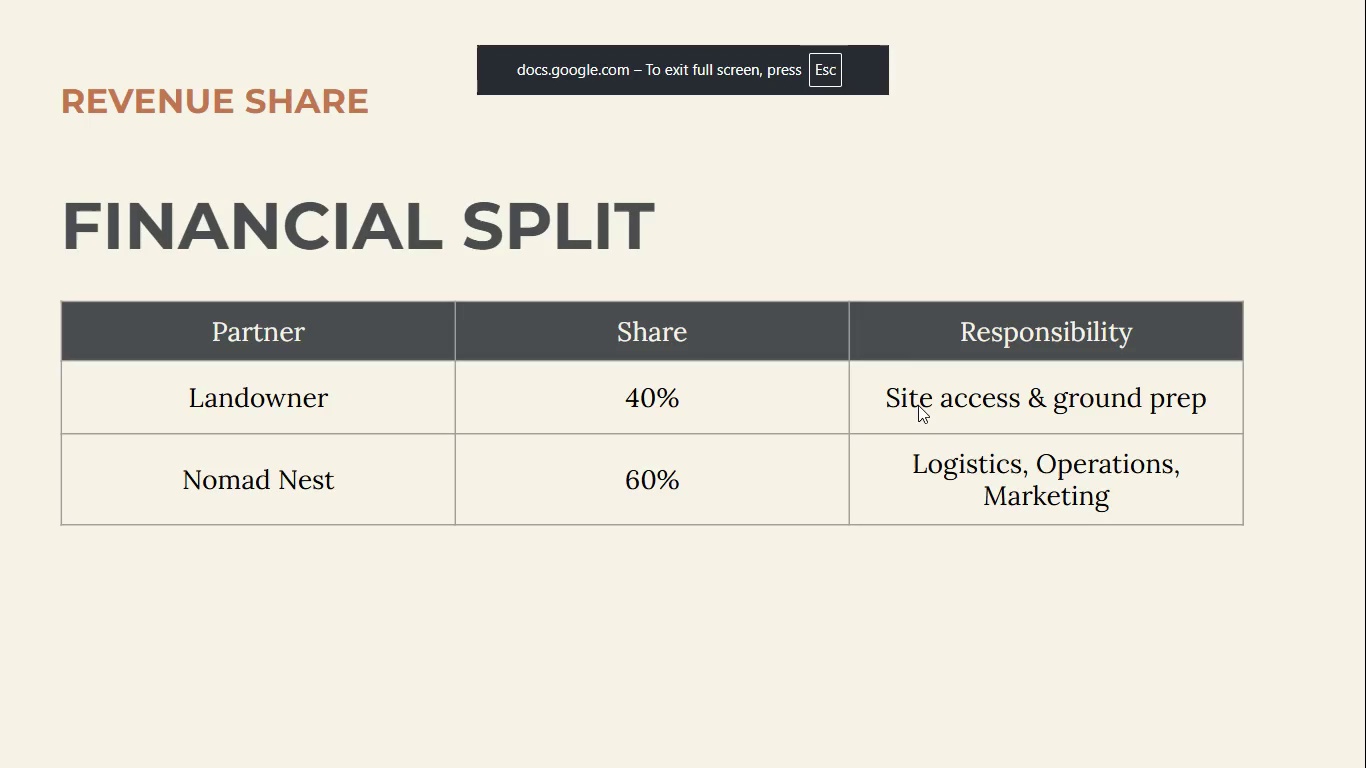 
wait(7.69)
 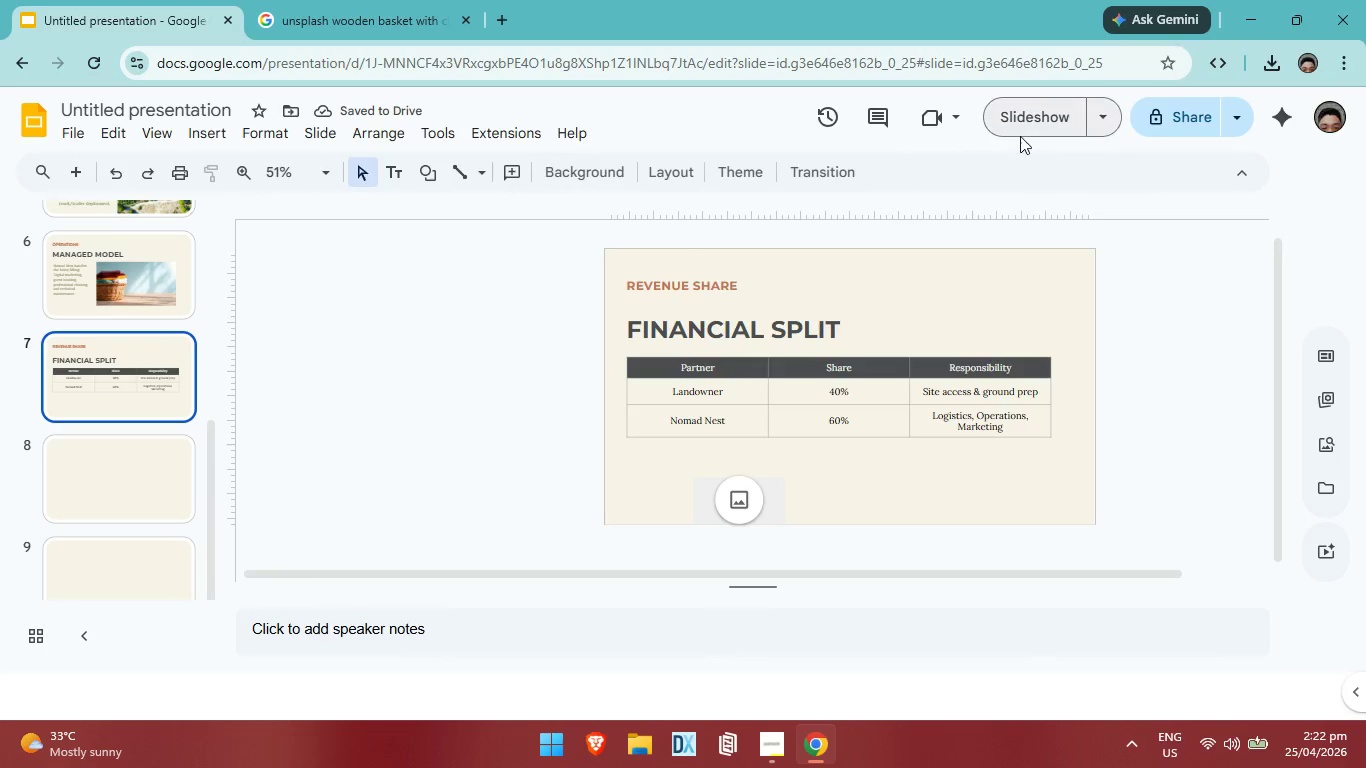 
key(Escape)
 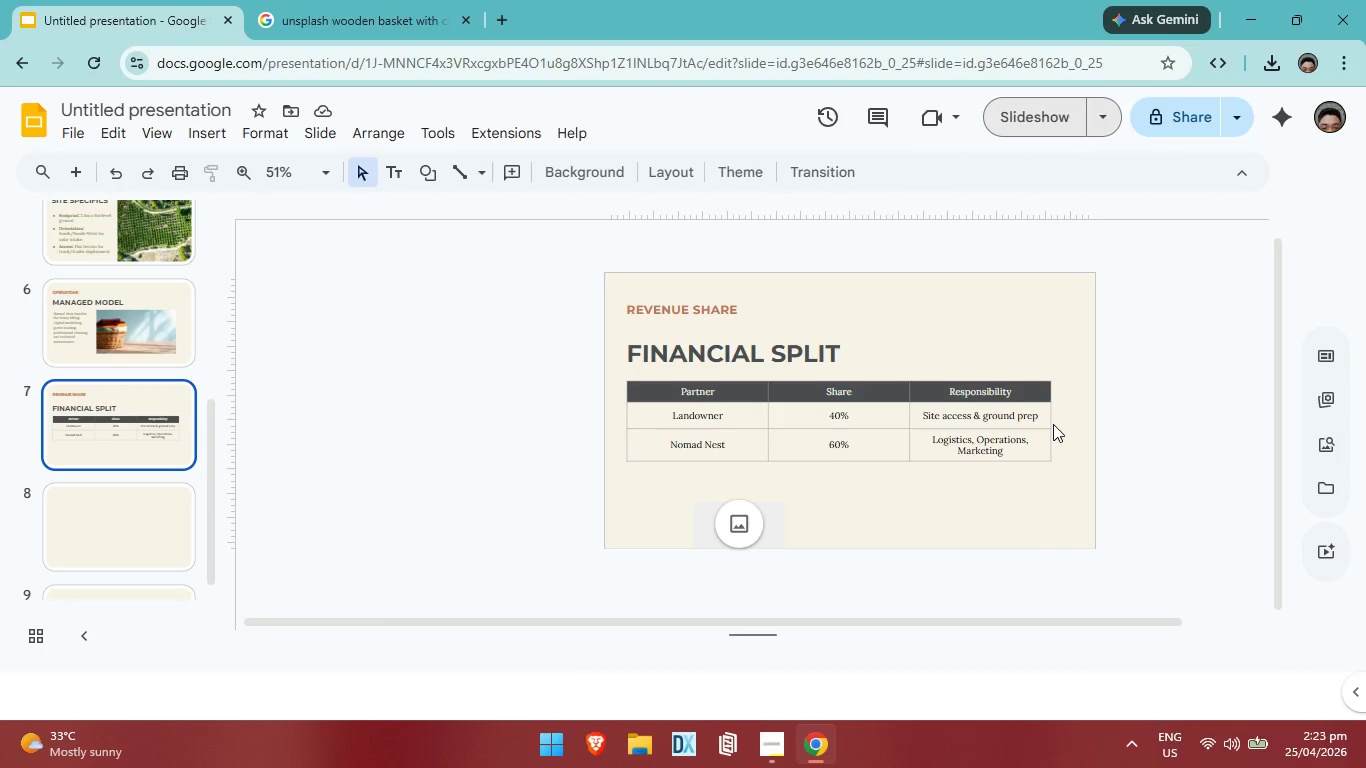 
left_click_drag(start_coordinate=[1049, 422], to_coordinate=[1069, 422])
 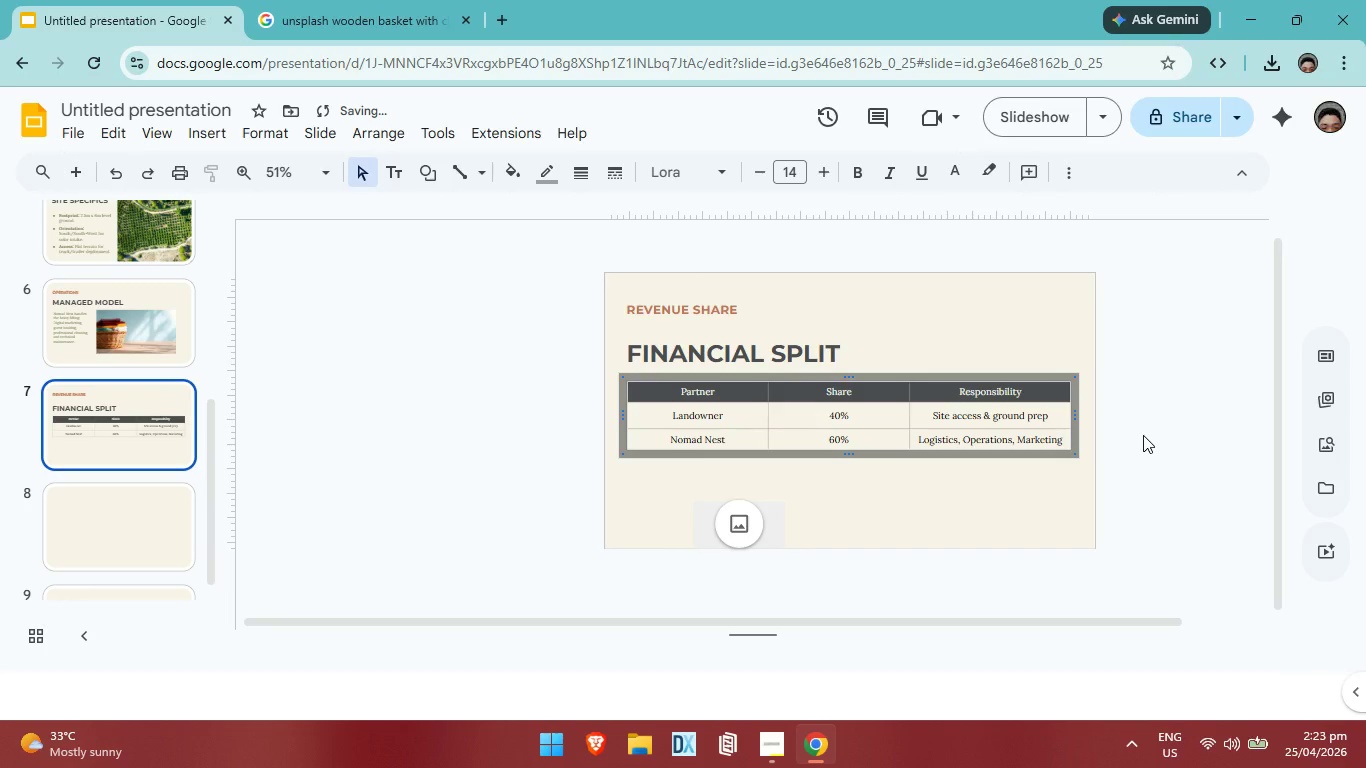 
left_click([1143, 435])
 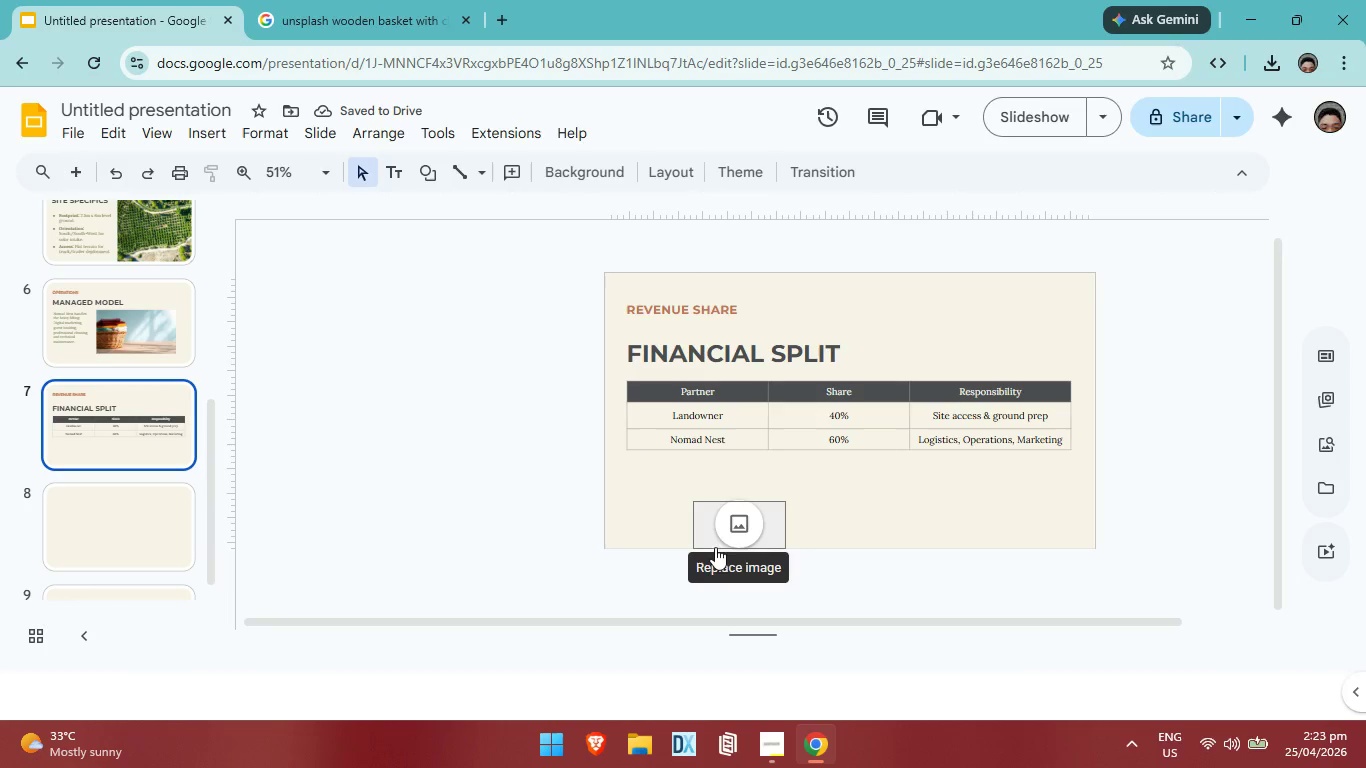 
left_click_drag(start_coordinate=[728, 514], to_coordinate=[668, 482])
 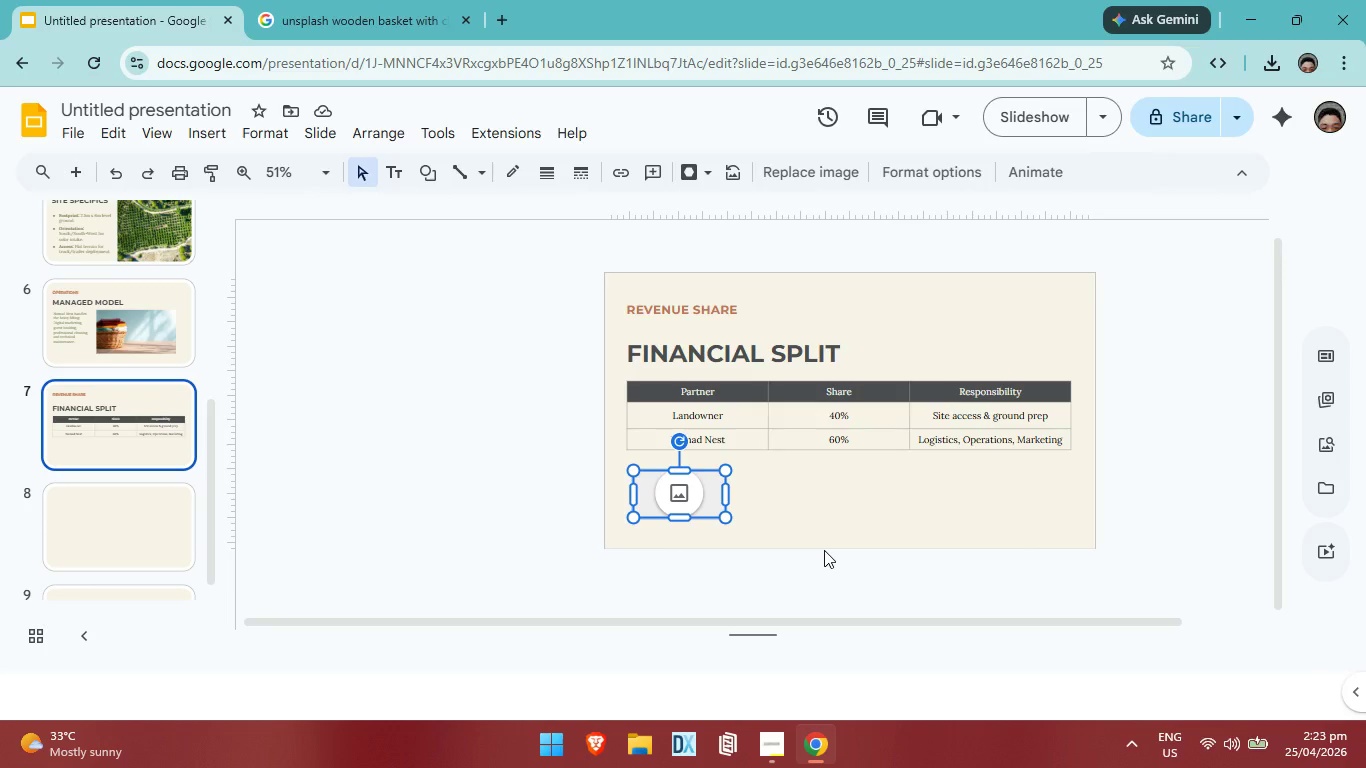 
wait(6.84)
 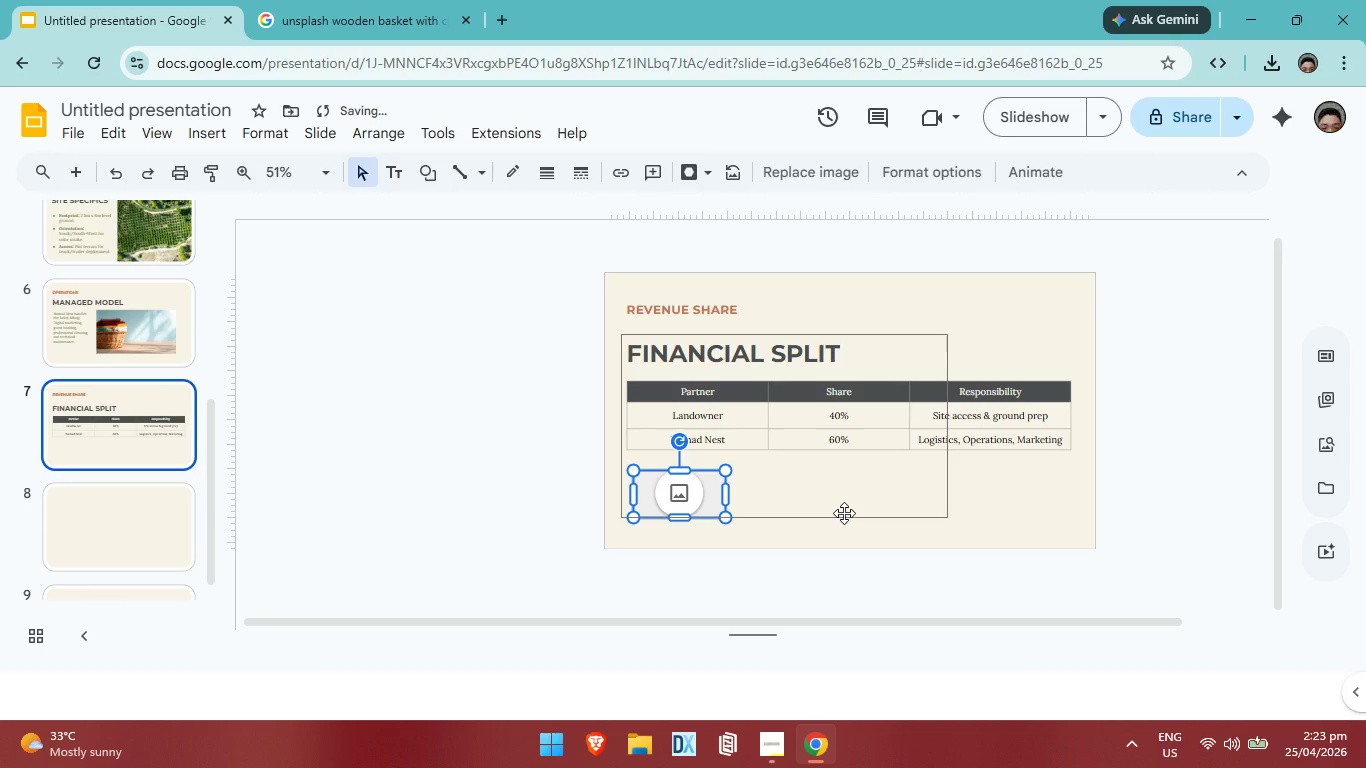 
left_click_drag(start_coordinate=[765, 510], to_coordinate=[773, 503])
 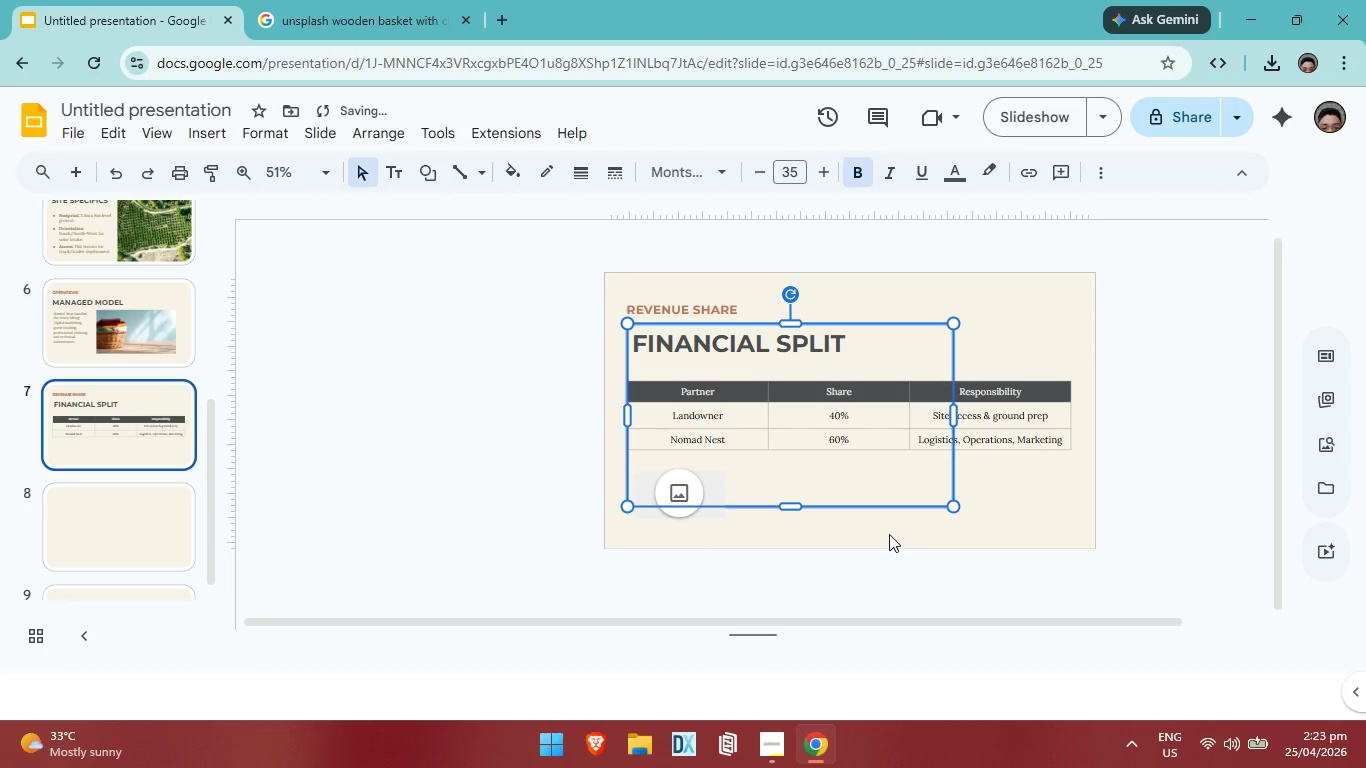 
left_click([889, 534])
 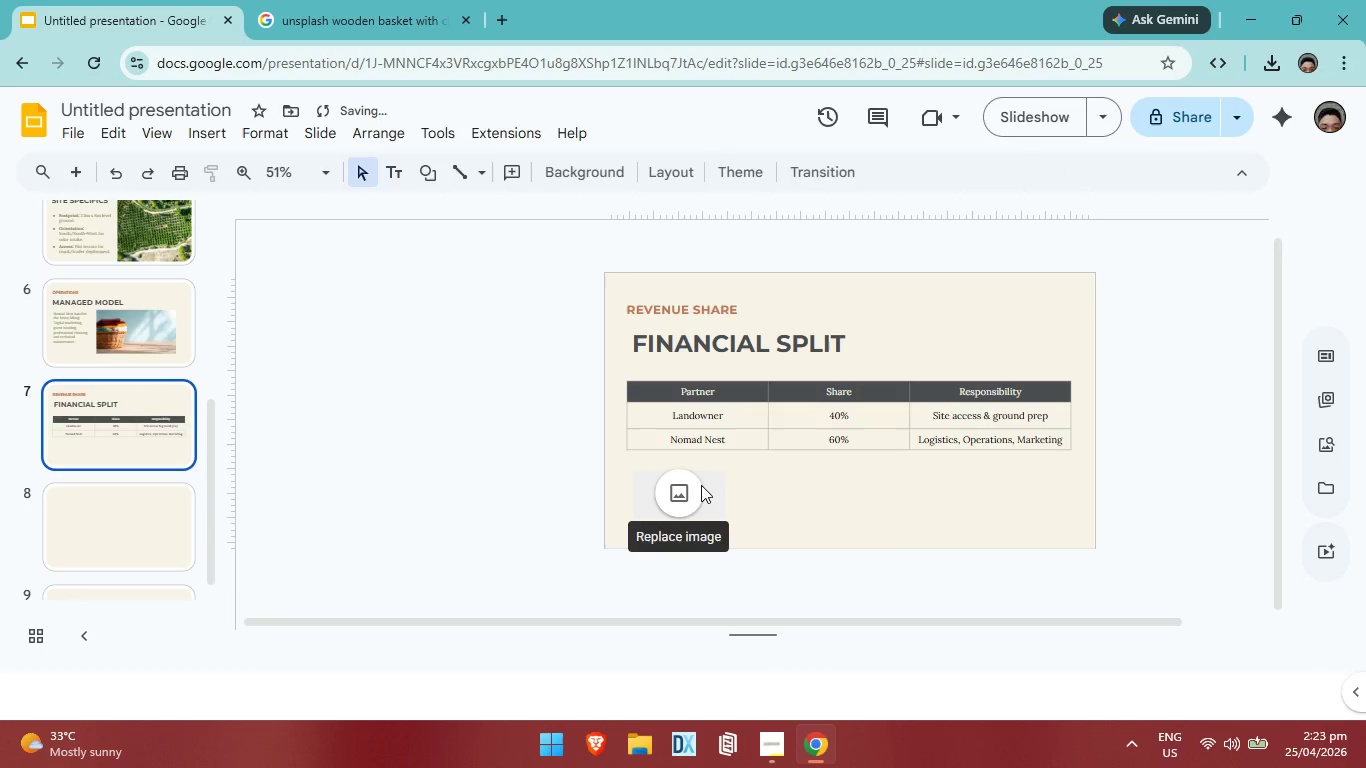 
left_click_drag(start_coordinate=[701, 485], to_coordinate=[804, 491])
 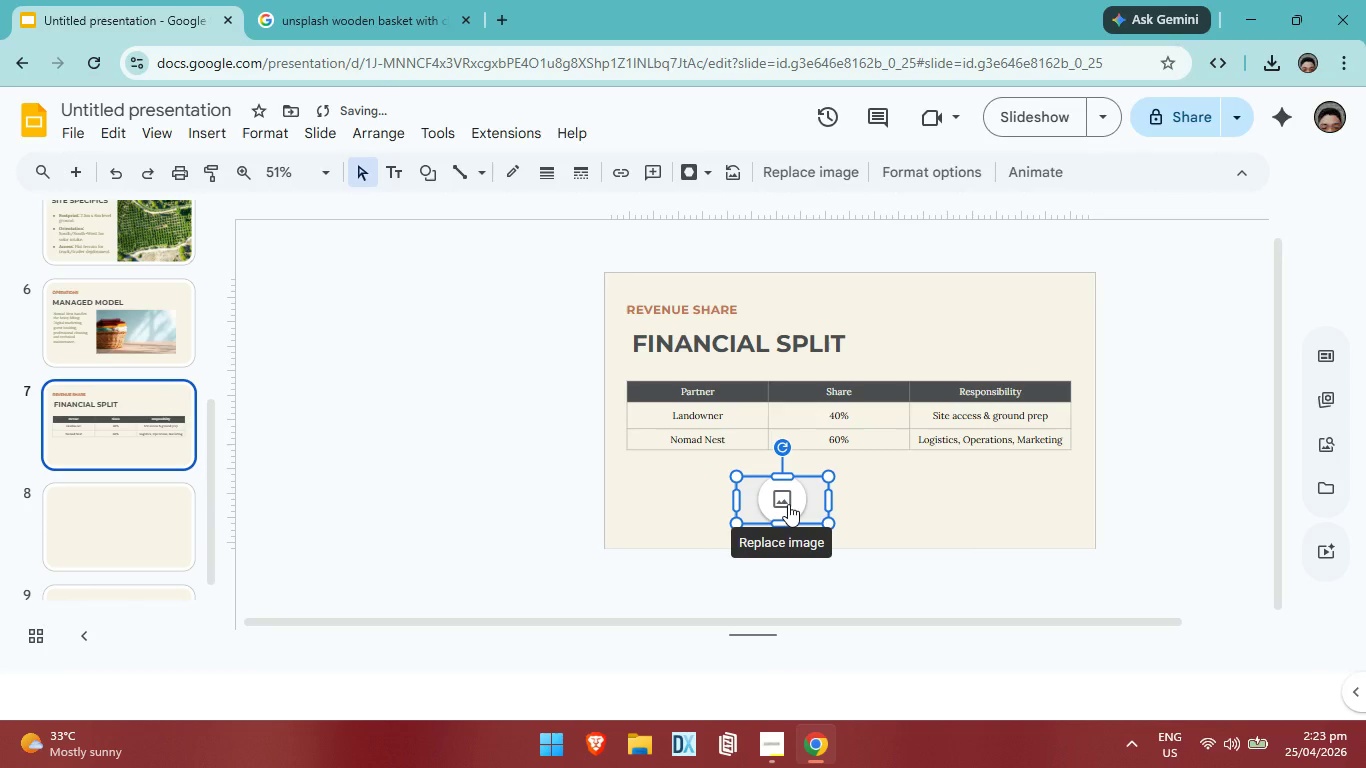 
left_click_drag(start_coordinate=[783, 491], to_coordinate=[675, 490])
 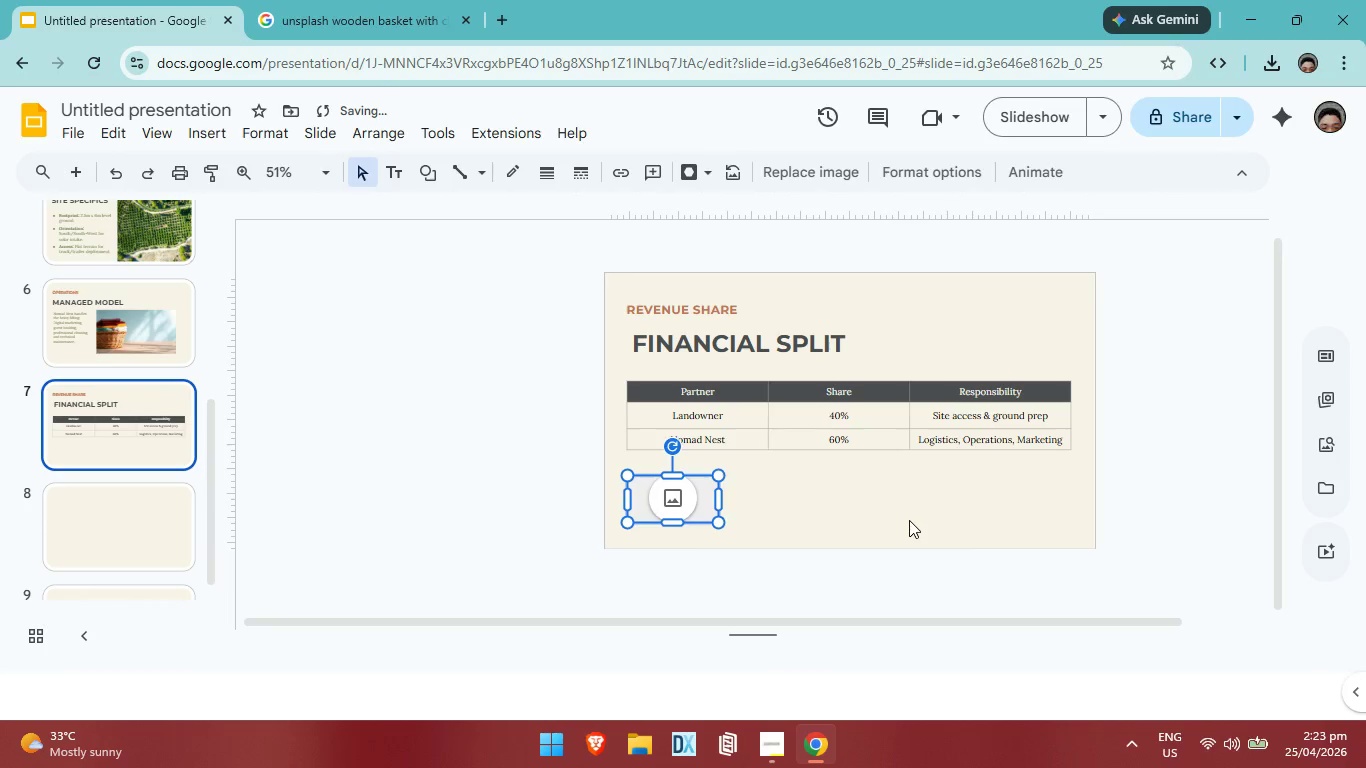 
left_click([909, 520])
 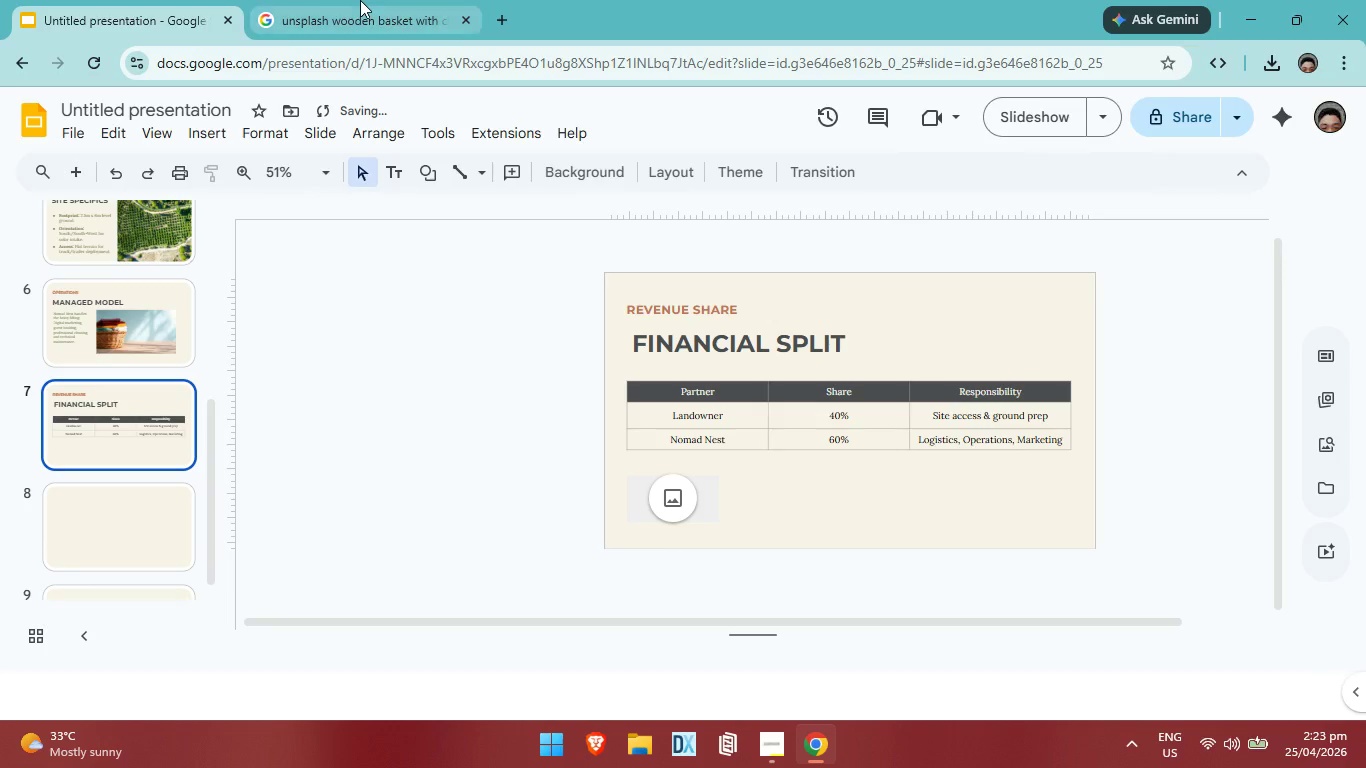 
left_click([360, 0])
 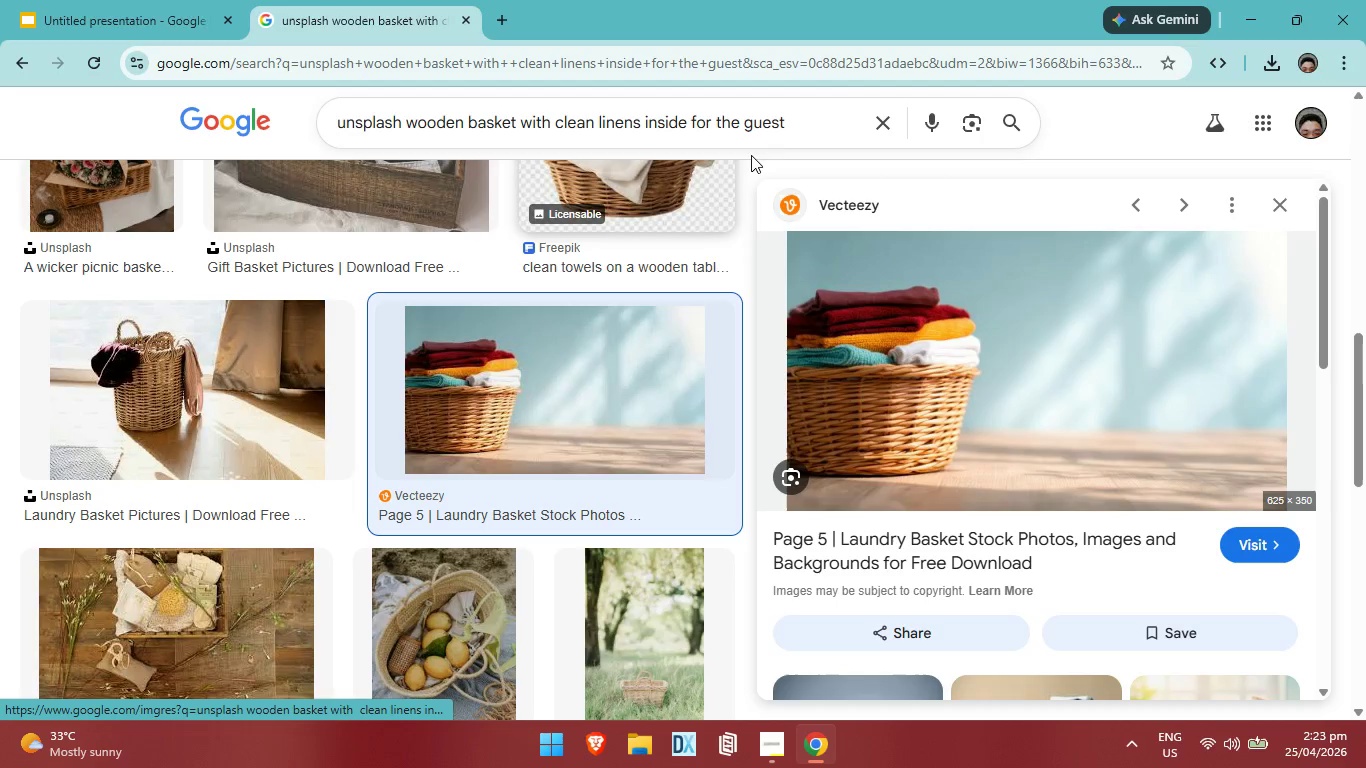 
left_click([797, 125])
 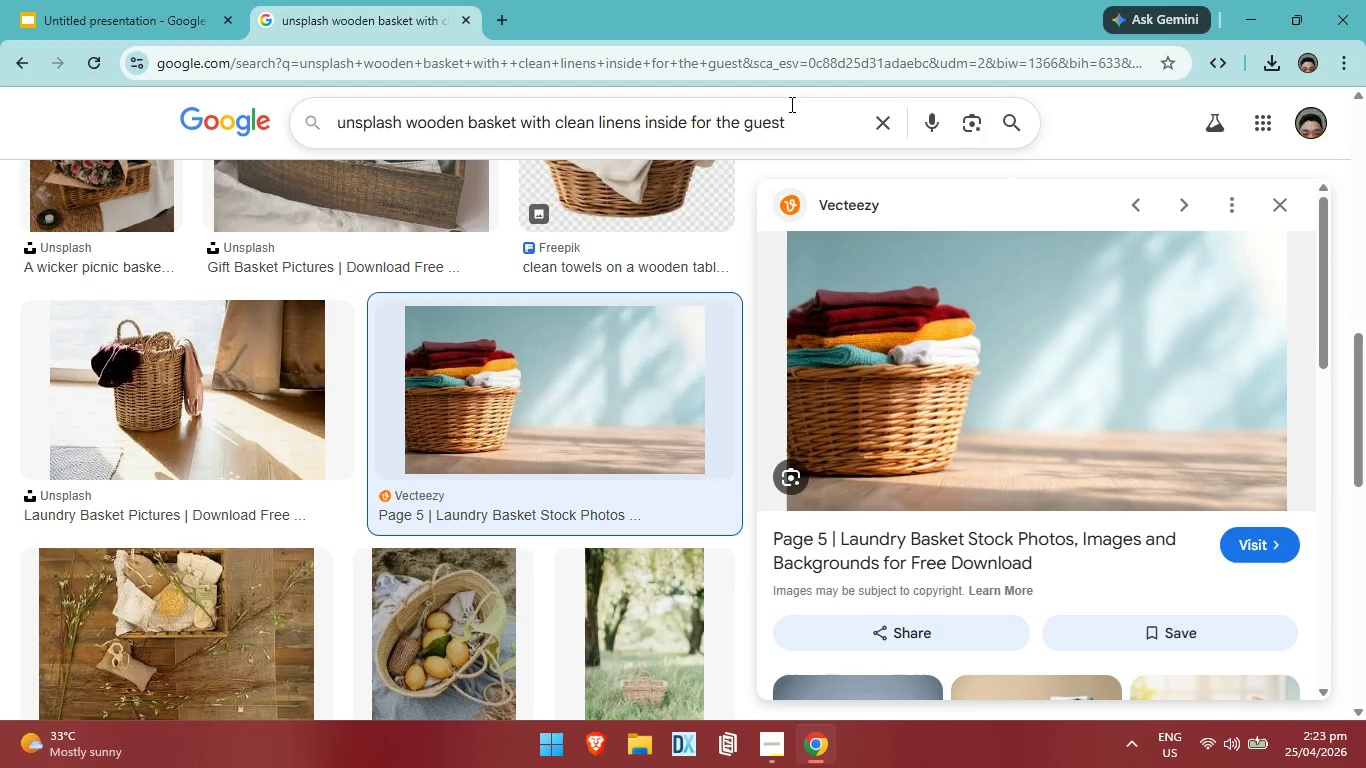 
hold_key(key=Backspace, duration=1.09)
 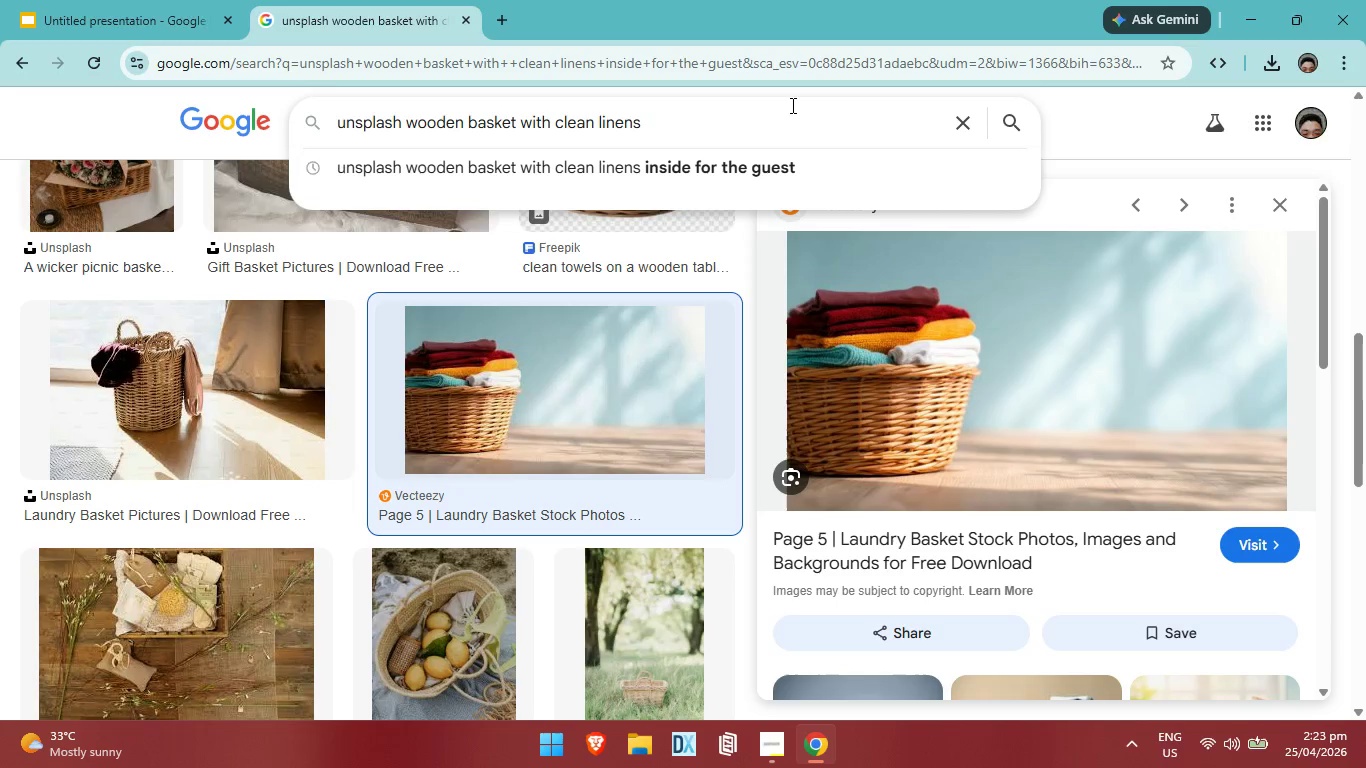 
key(Backspace)
key(Backspace)
key(Backspace)
key(Backspace)
key(Backspace)
key(Backspace)
key(Backspace)
key(Backspace)
key(Backspace)
key(Backspace)
key(Backspace)
key(Backspace)
key(Backspace)
key(Backspace)
key(Backspace)
key(Backspace)
key(Backspace)
key(Backspace)
key(Backspace)
key(Backspace)
key(Backspace)
key(Backspace)
key(Backspace)
key(Backspace)
key(Backspace)
key(Backspace)
key(Backspace)
key(Backspace)
key(Backspace)
key(Backspace)
key(Backspace)
type(products mae from )
key(Backspace)
key(Backspace)
key(Backspace)
key(Backspace)
key(Backspace)
key(Backspace)
key(Backspace)
type(de from grapes or vineyards)
 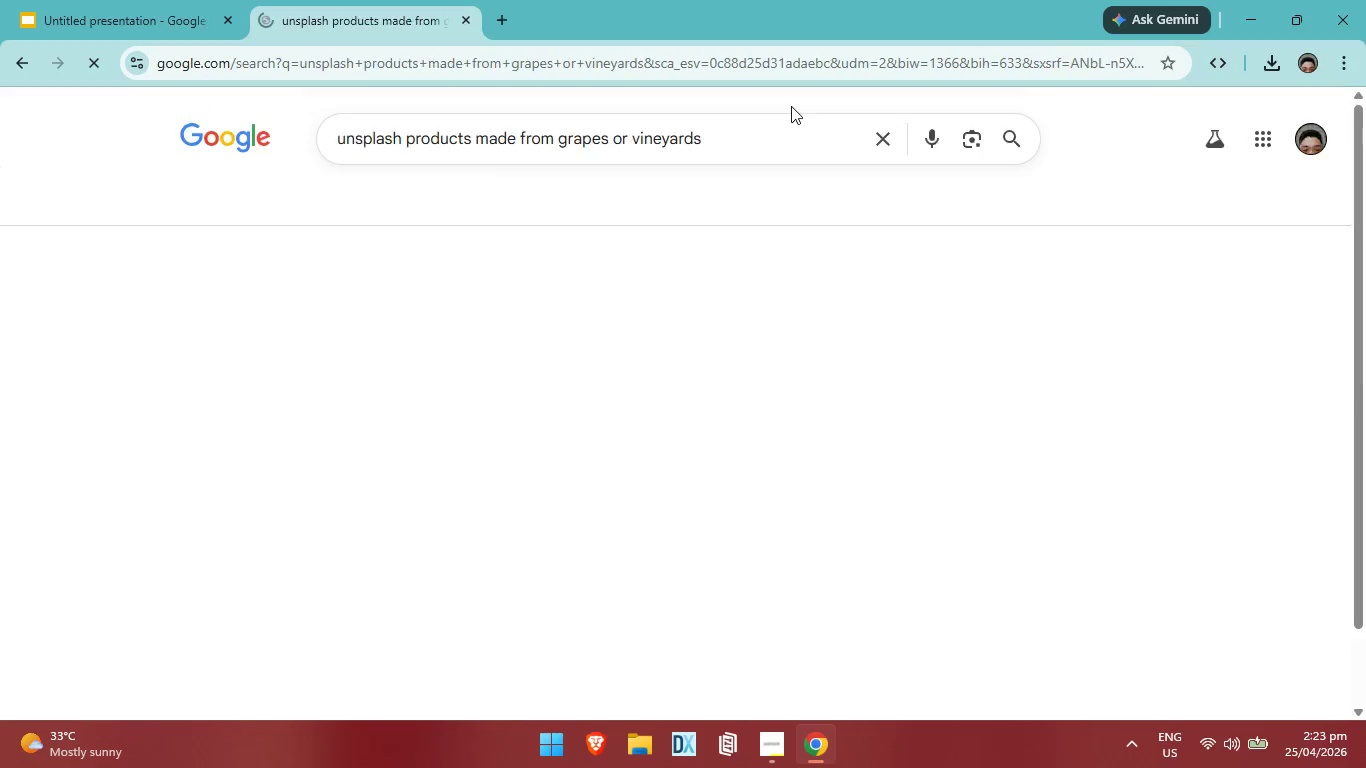 
key(Enter)
 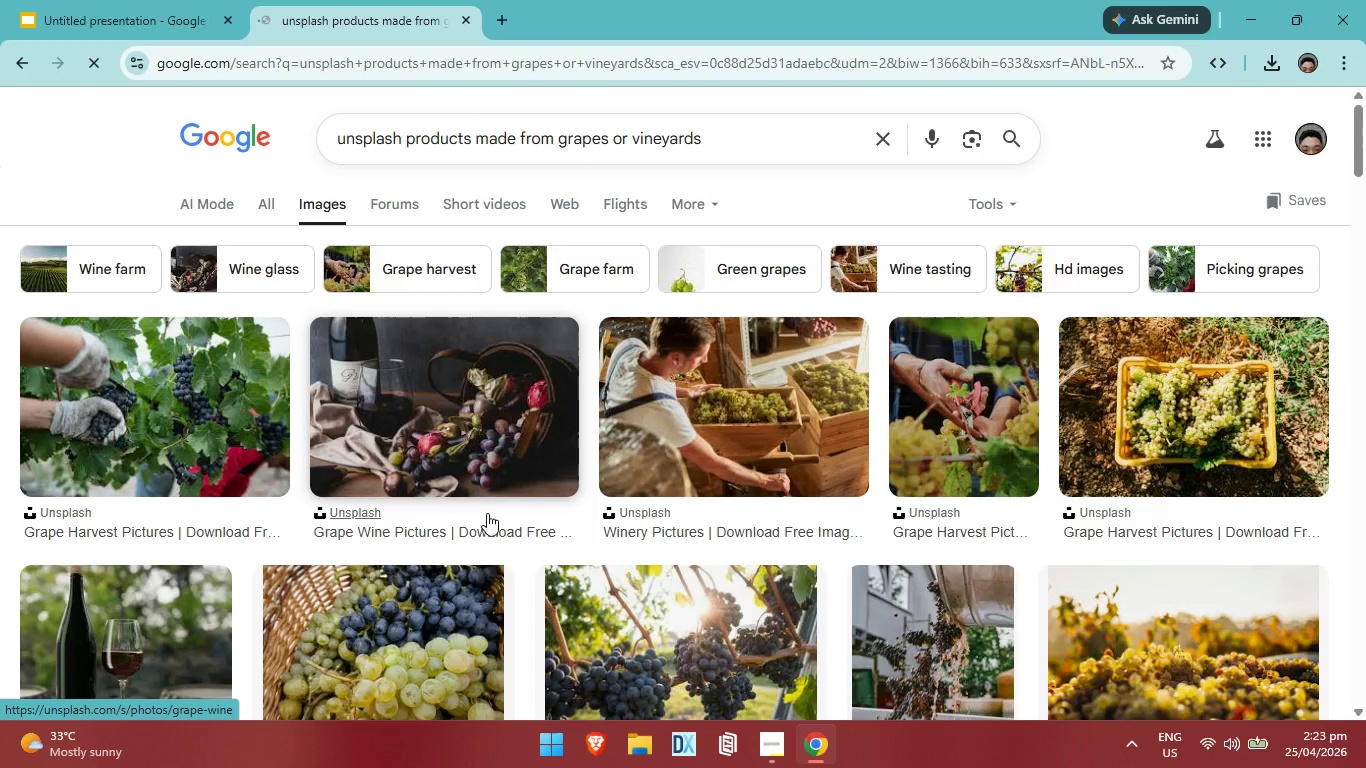 
wait(5.05)
 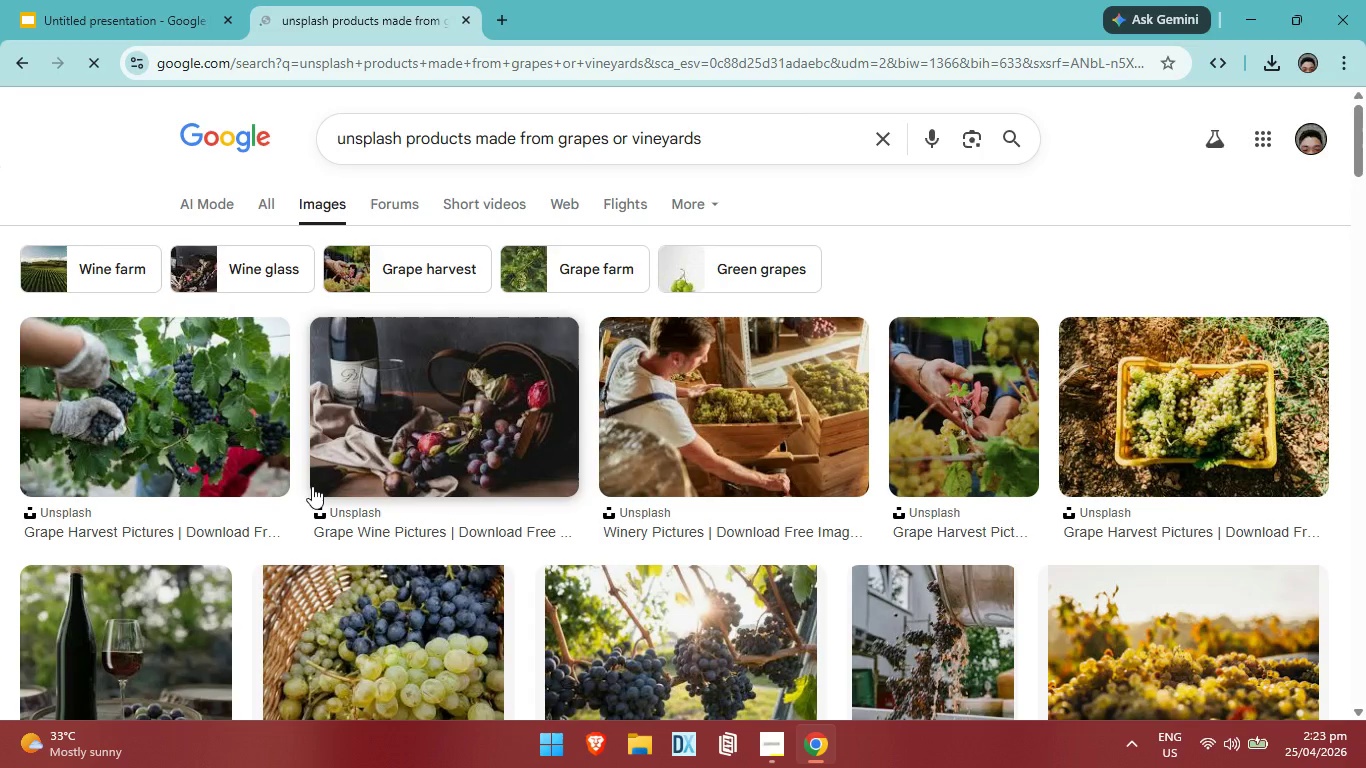 
scroll: coordinate [790, 541], scroll_direction: down, amount: 2.0
 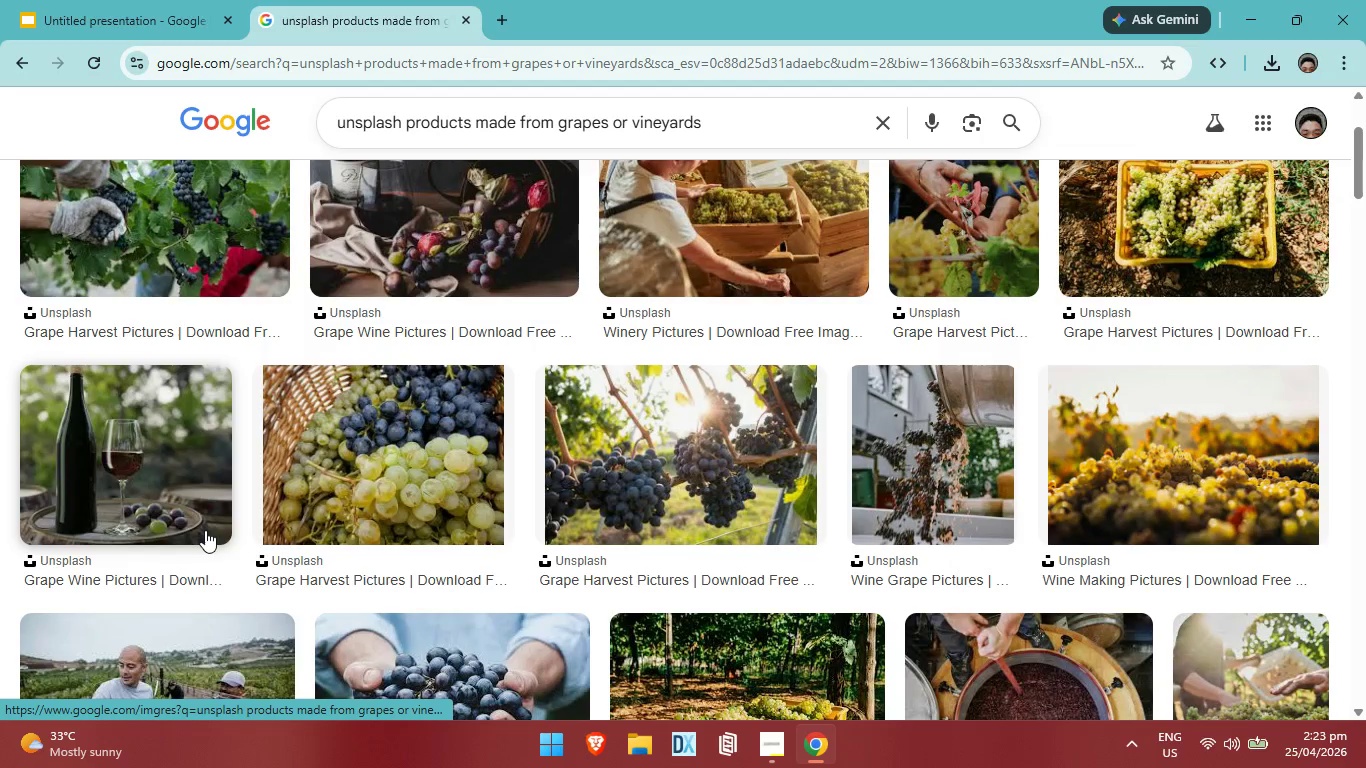 
scroll: coordinate [453, 521], scroll_direction: none, amount: 0.0
 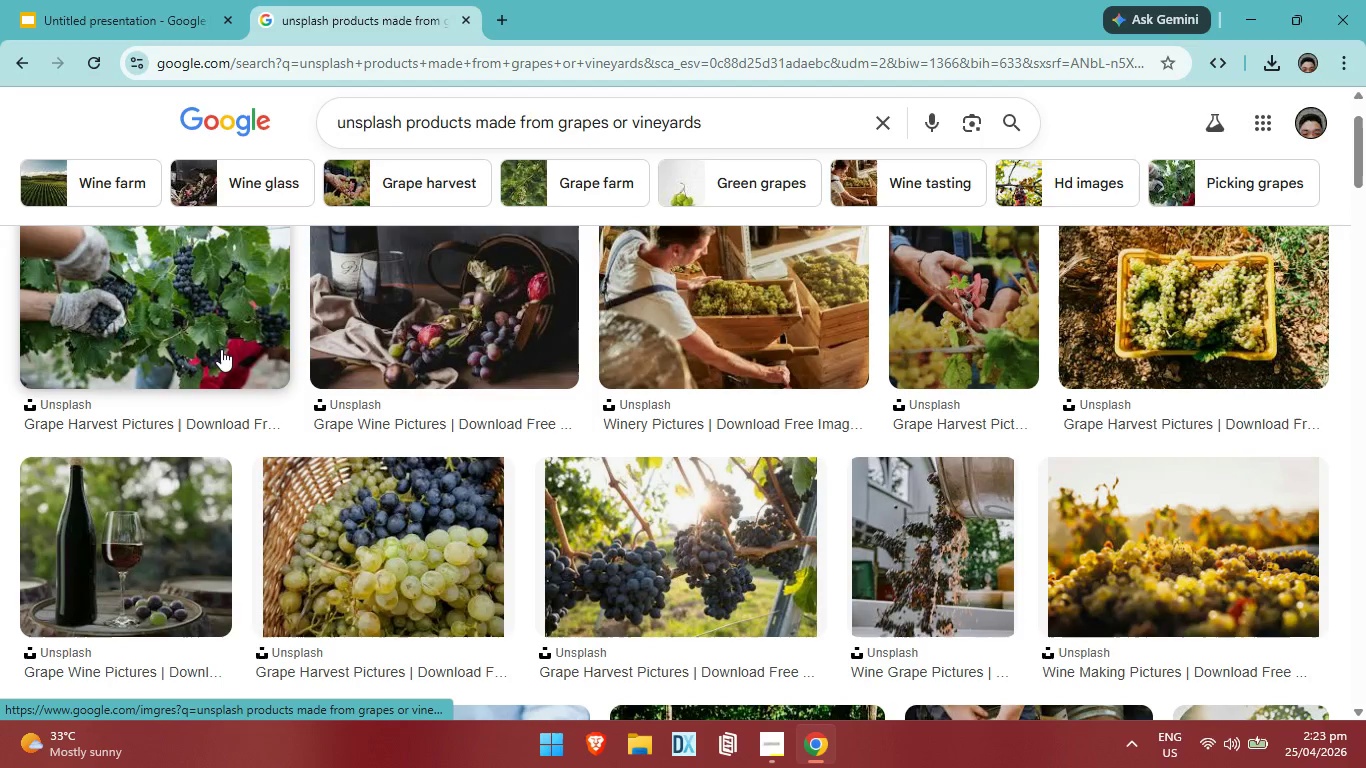 
left_click([160, 36])
 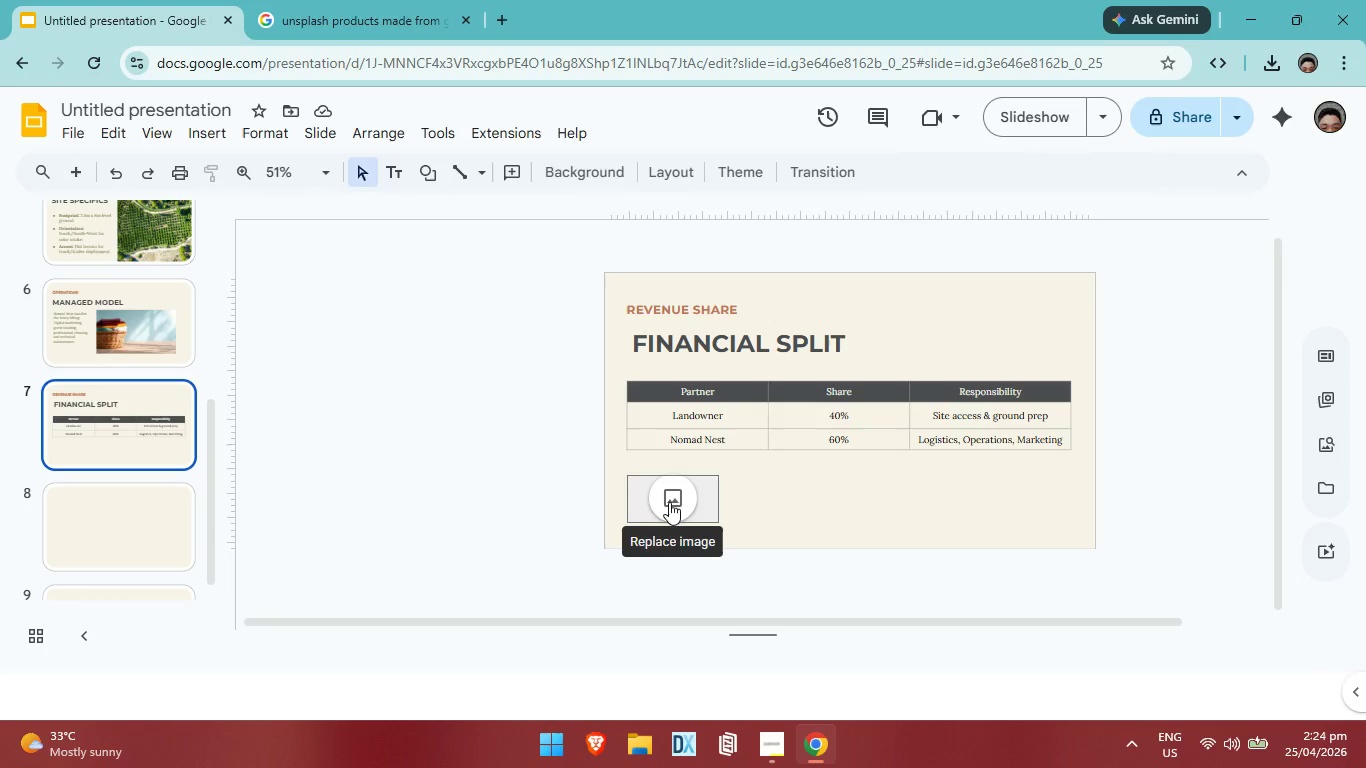 
right_click([669, 502])
 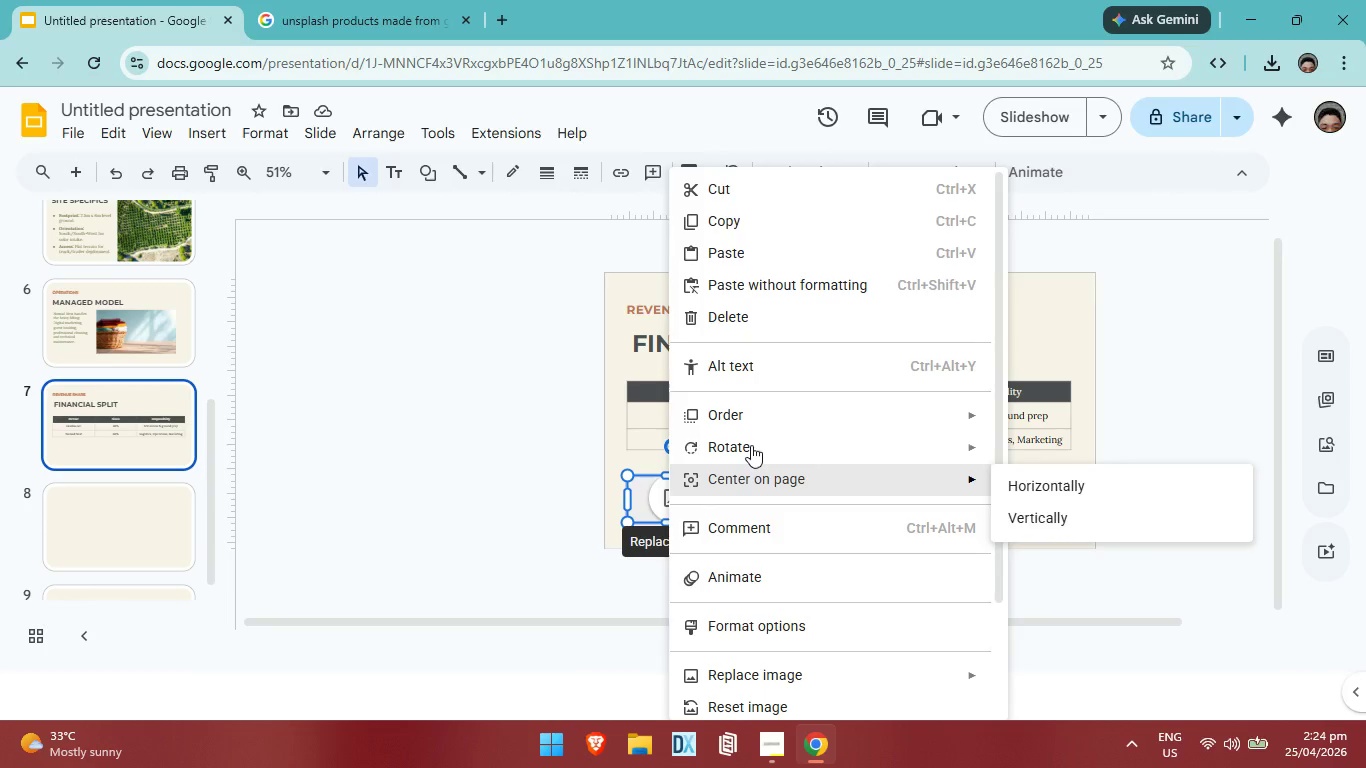 
left_click([782, 226])
 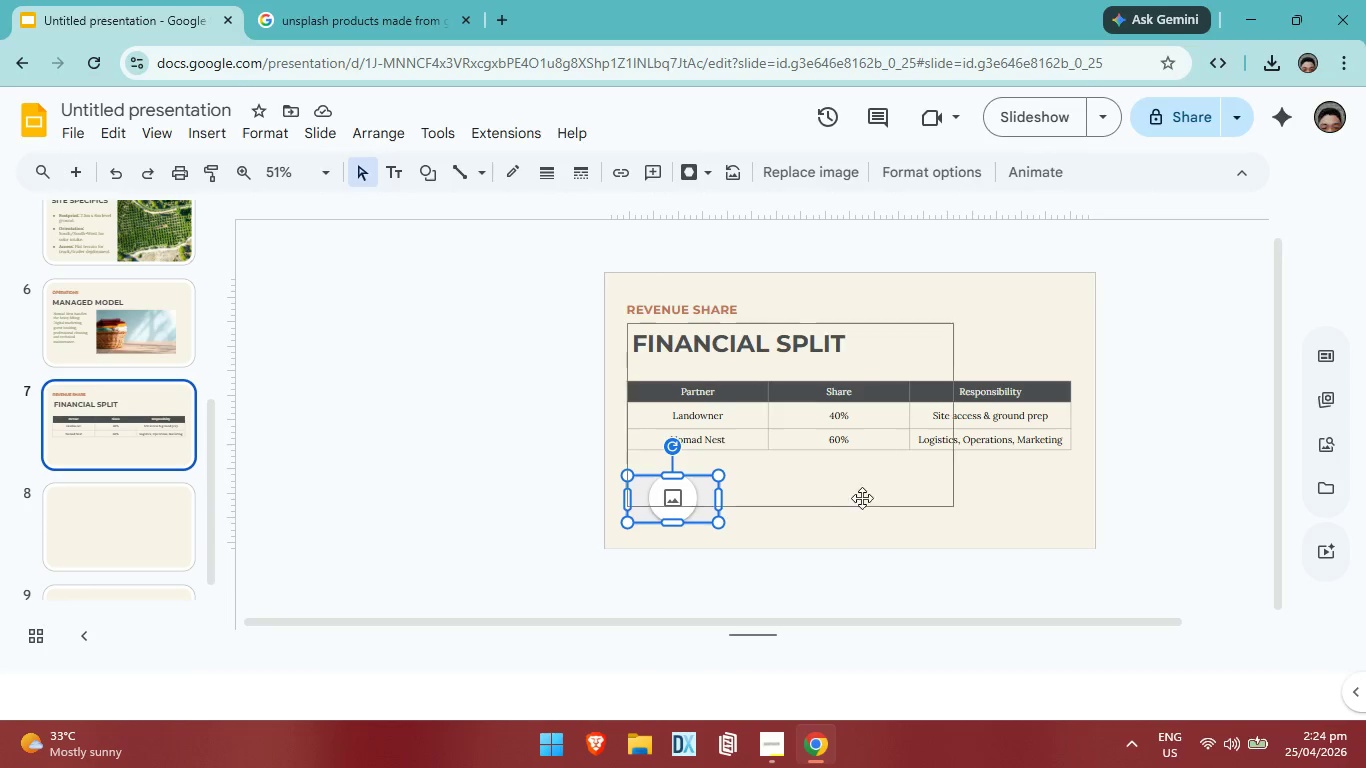 
left_click([862, 495])
 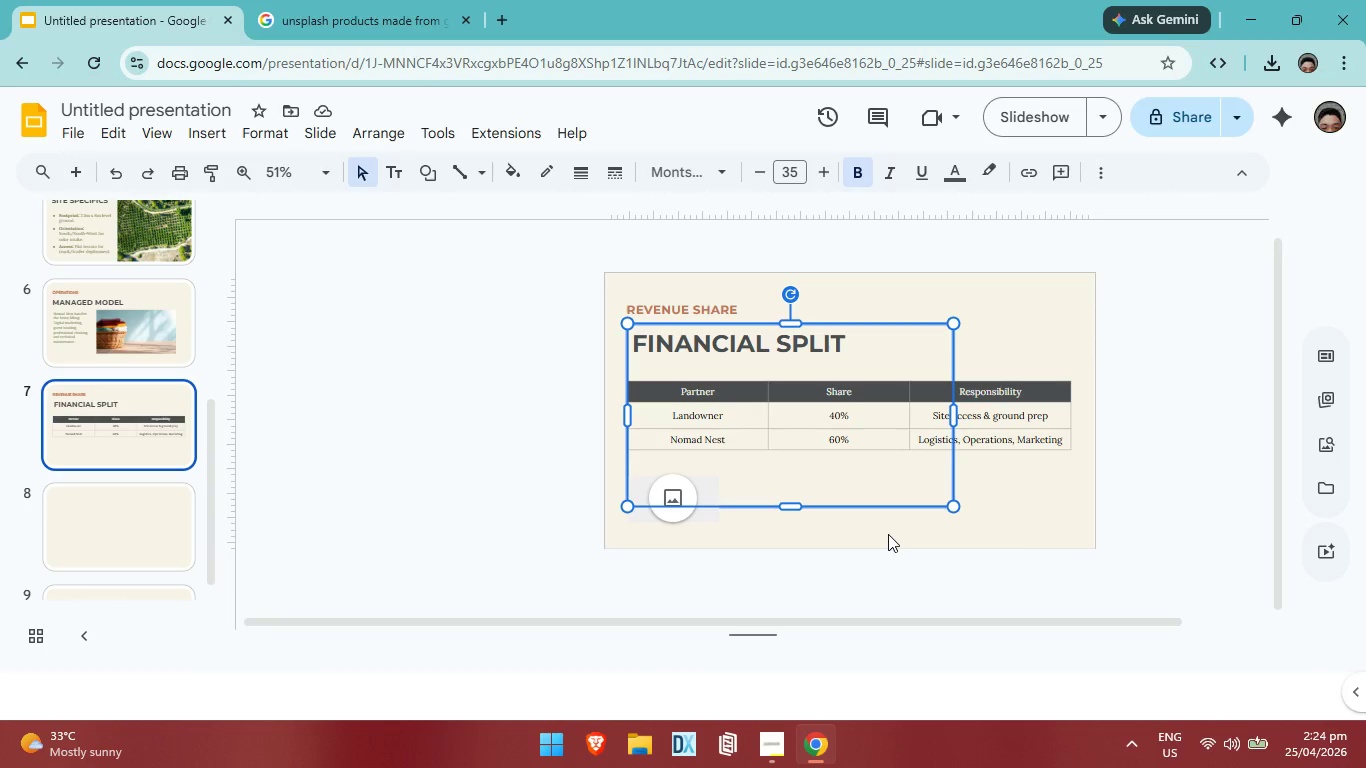 
left_click([888, 531])
 